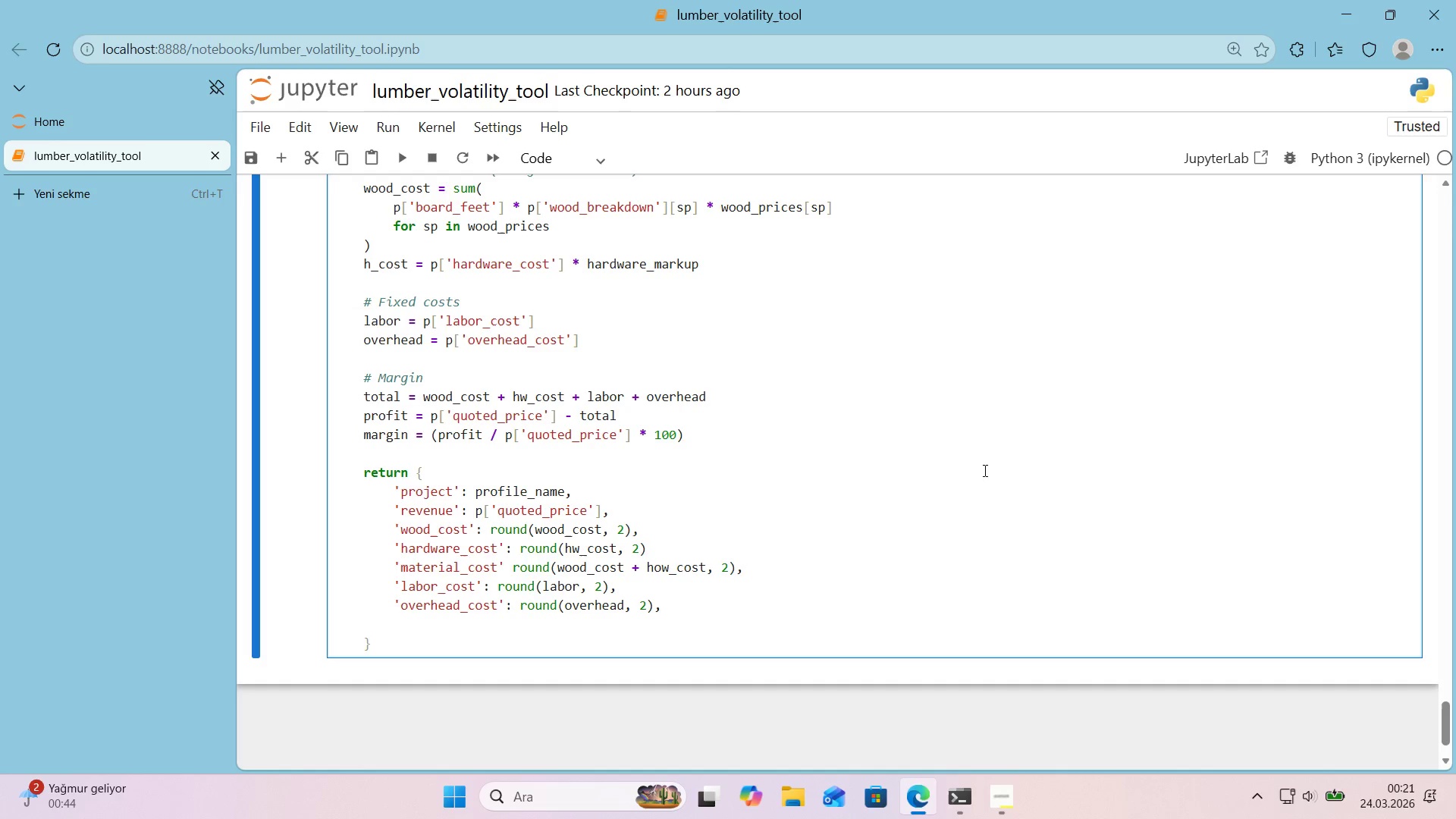 
key(Tab)
key(Tab)
type(2@)
key(Backspace)
key(Backspace)
type(@@)
 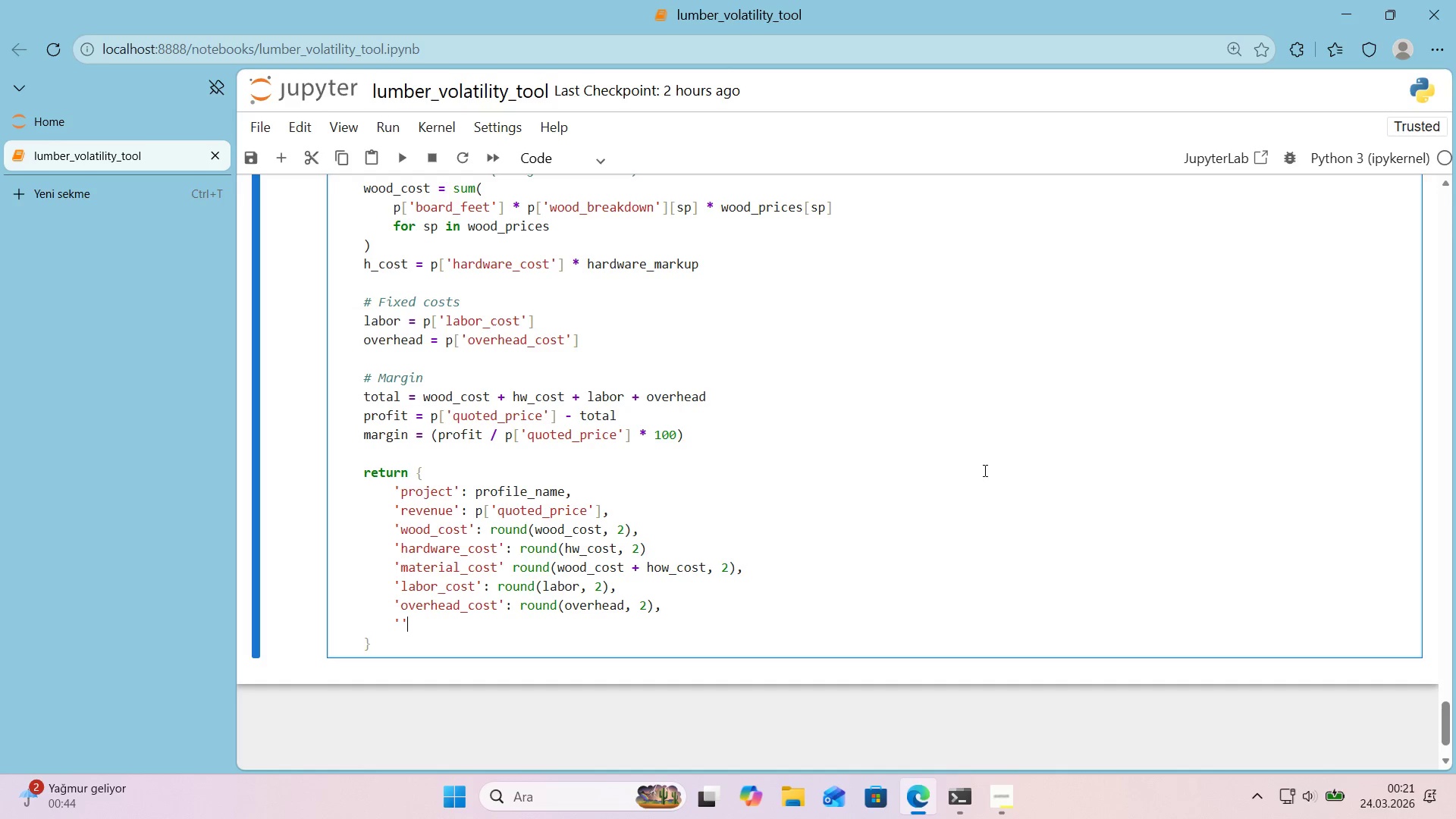 
key(ArrowLeft)
 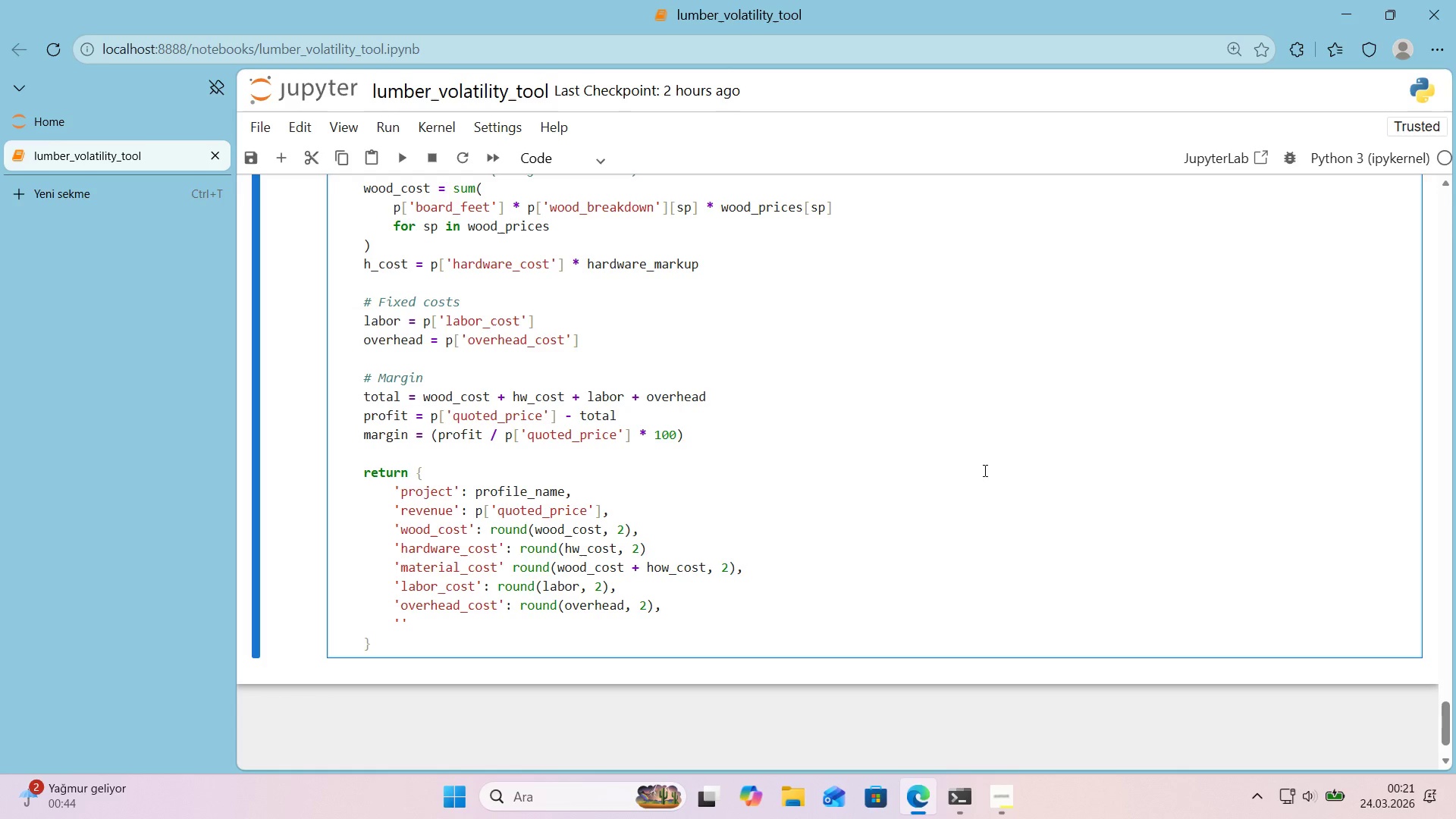 
wait(5.59)
 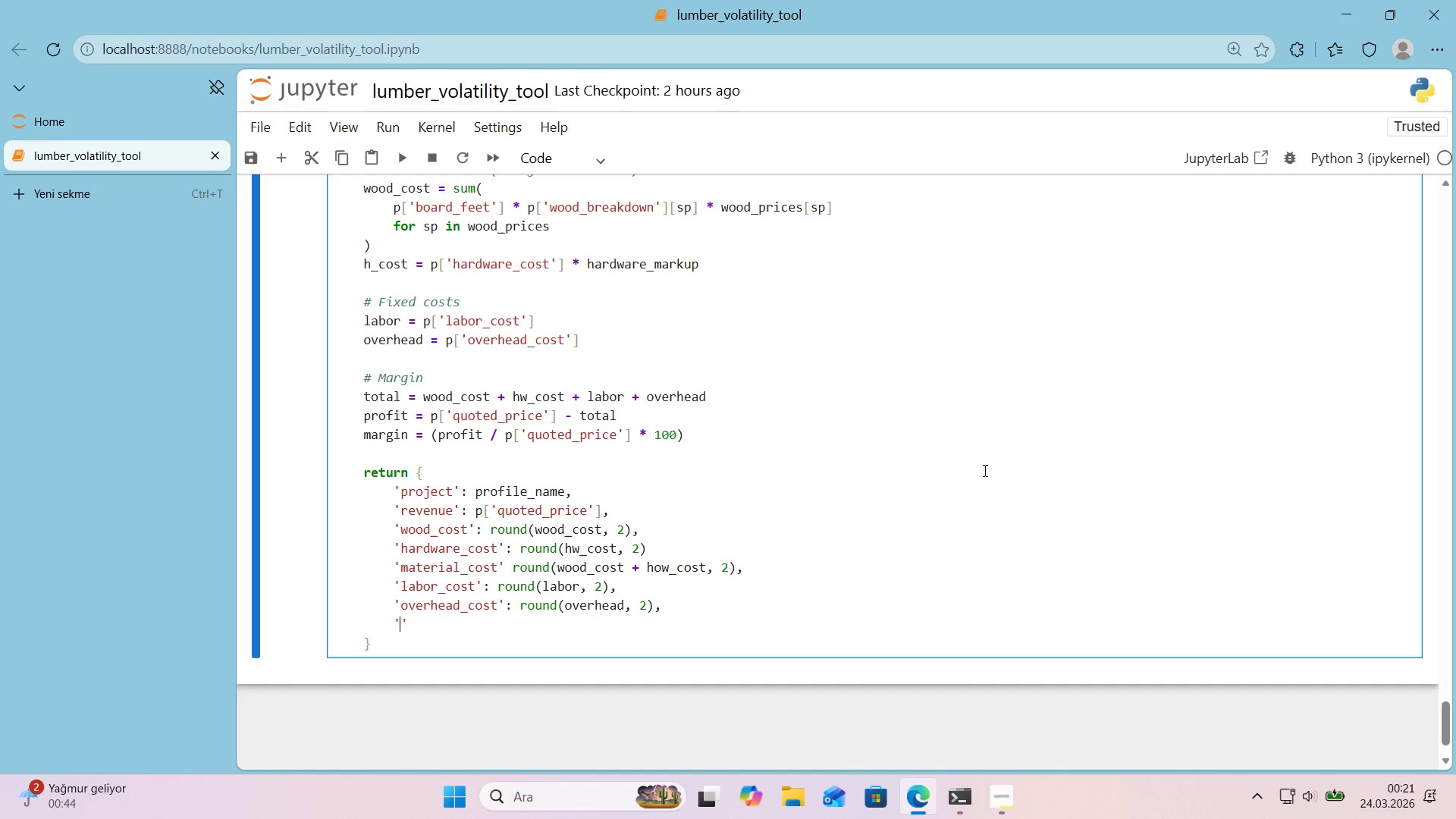 
type(total_cost)
 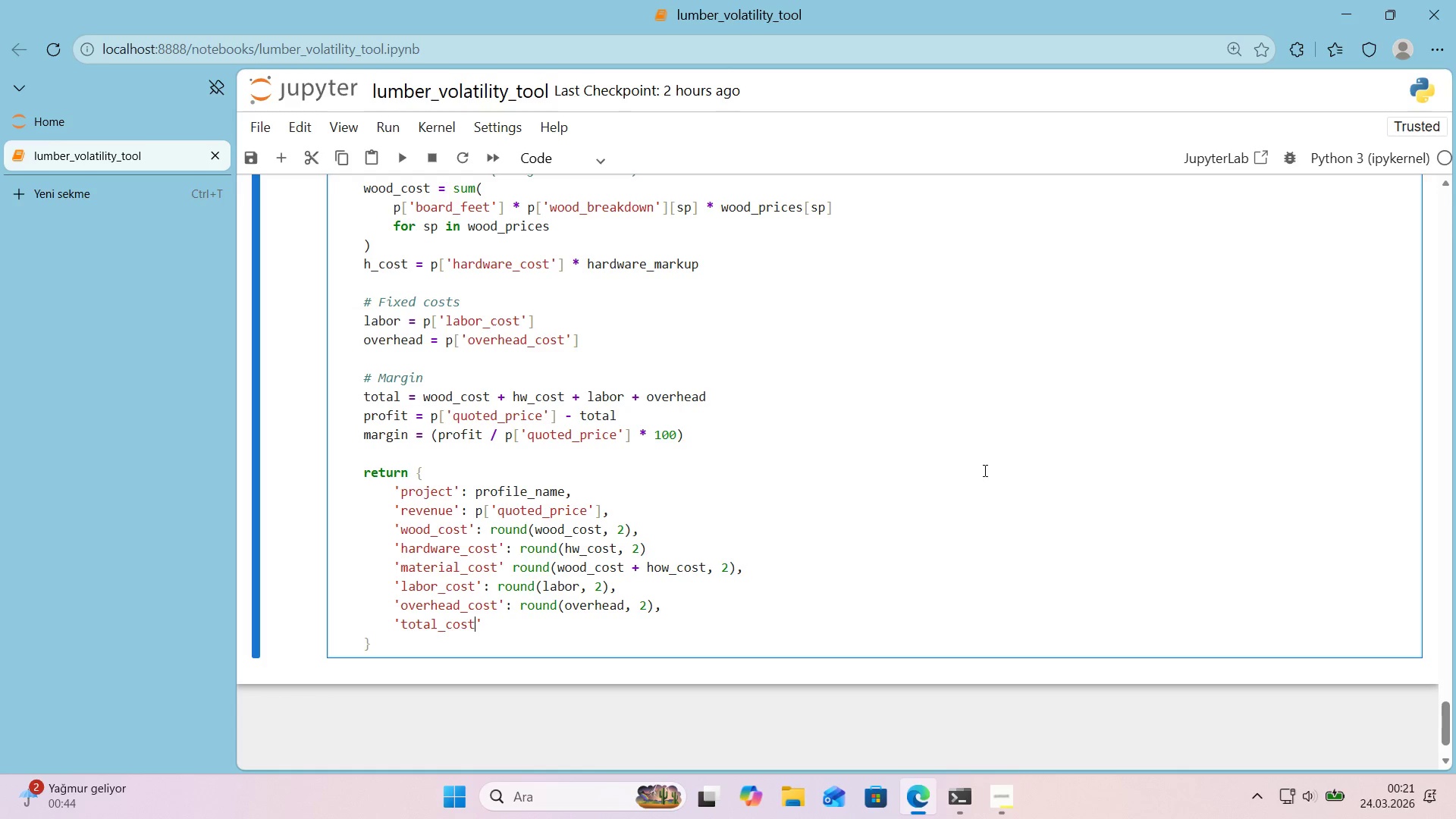 
key(ArrowRight)
 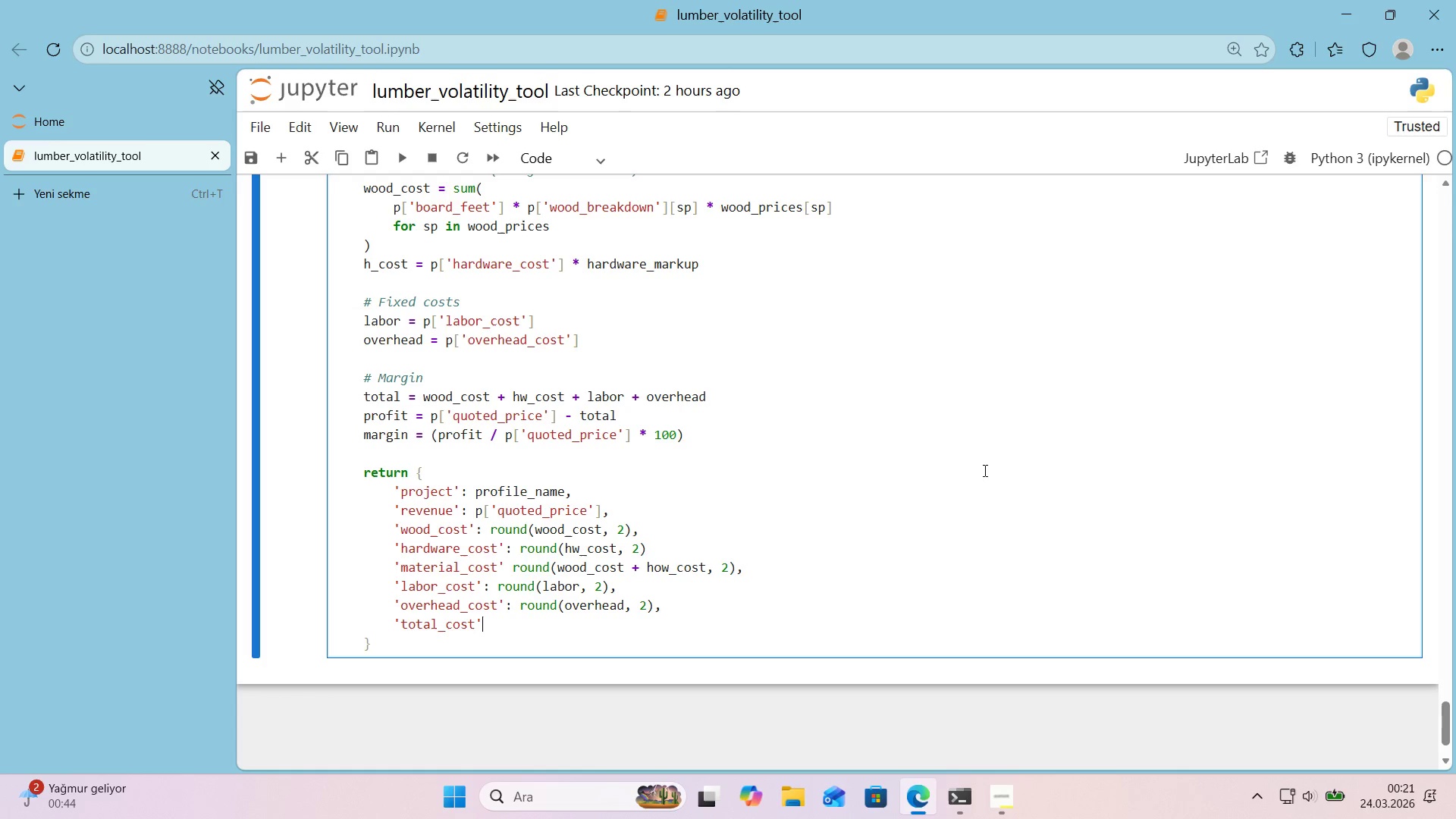 
type(> round*()
 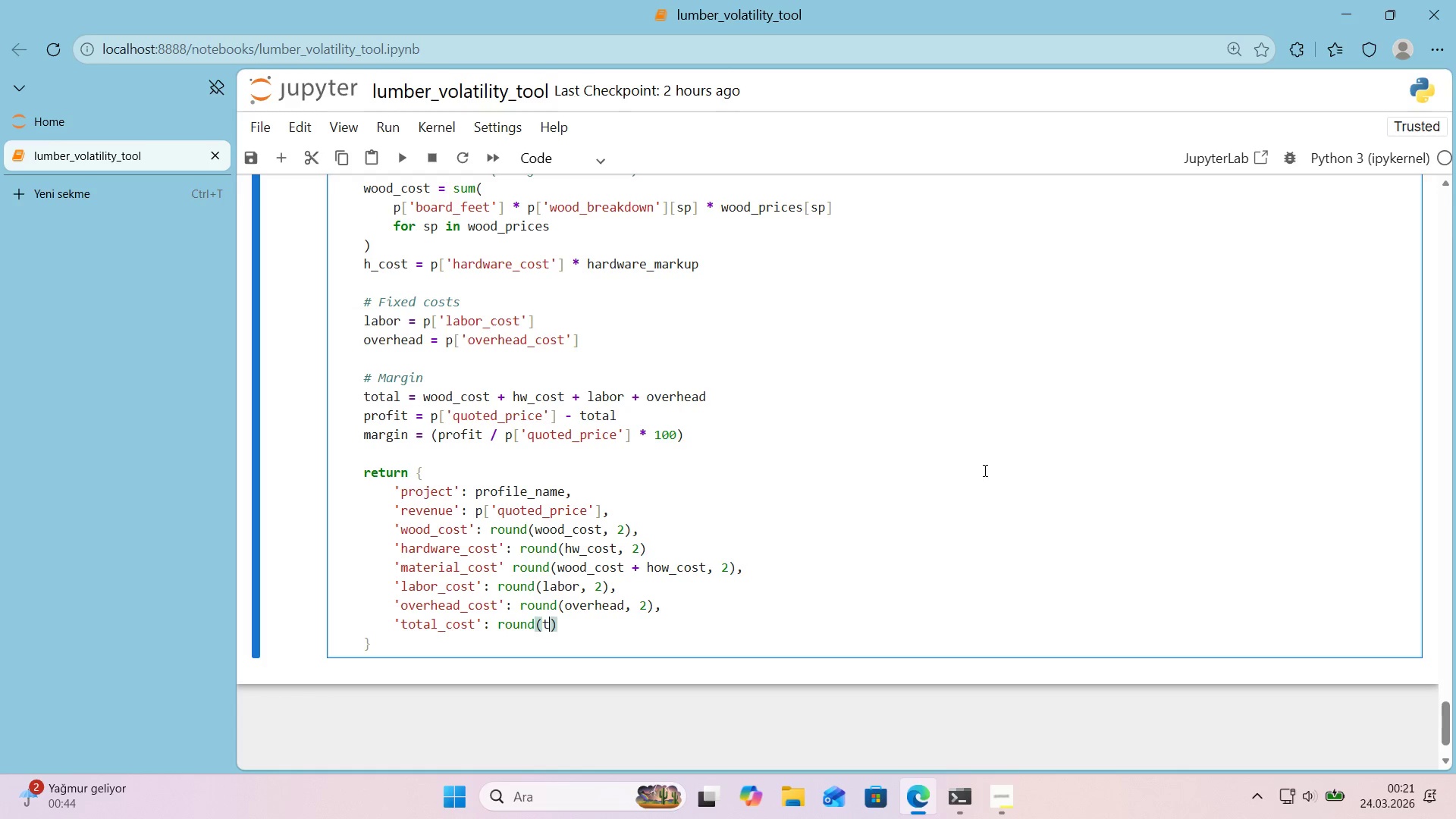 
 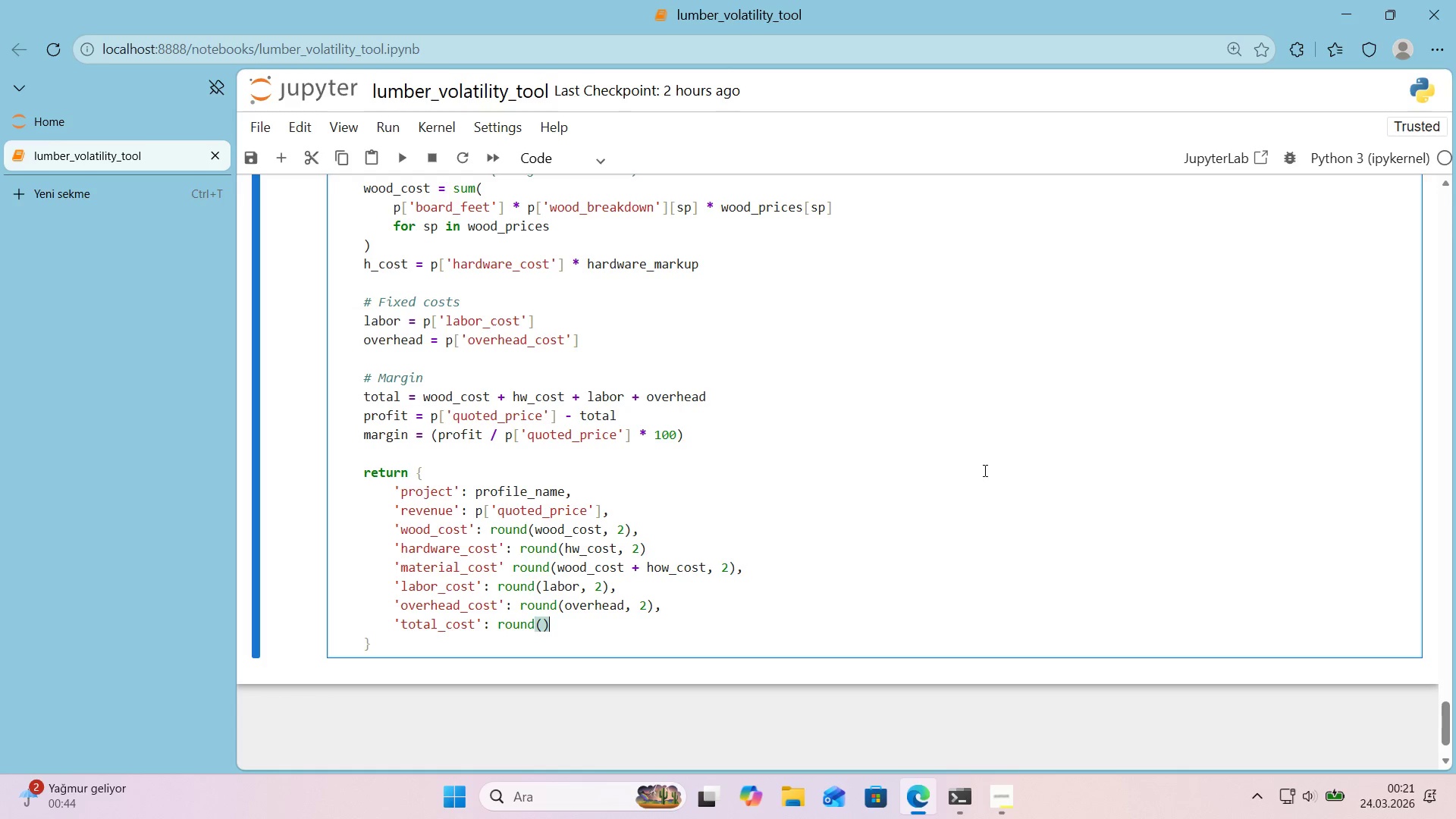 
key(ArrowLeft)
 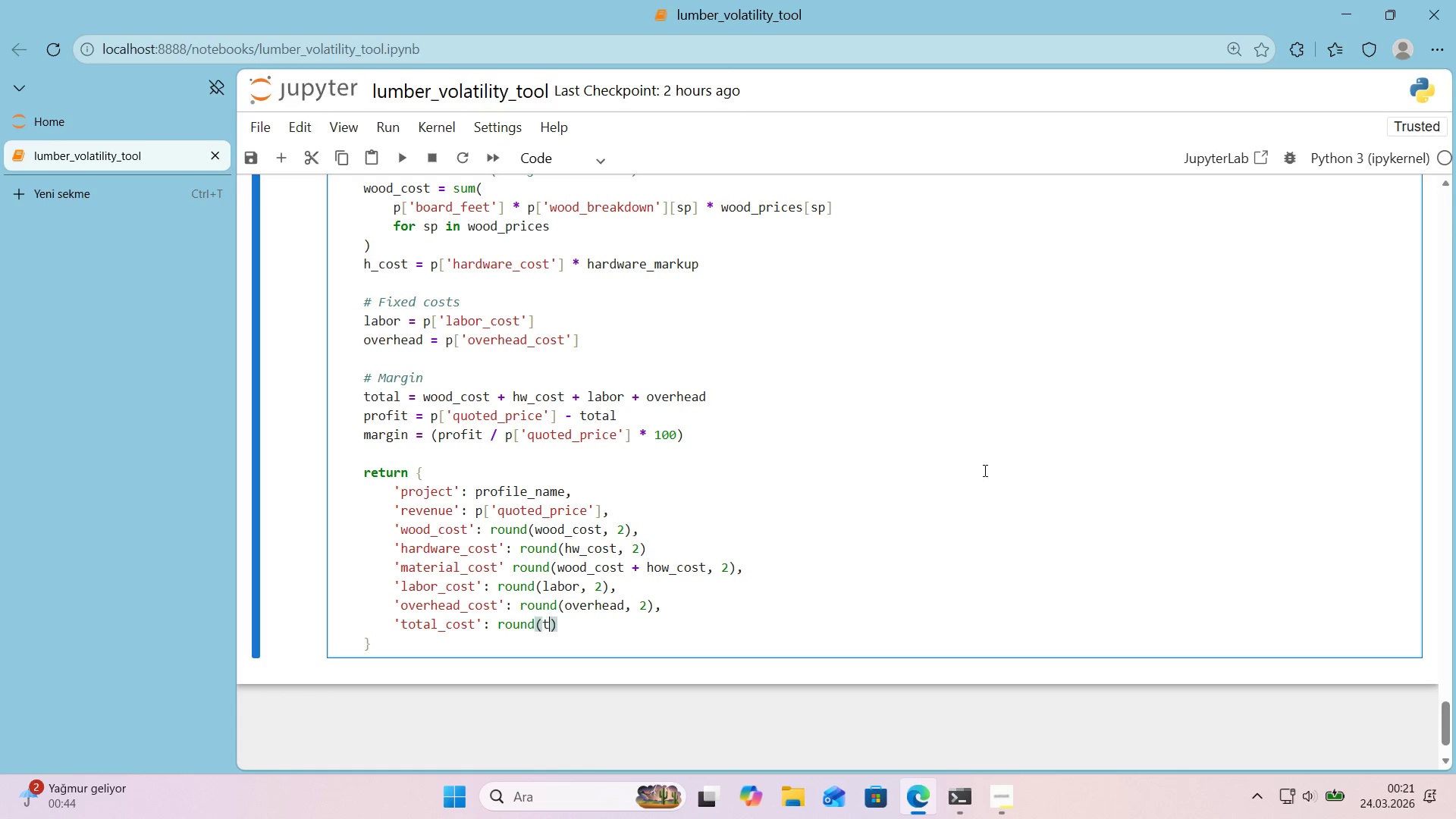 
type(total, 2)
 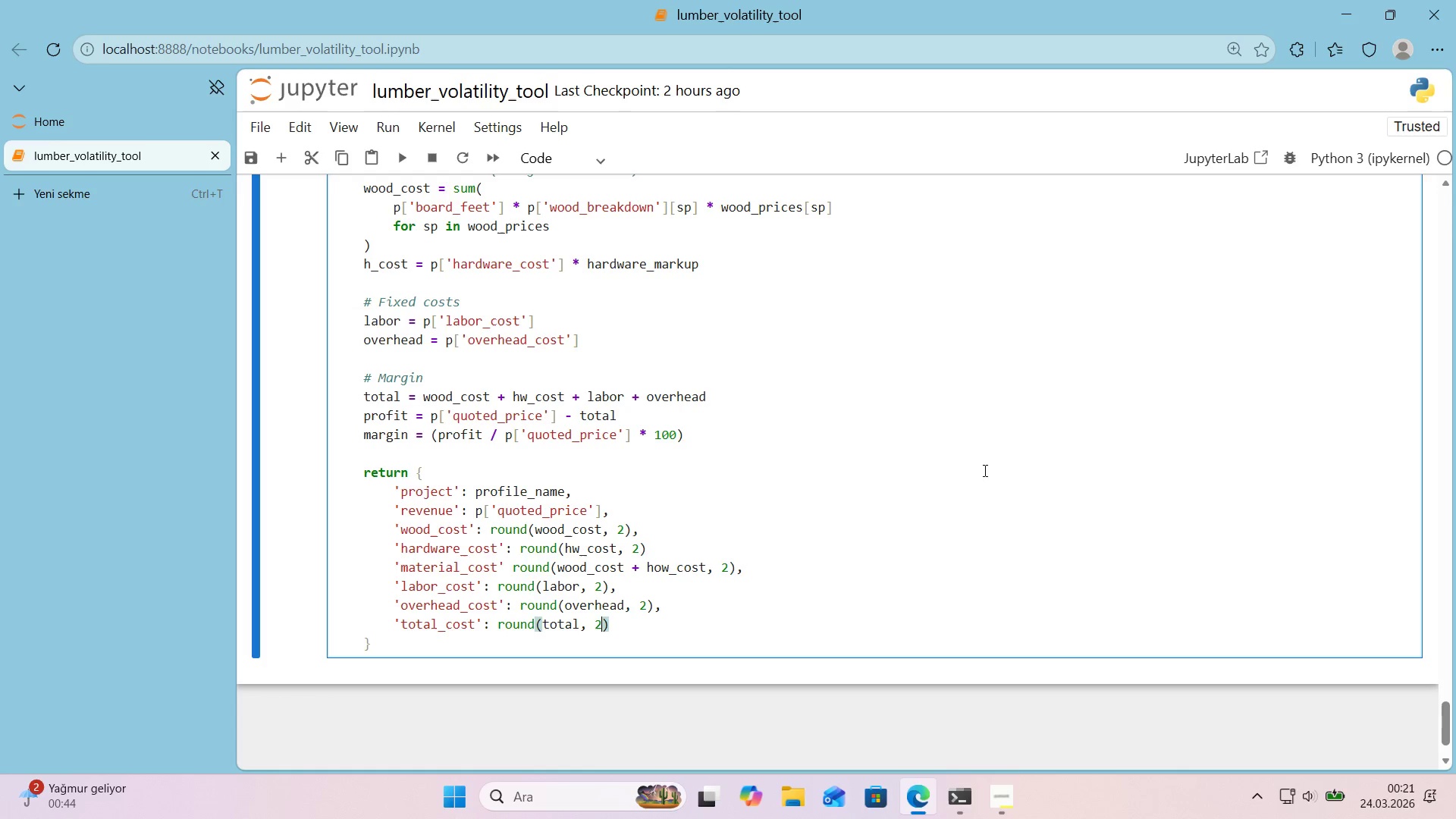 
key(ArrowRight)
 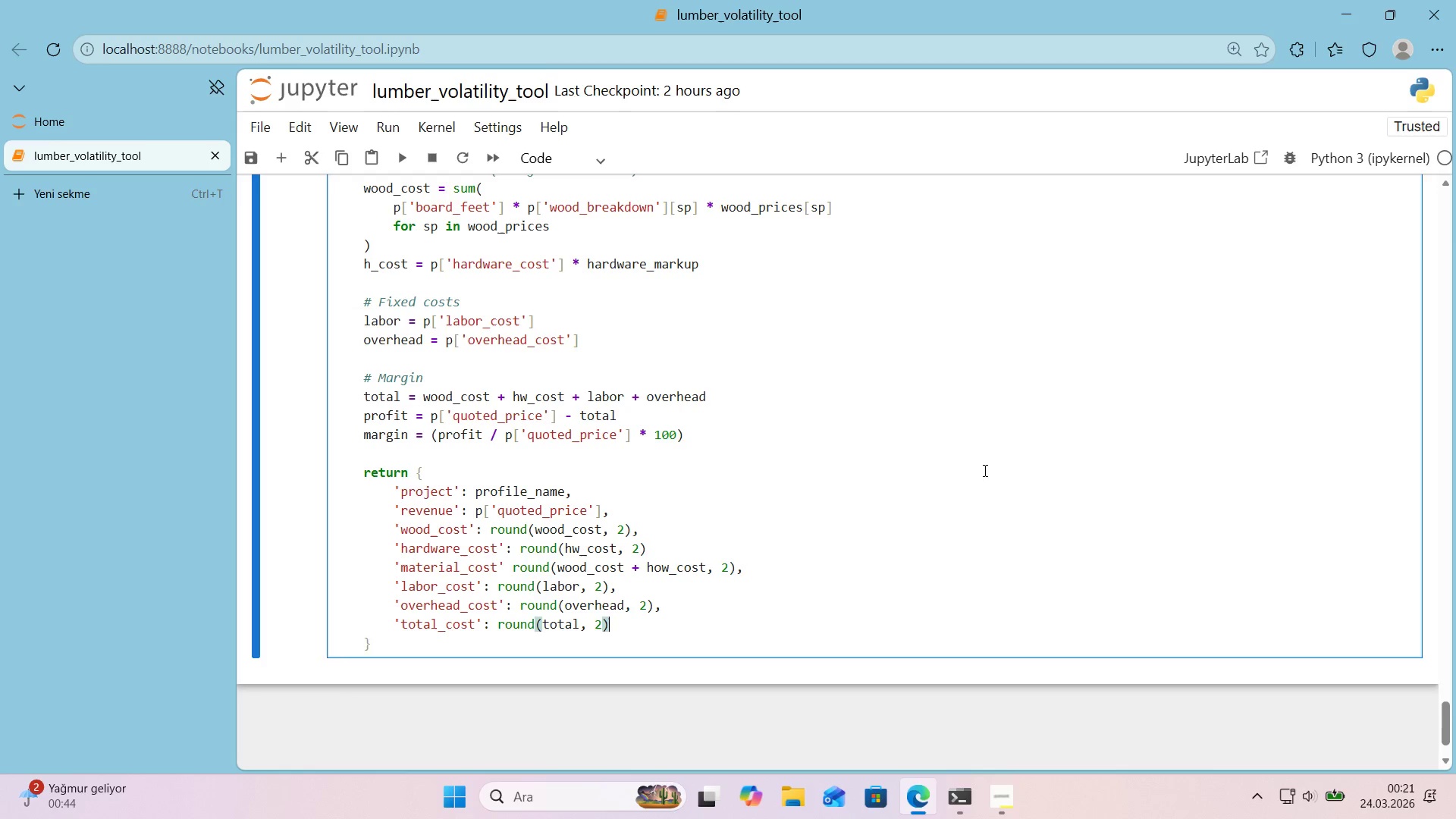 
key(Enter)
 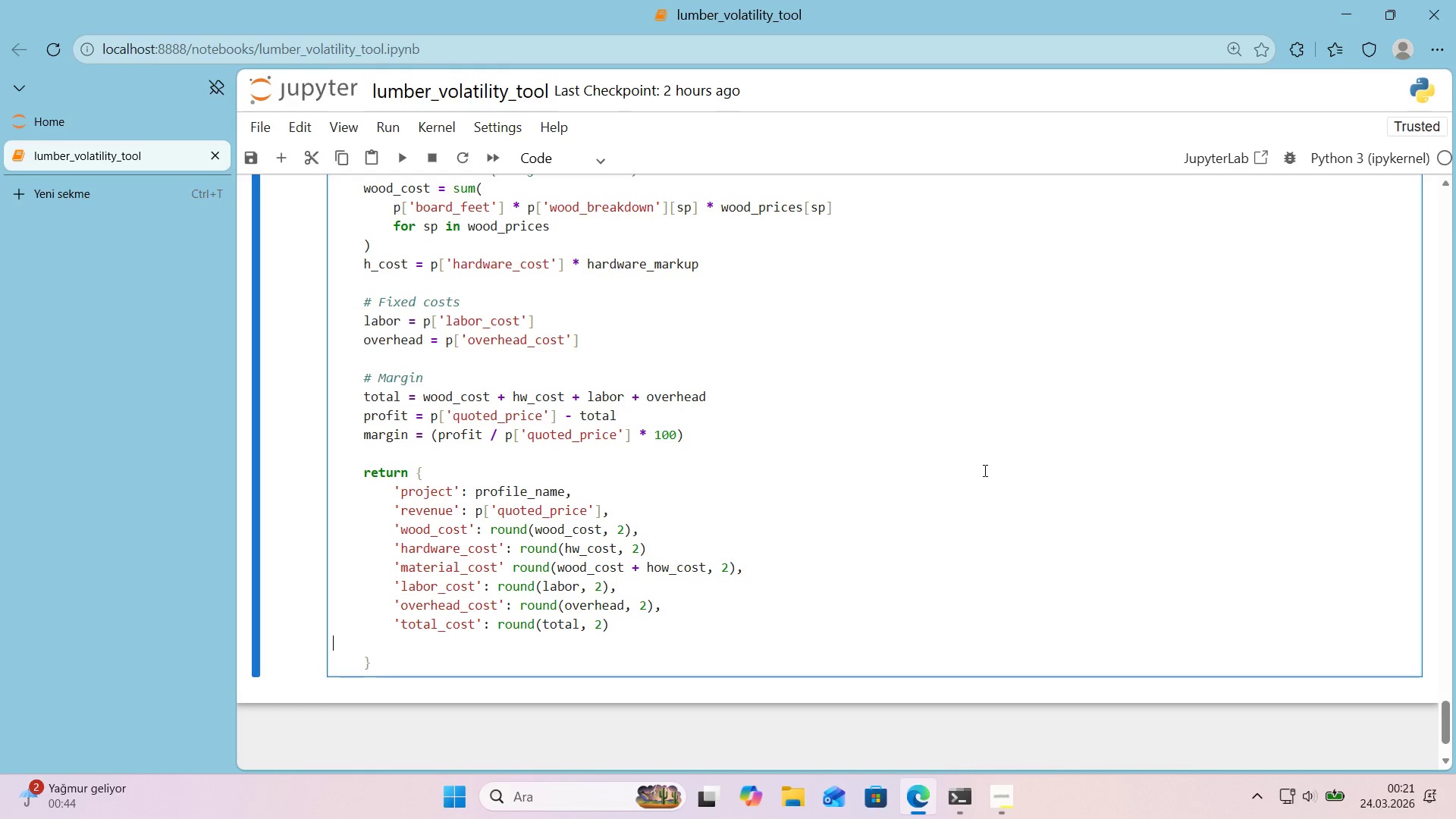 
key(Tab)
key(Tab)
type(@@)
 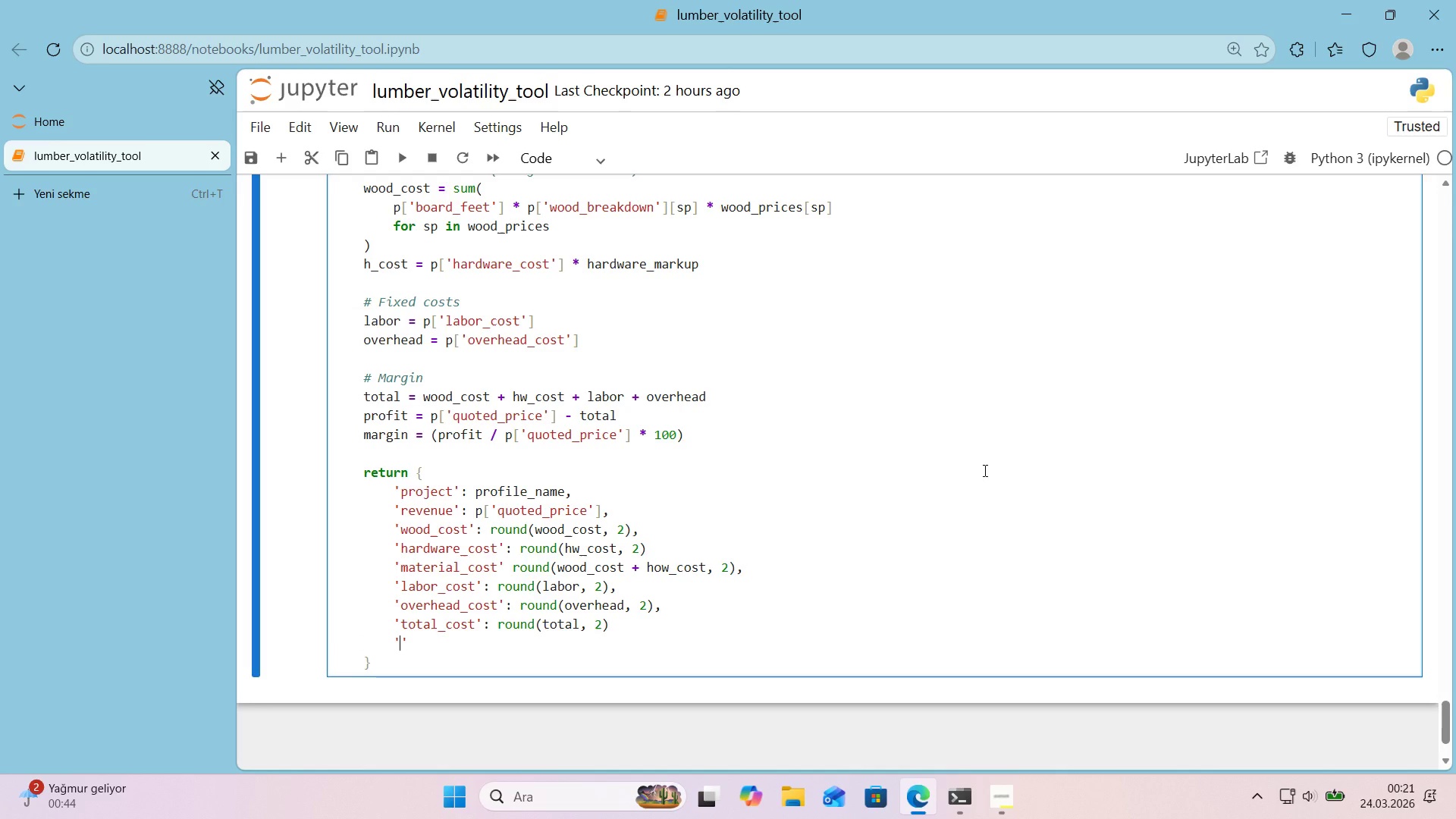 
 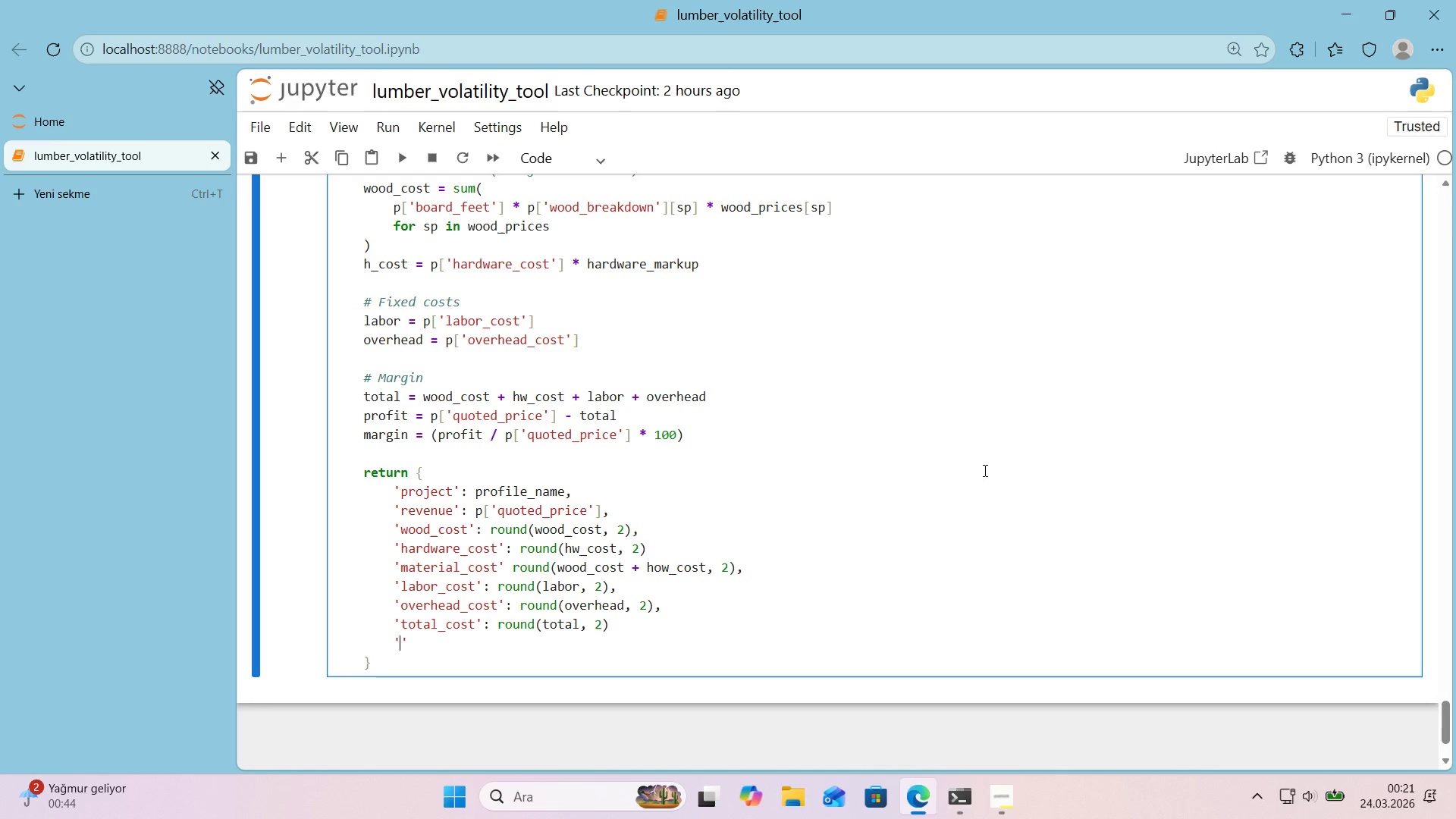 
key(ArrowLeft)
 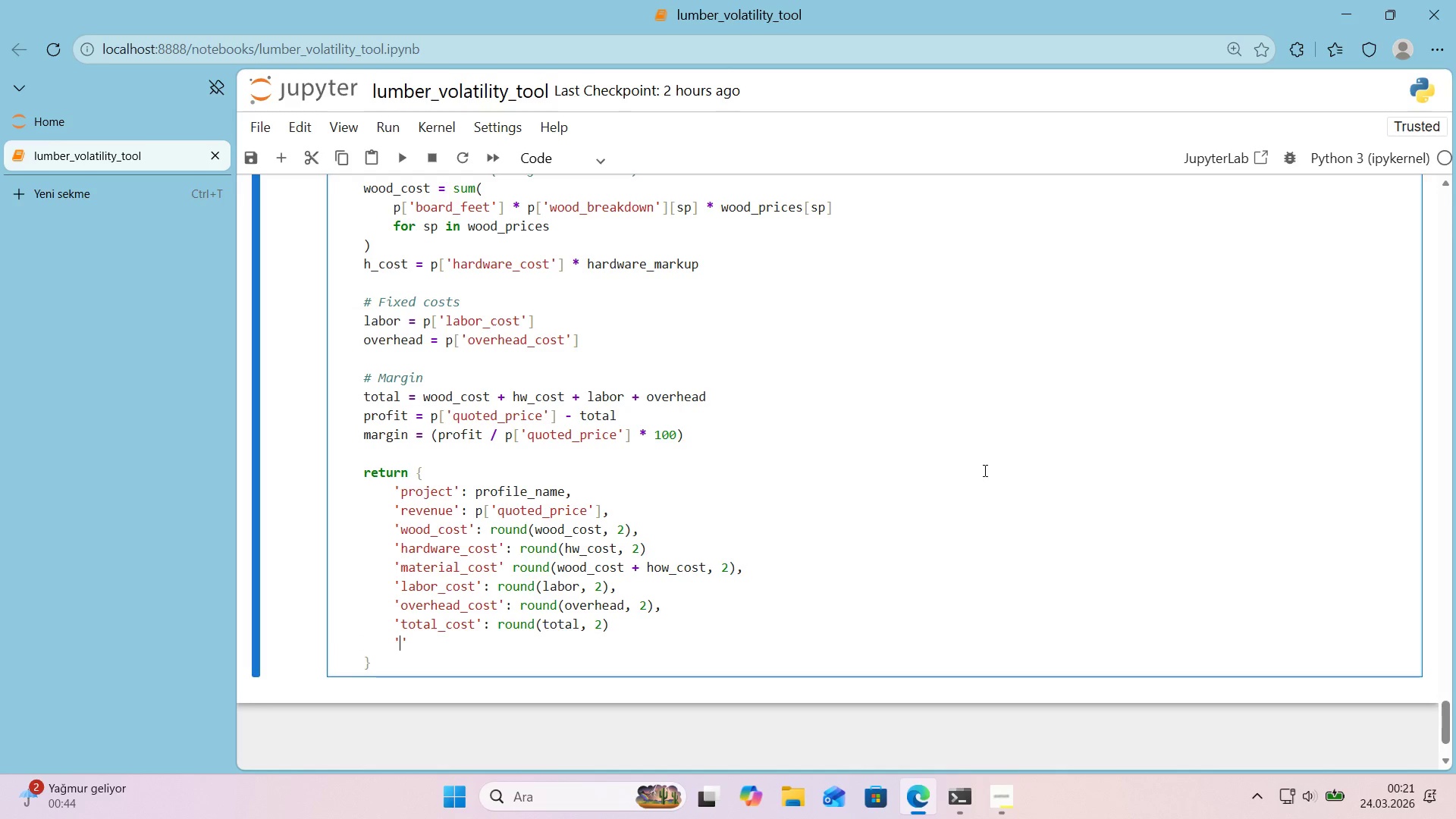 
type(prof't)
 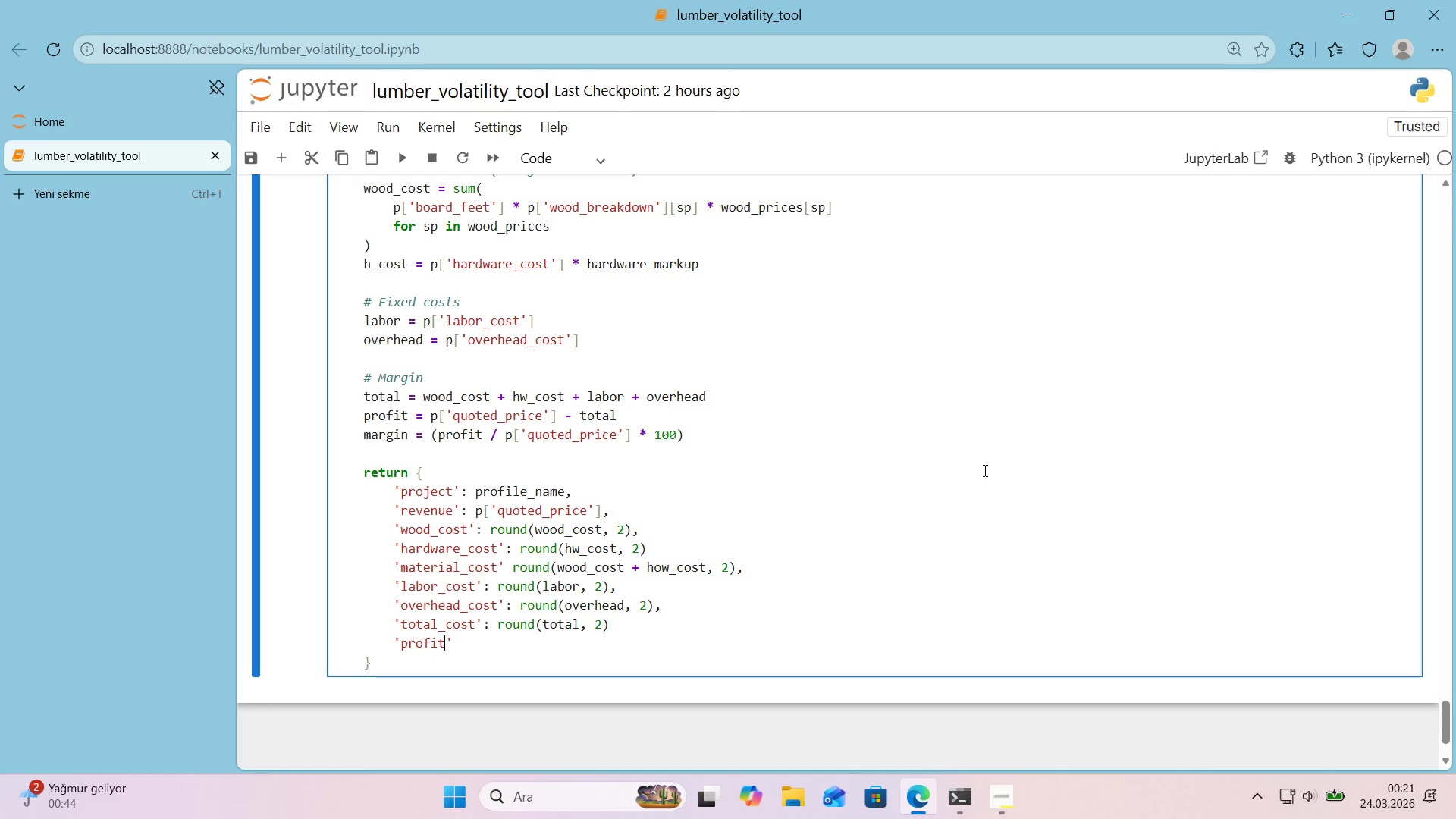 
key(ArrowRight)
 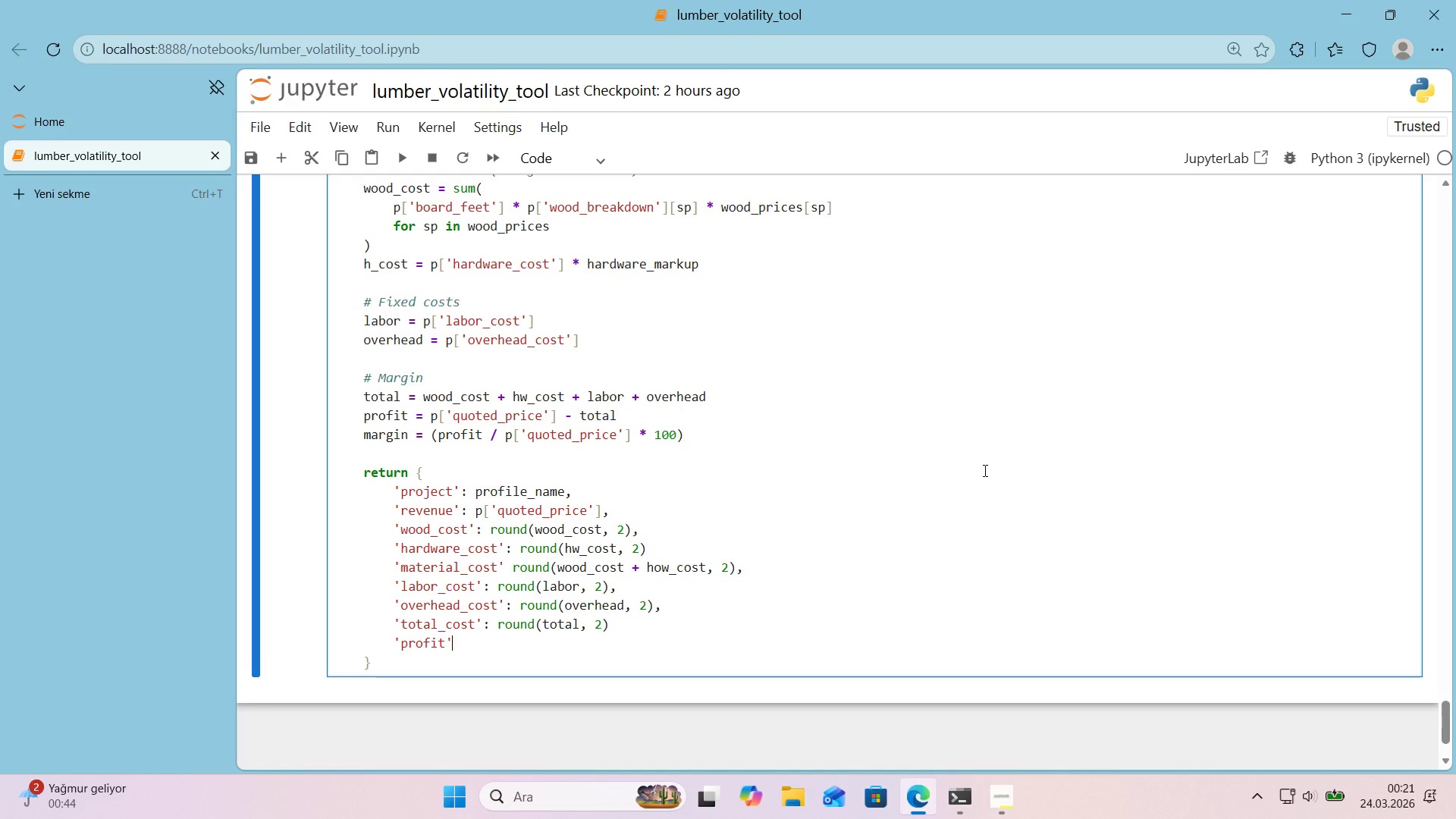 
type(> round*()
 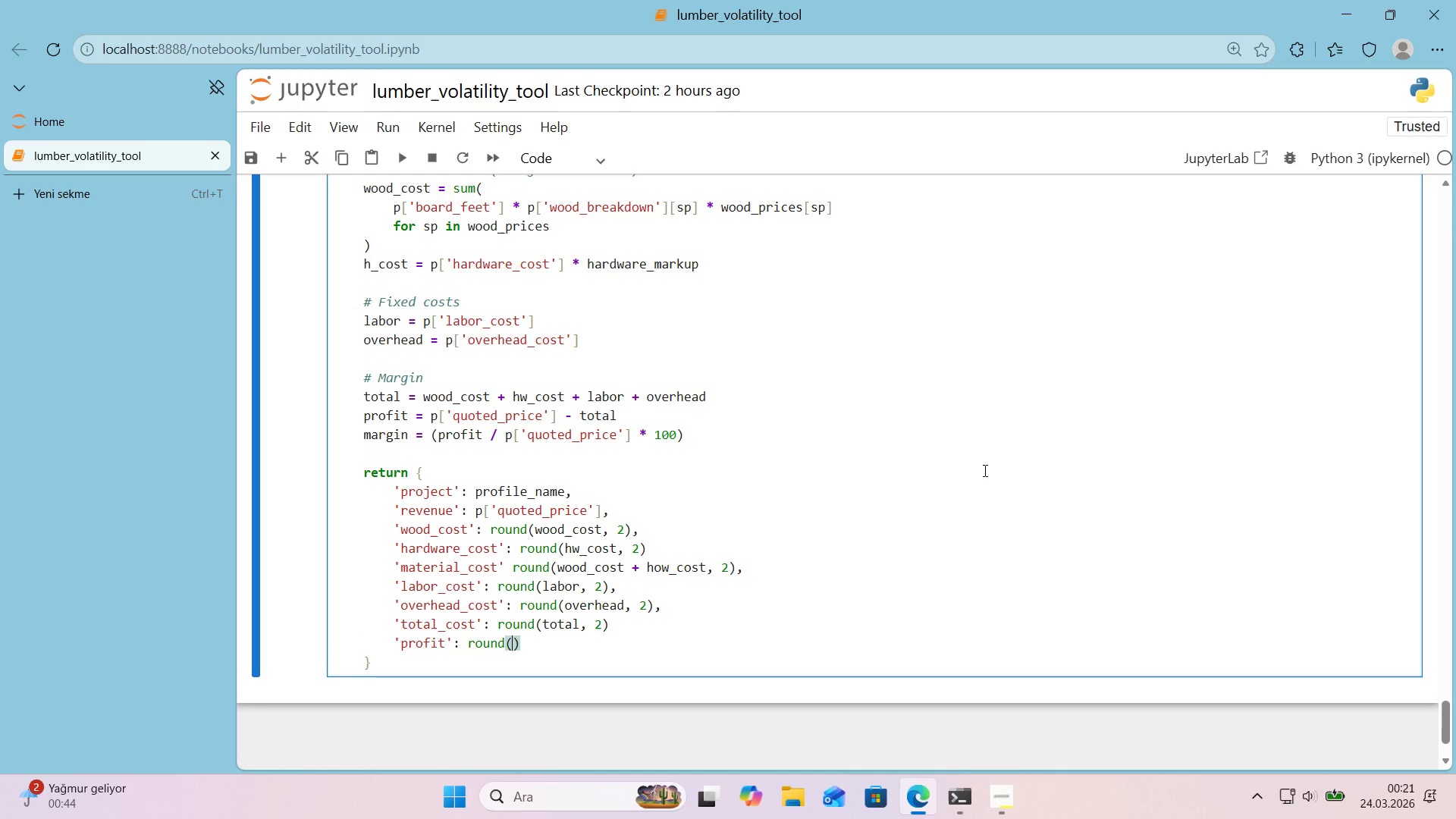 
 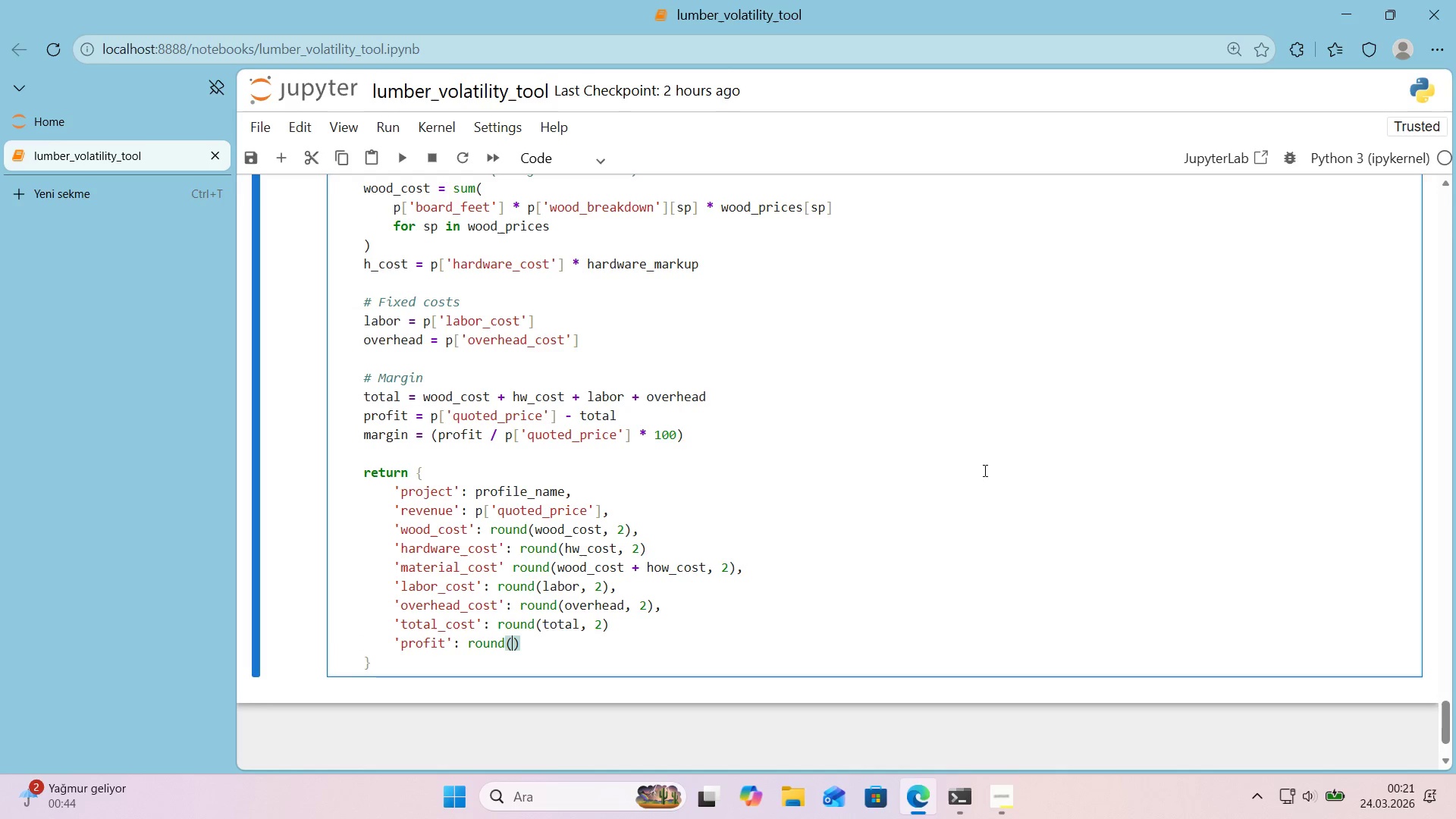 
key(ArrowLeft)
 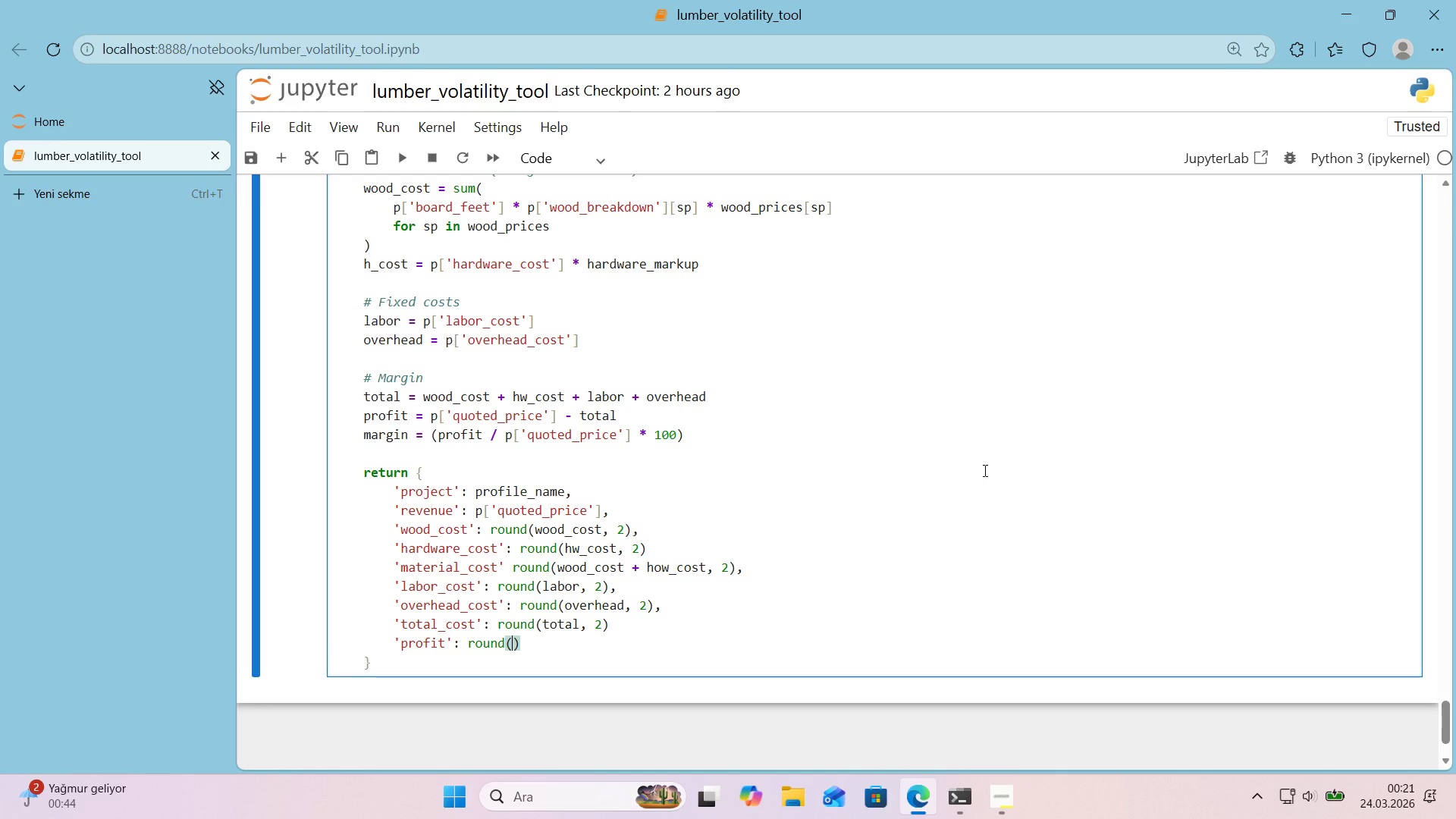 
type(prof't, 2)
 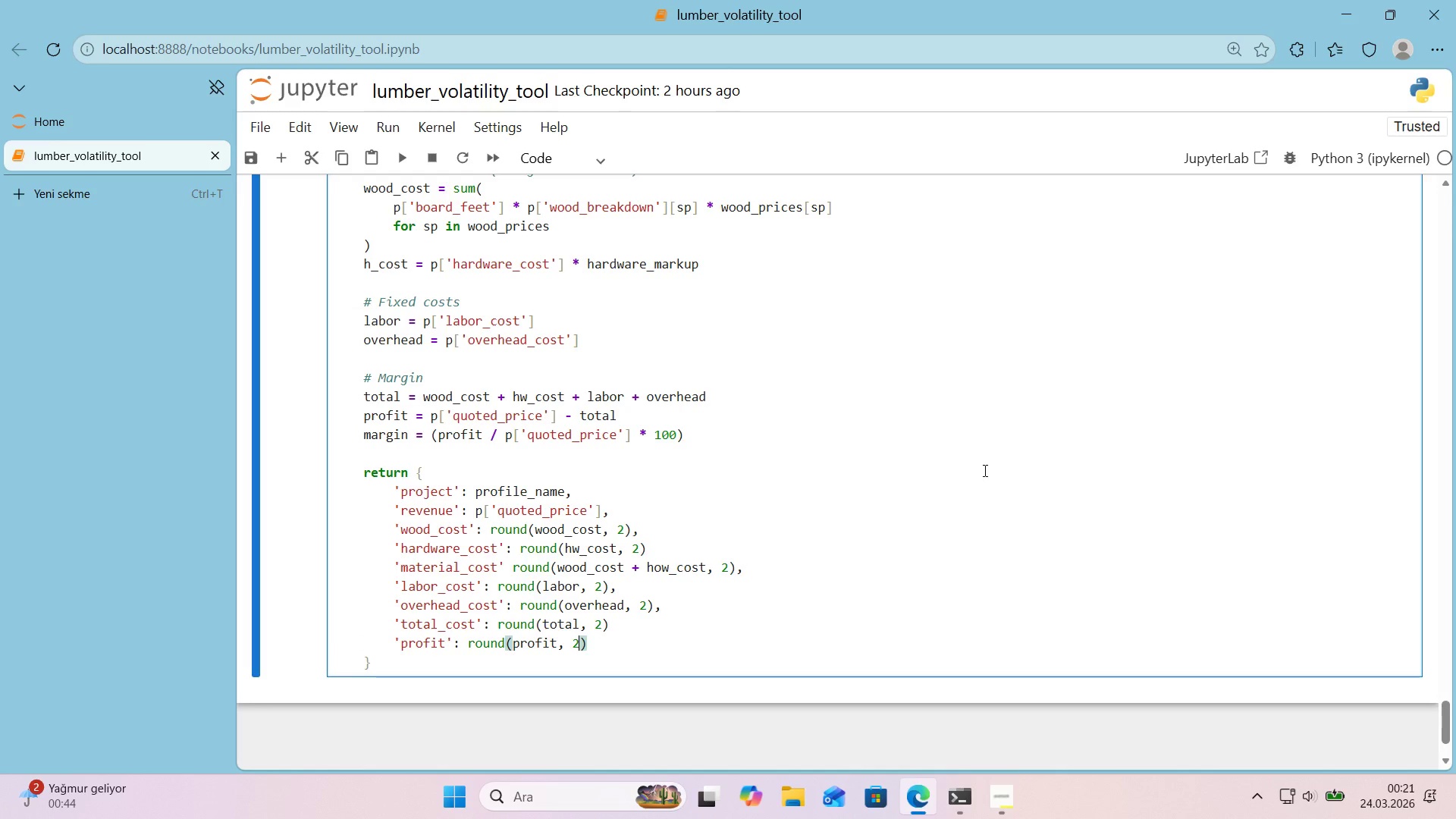 
key(ArrowRight)
 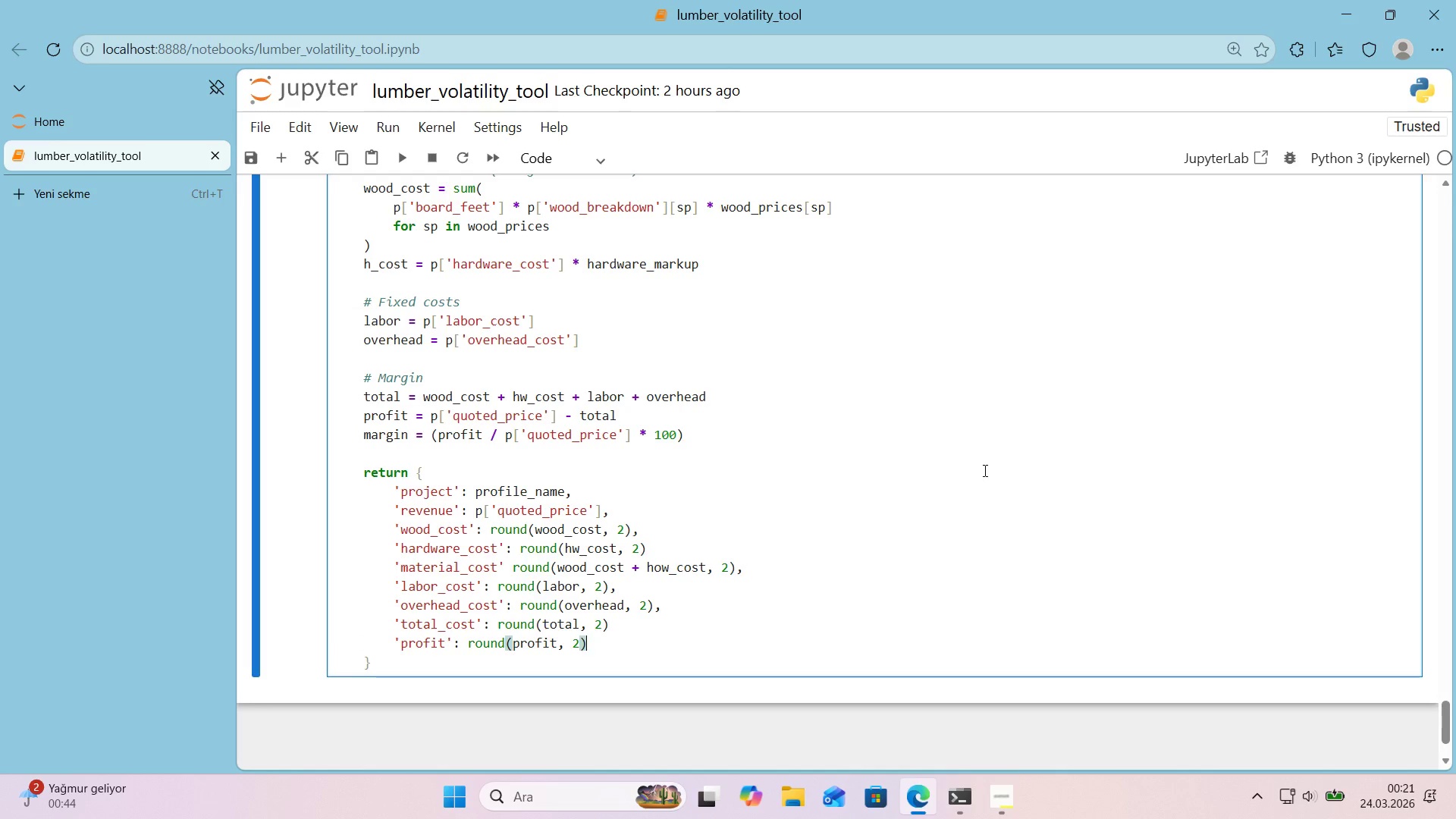 
key(Comma)
 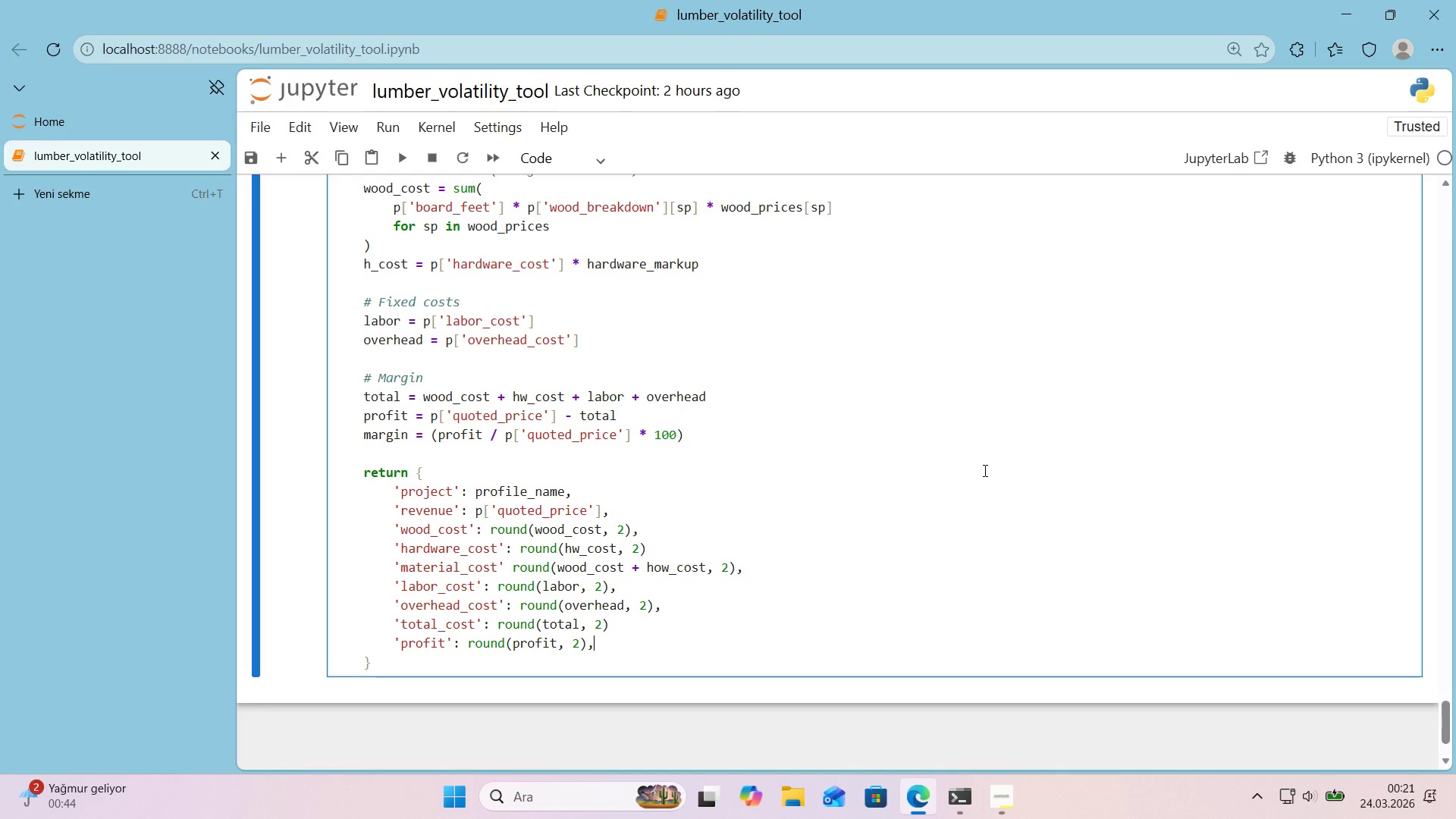 
key(ArrowUp)
 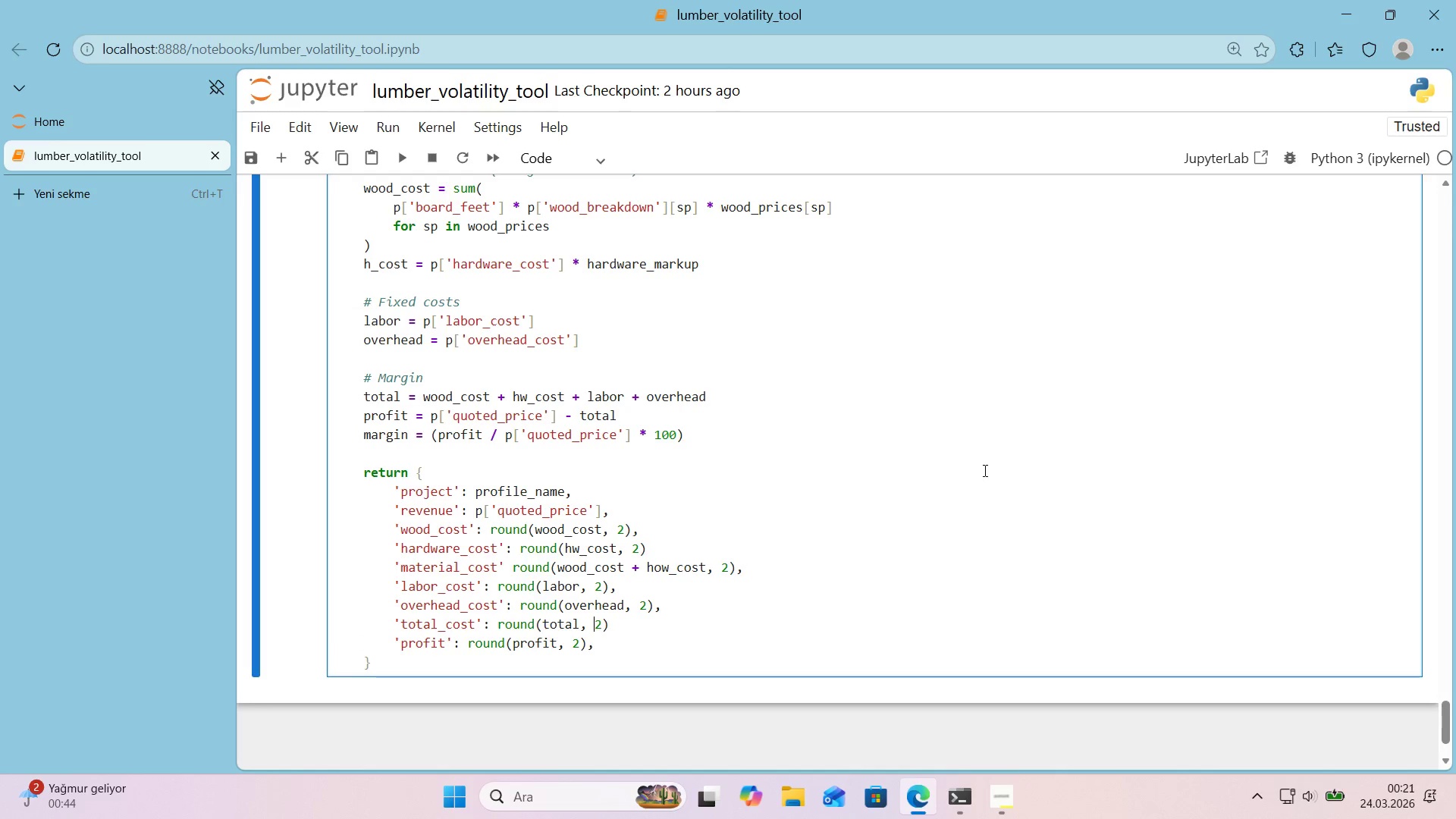 
key(ArrowRight)
 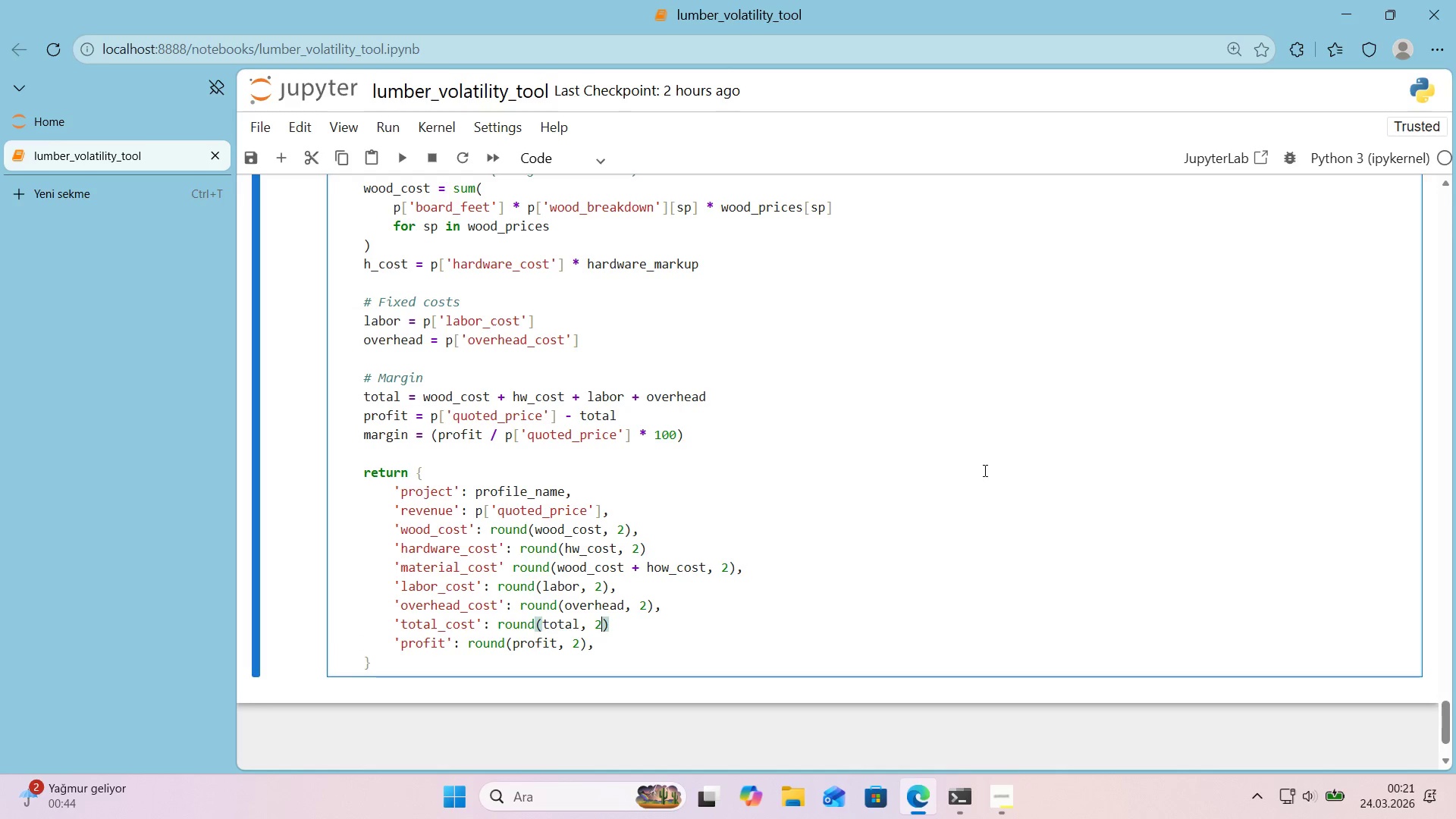 
key(ArrowRight)
 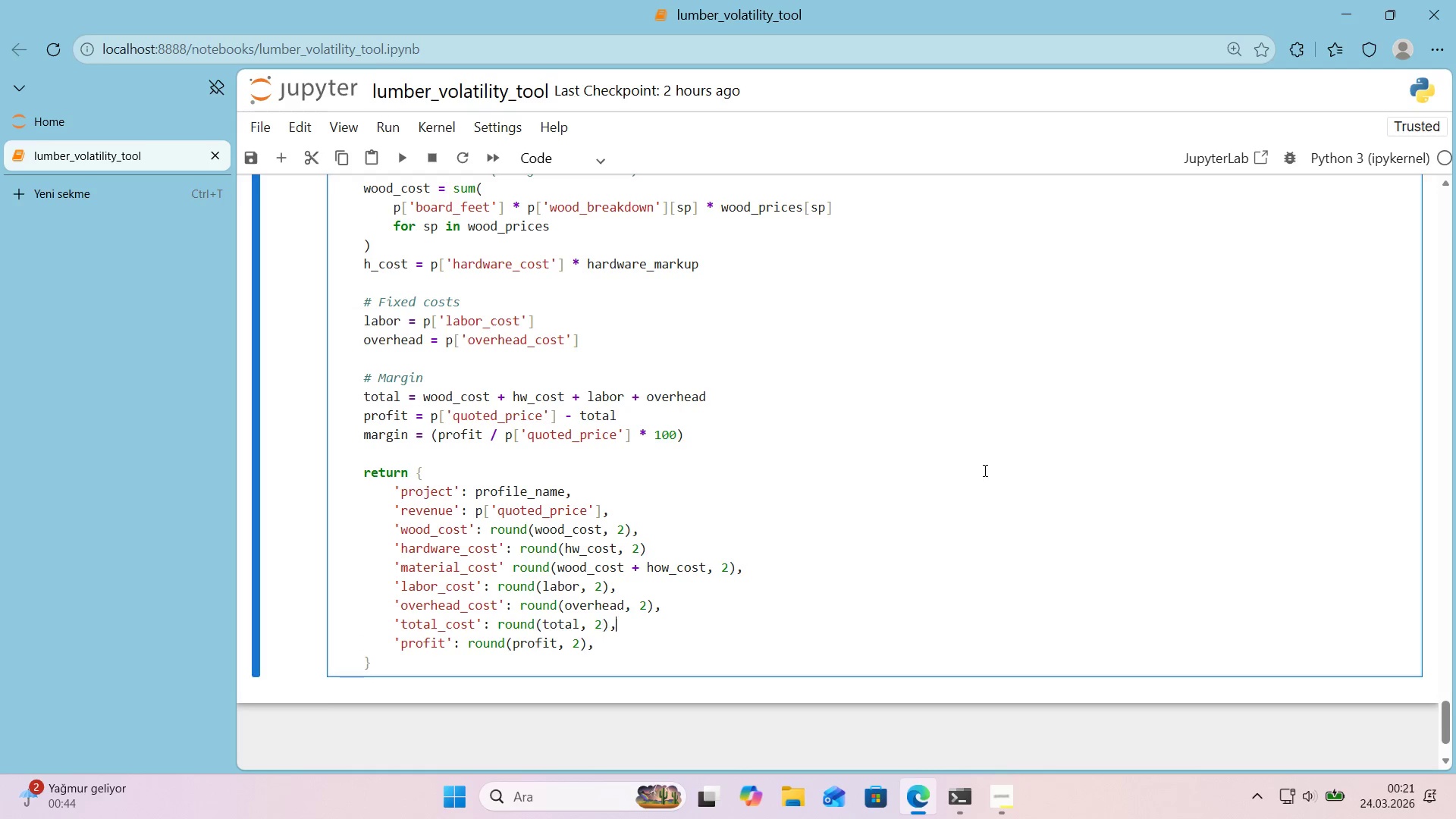 
key(Comma)
 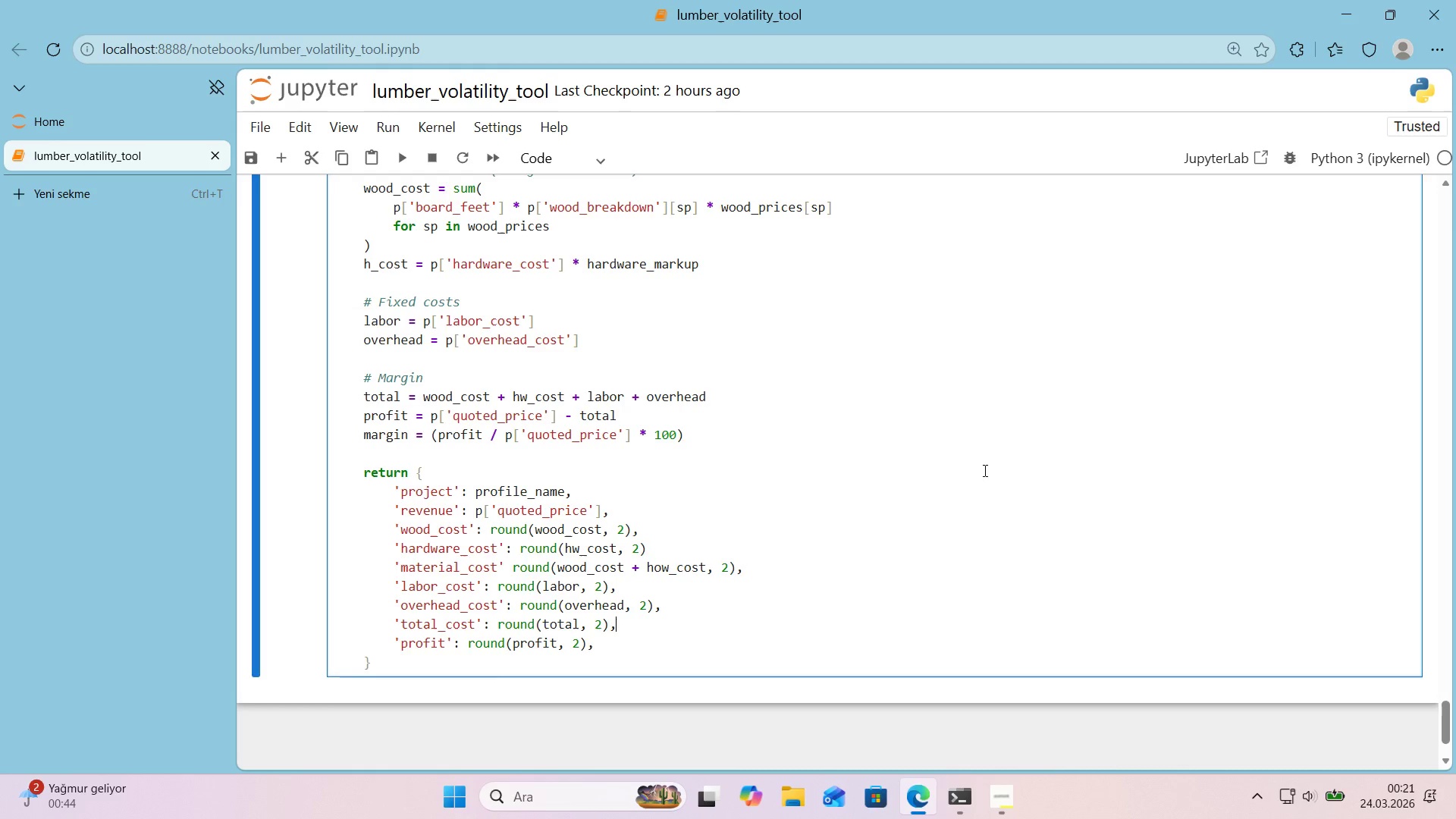 
key(ArrowDown)
 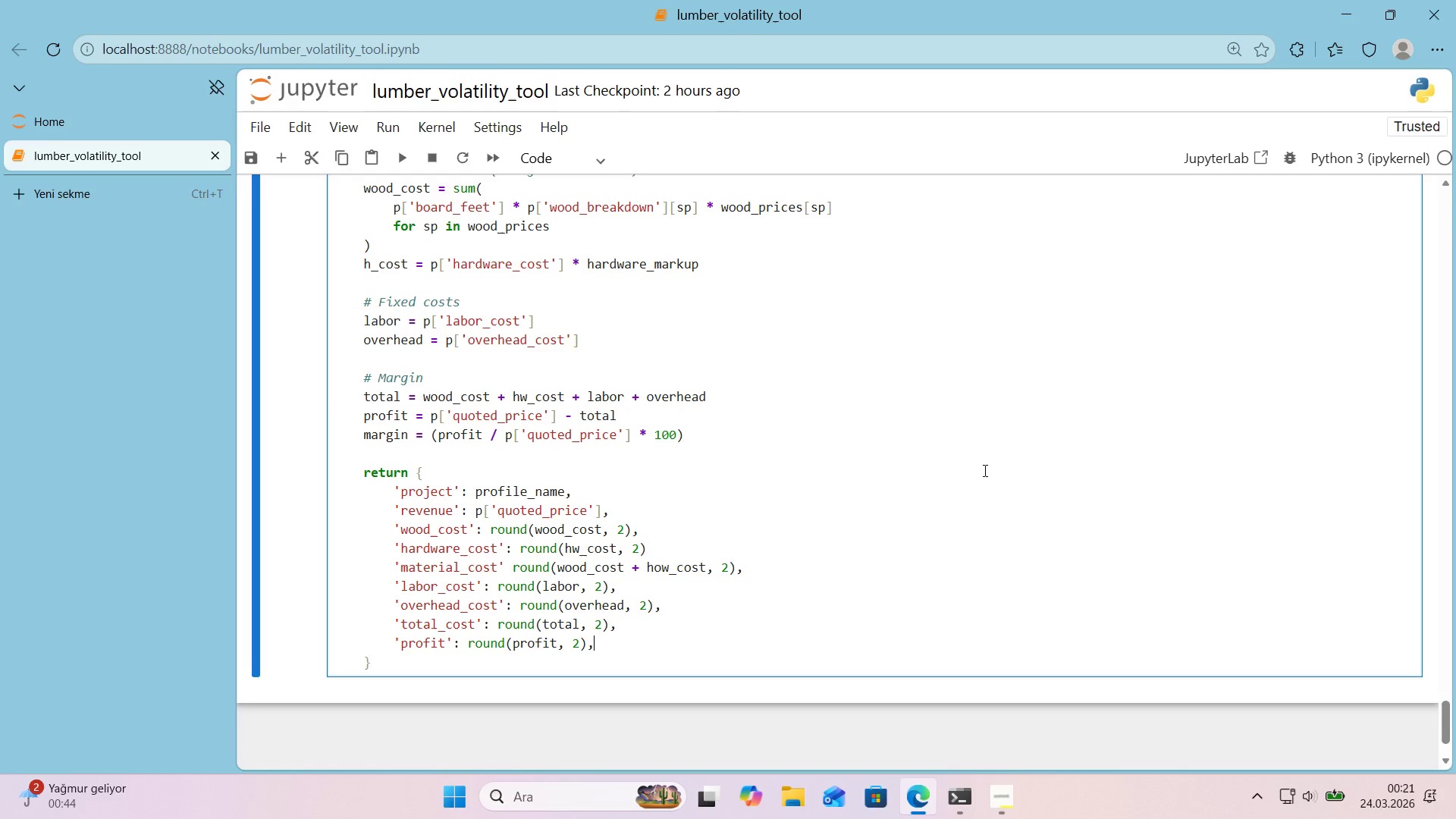 
key(Enter)
 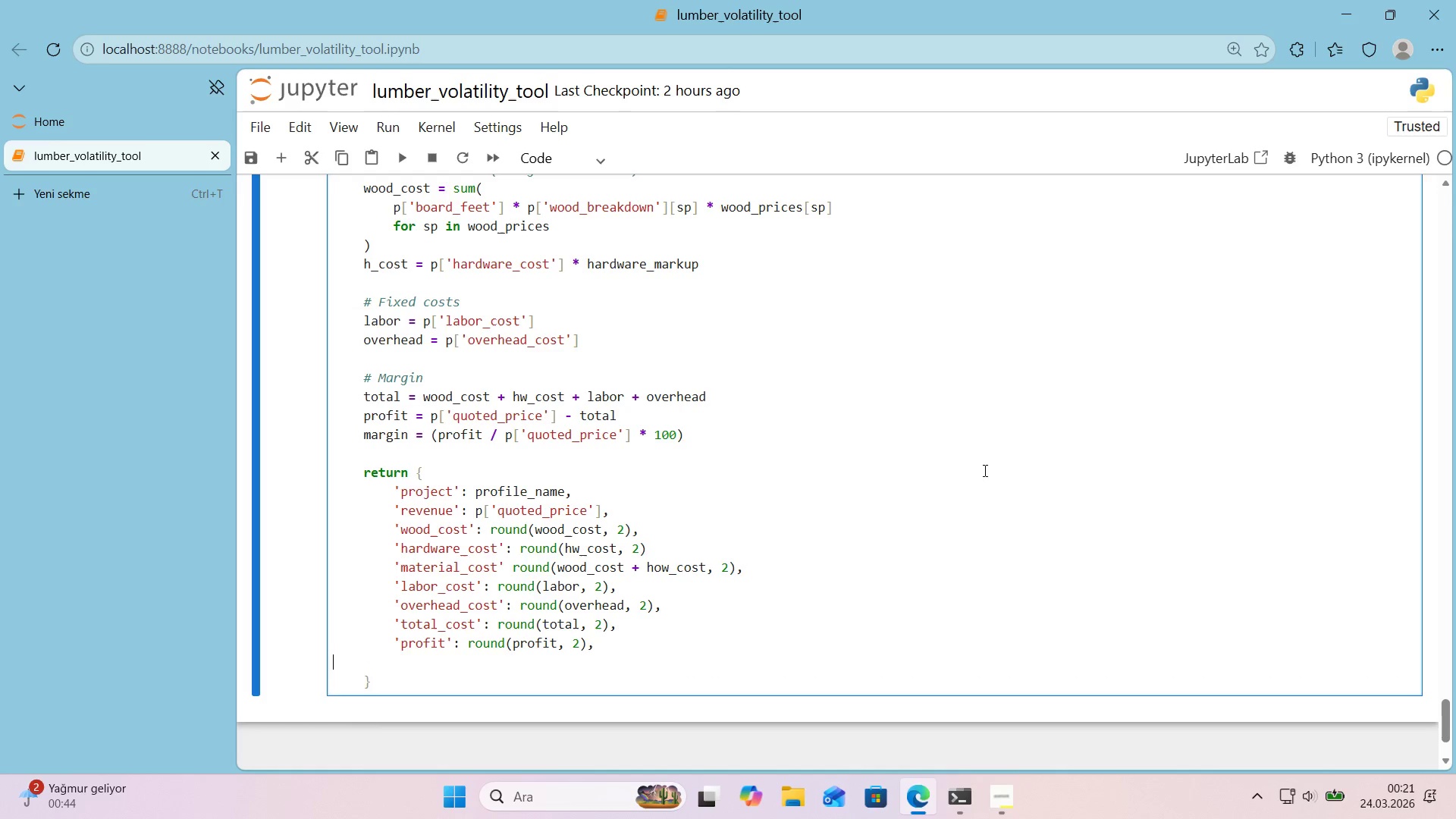 
key(Tab)
key(Tab)
type(@@)
 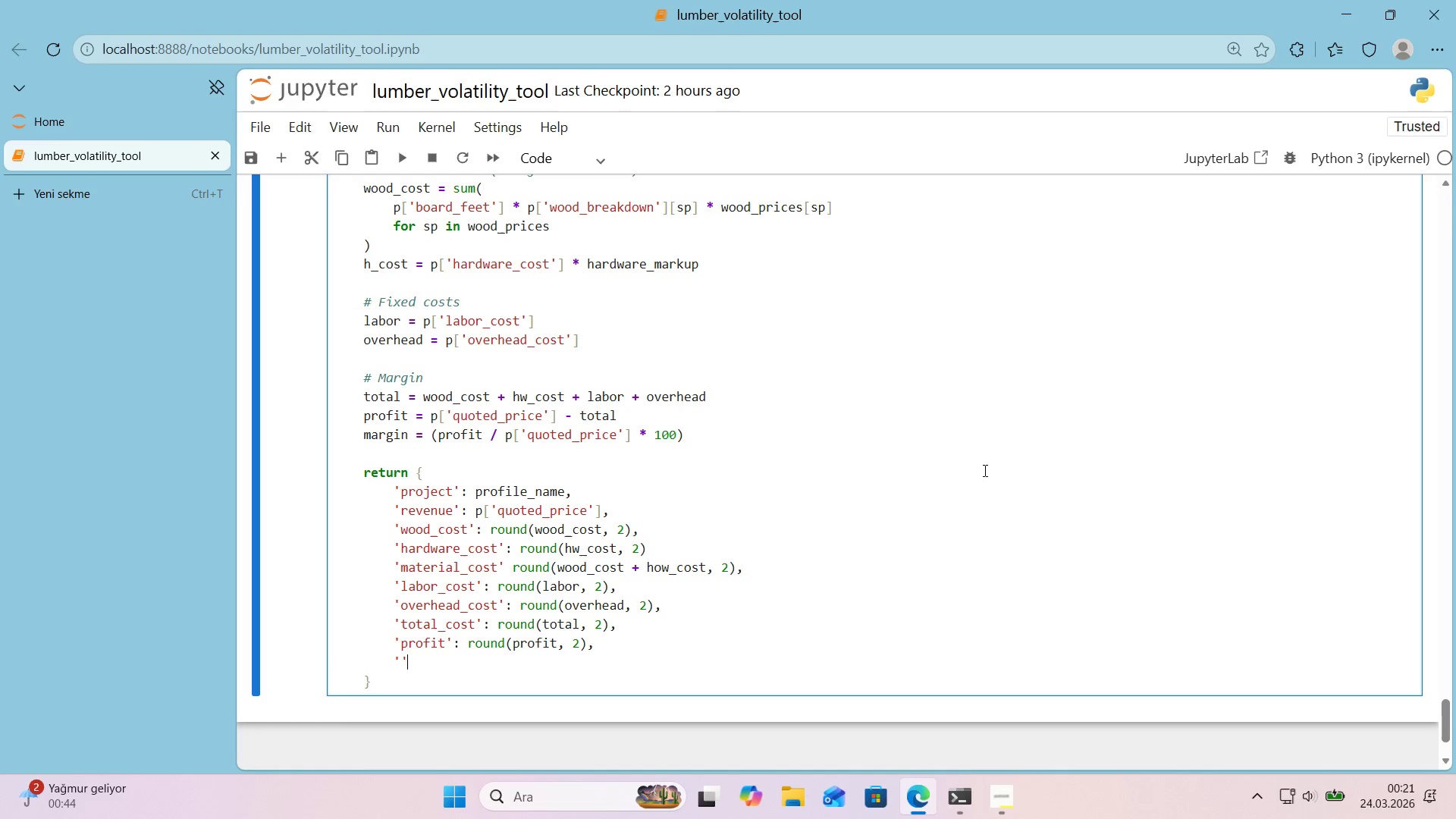 
key(ArrowLeft)
 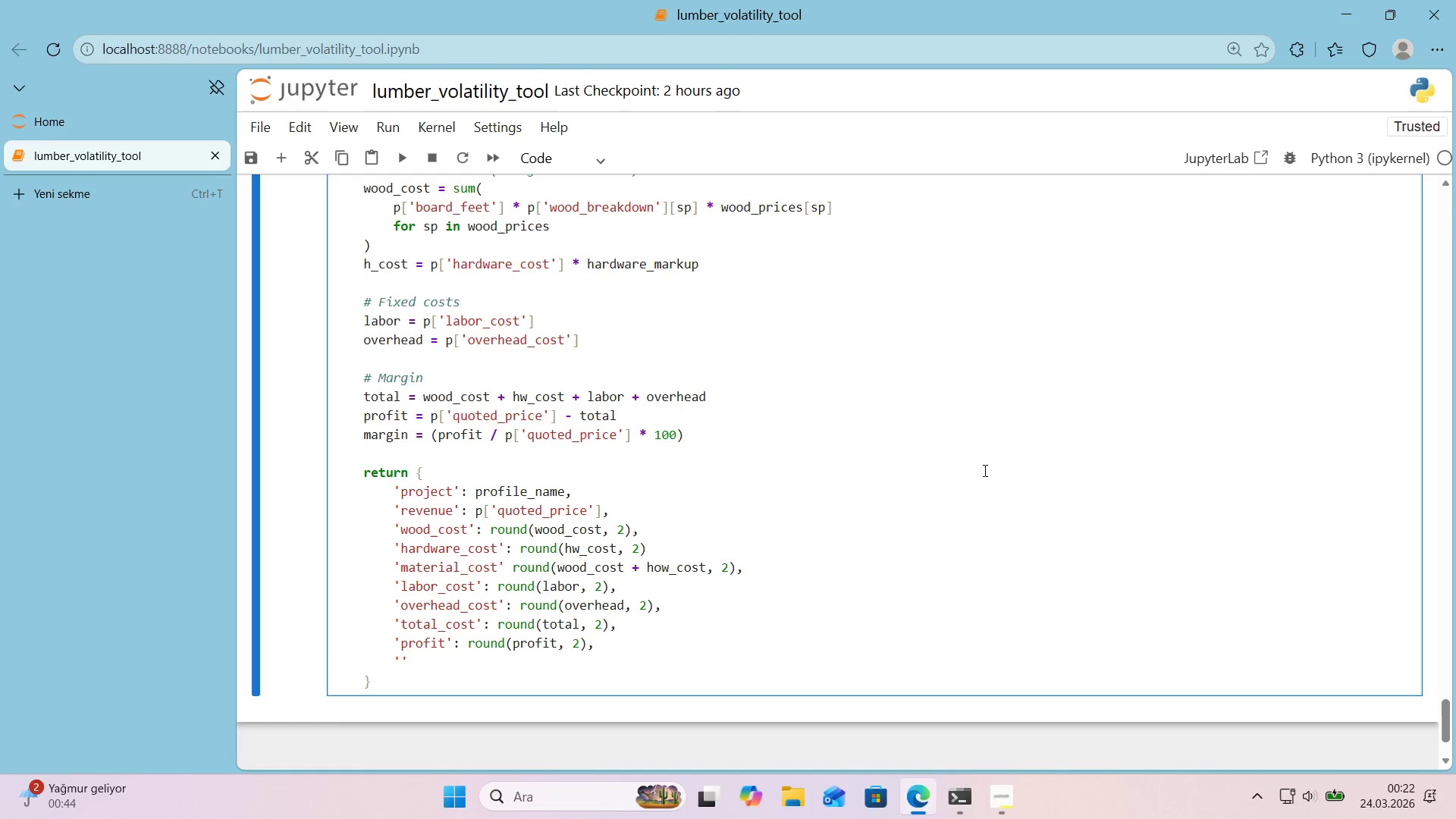 
type(marh')
key(Backspace)
key(Backspace)
type(g'n)
 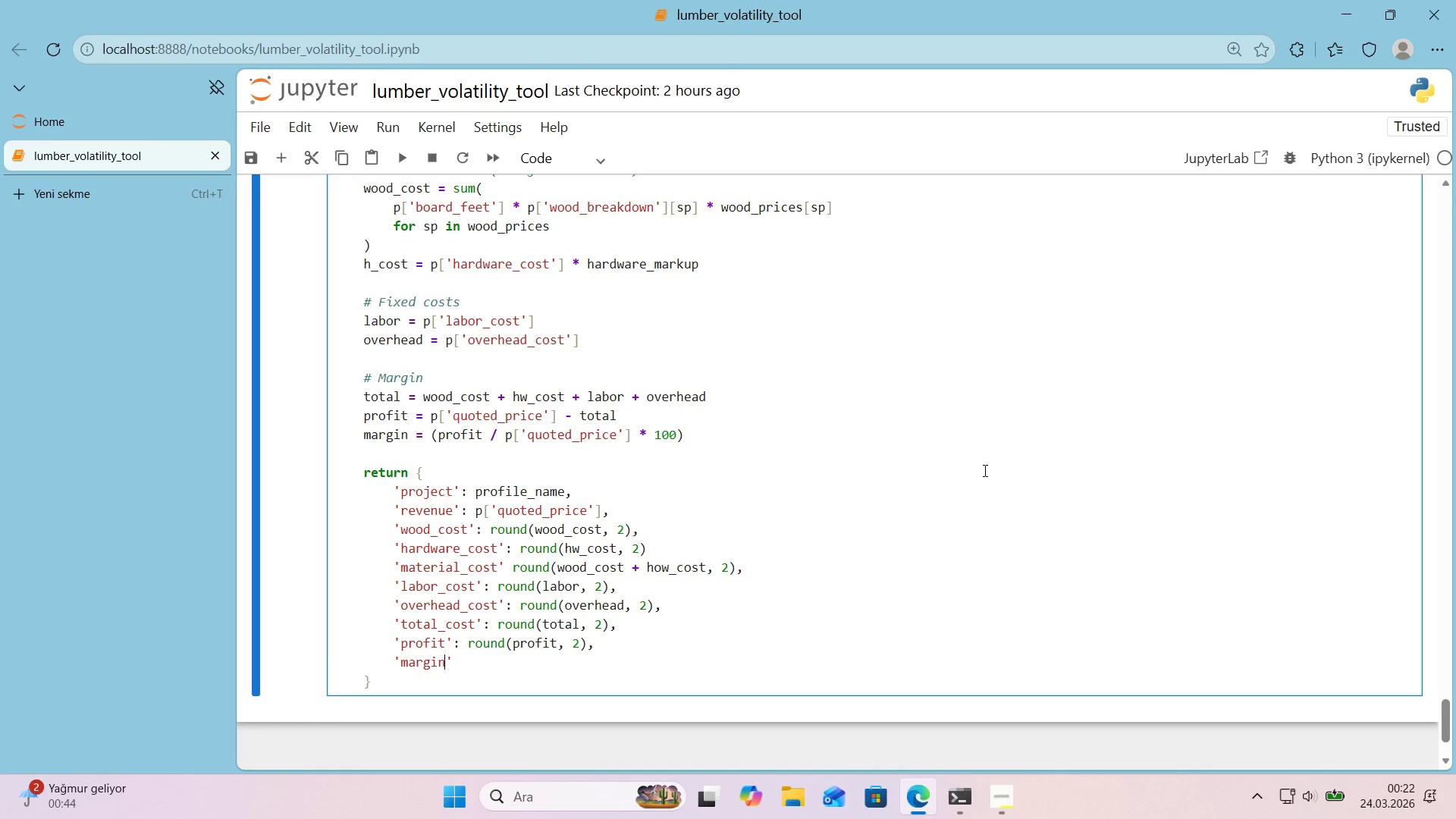 
key(ArrowRight)
 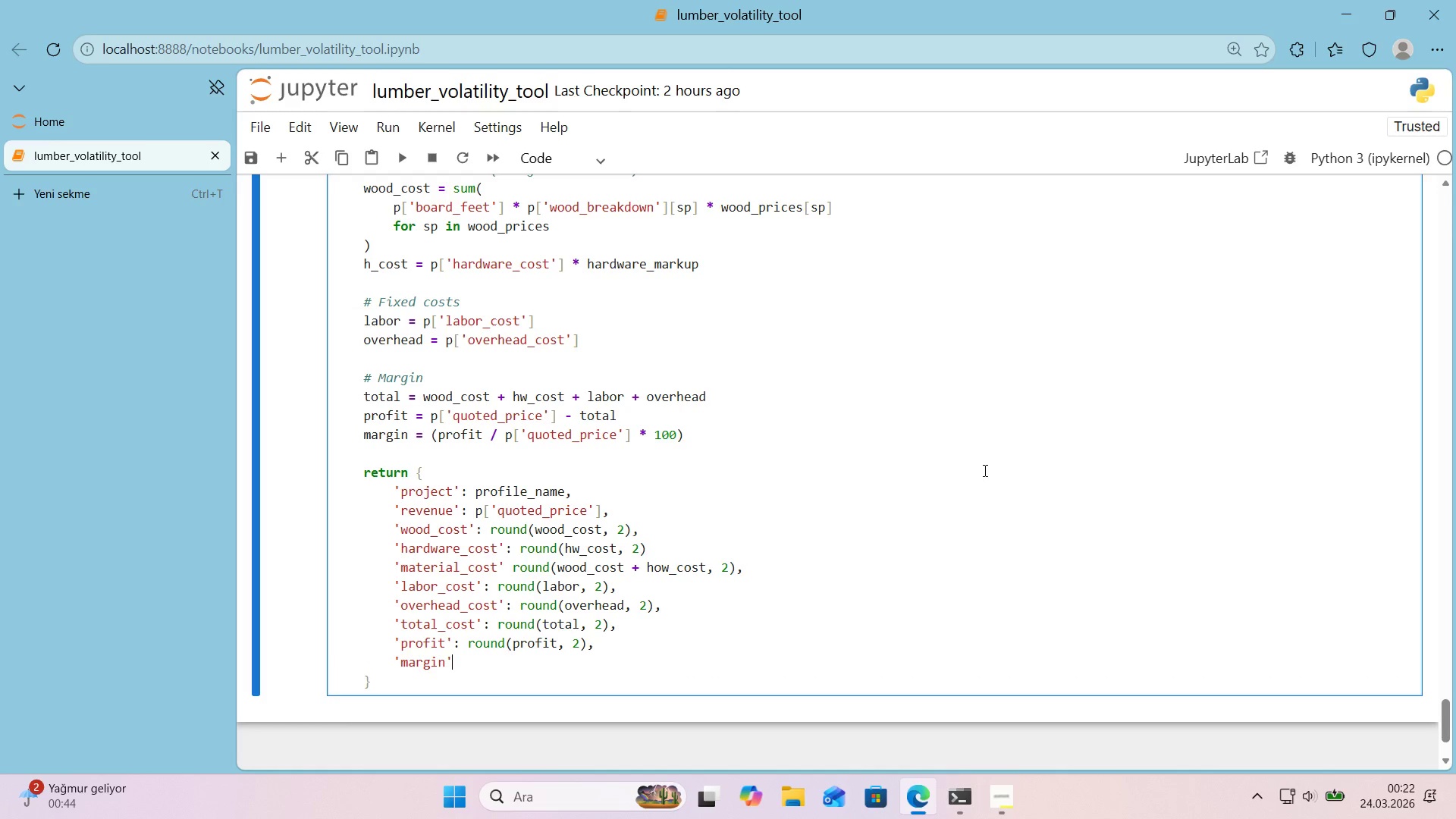 
type(> round*()
 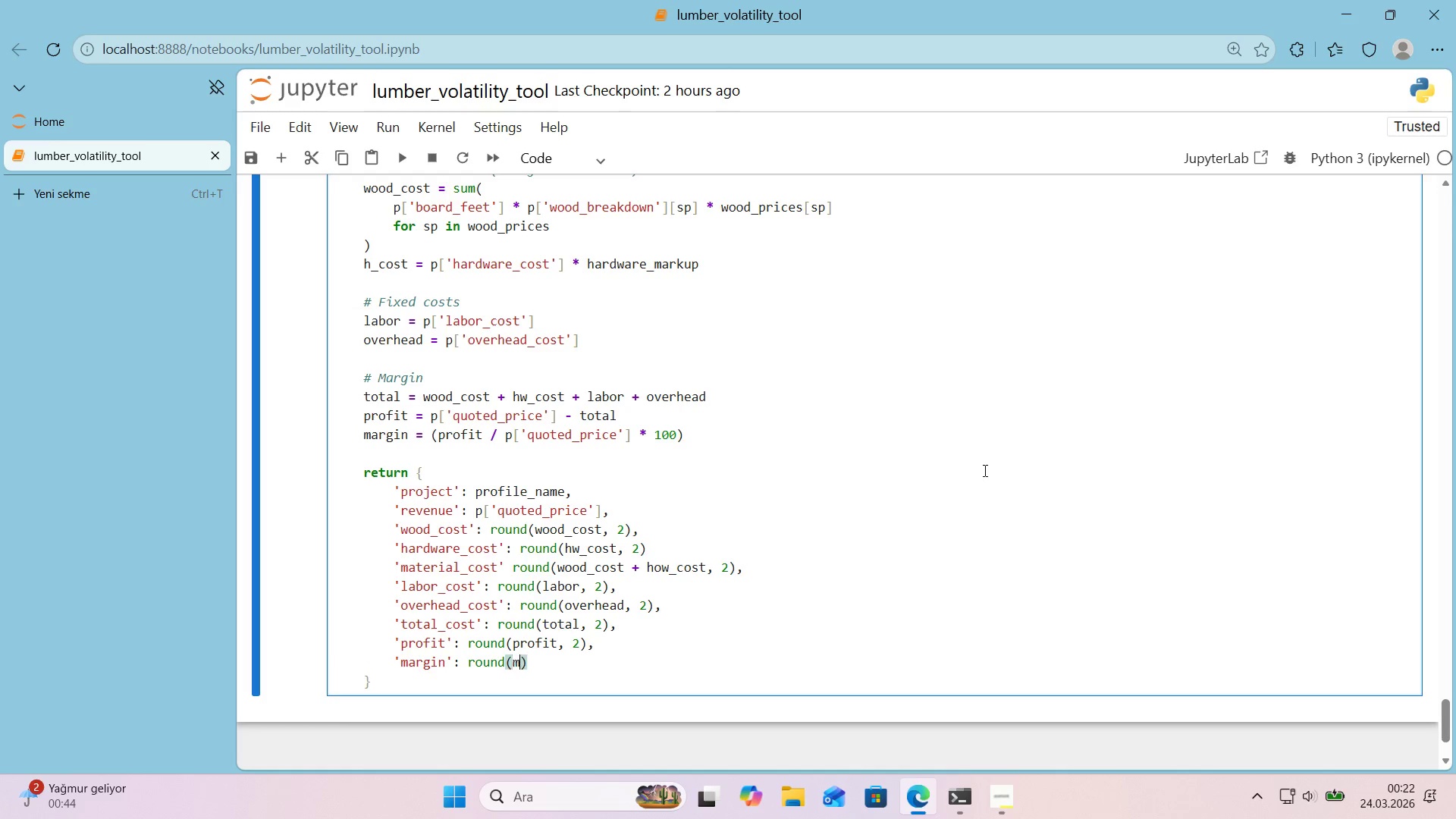 
 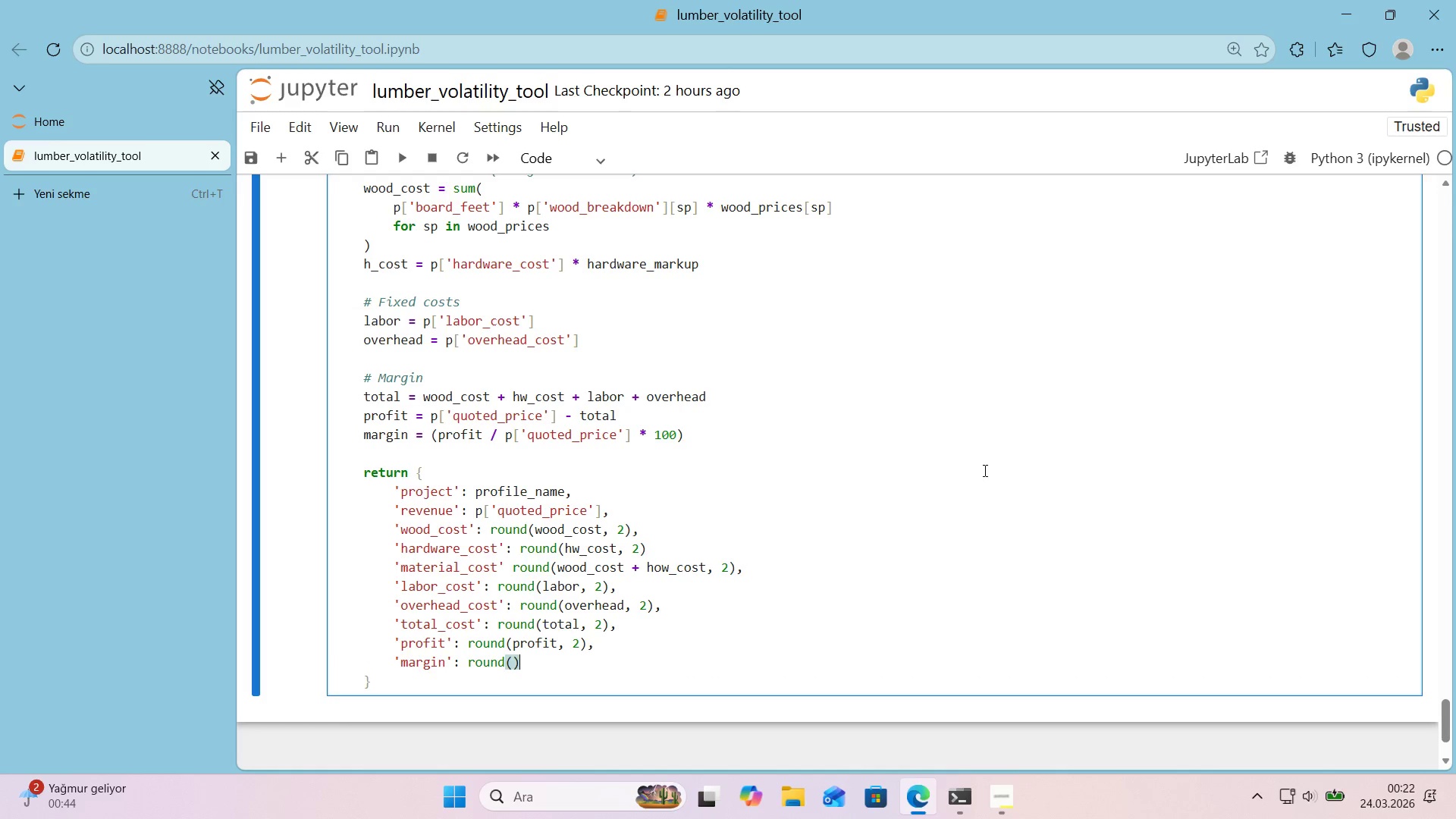 
key(ArrowLeft)
 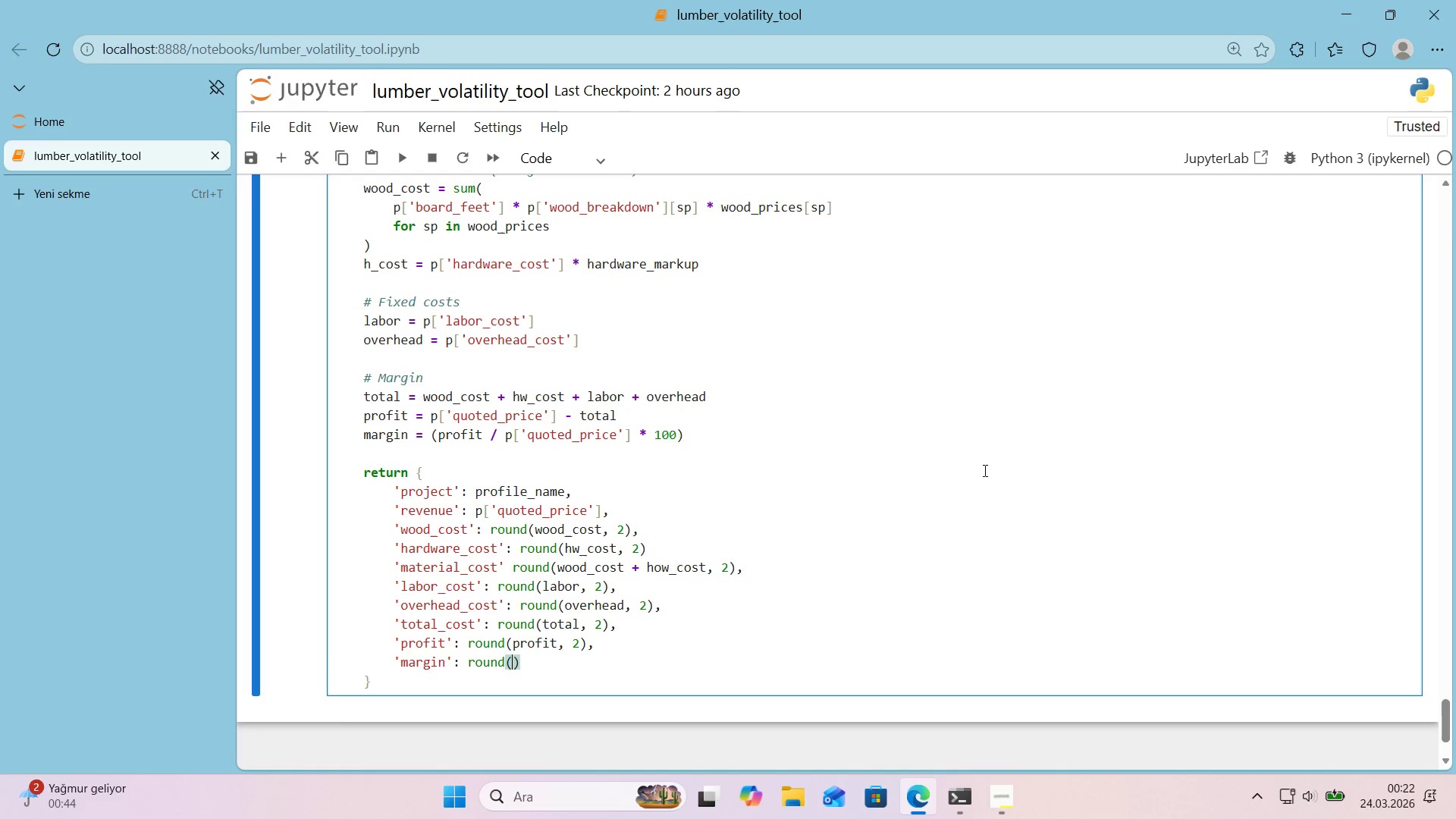 
type(marn')
key(Backspace)
key(Backspace)
type(g'n, 2)
 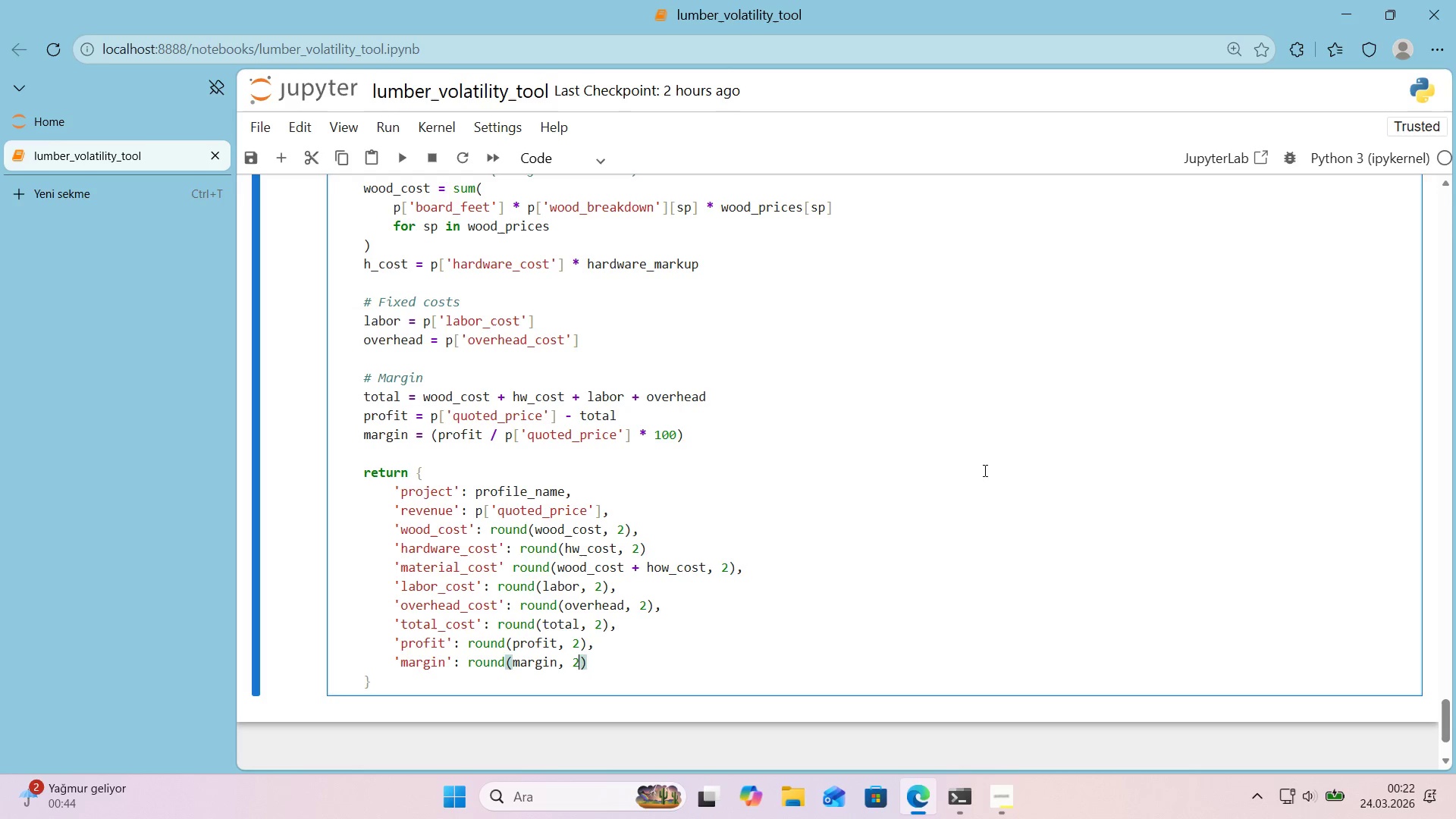 
key(ArrowRight)
 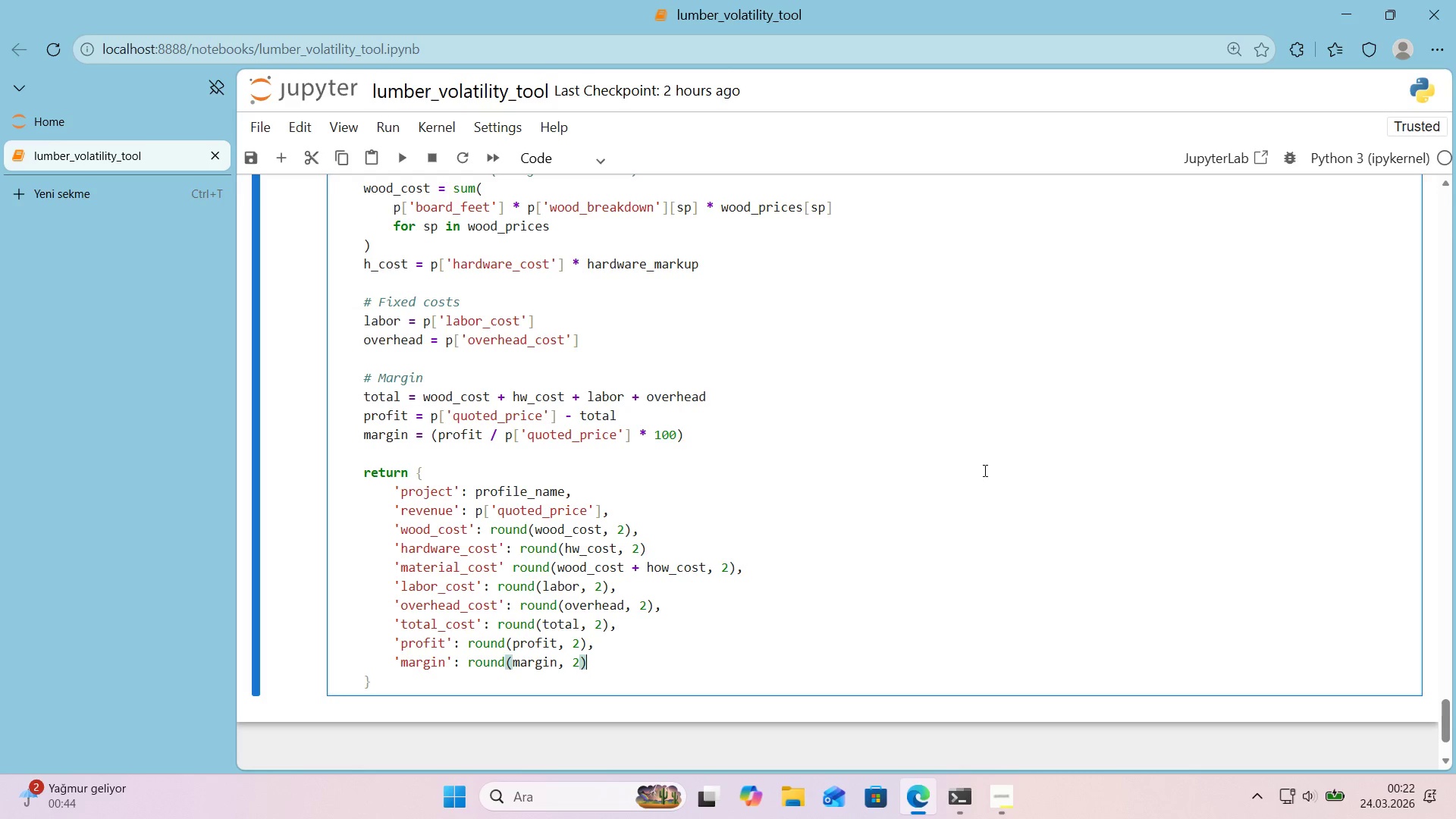 
key(ArrowRight)
 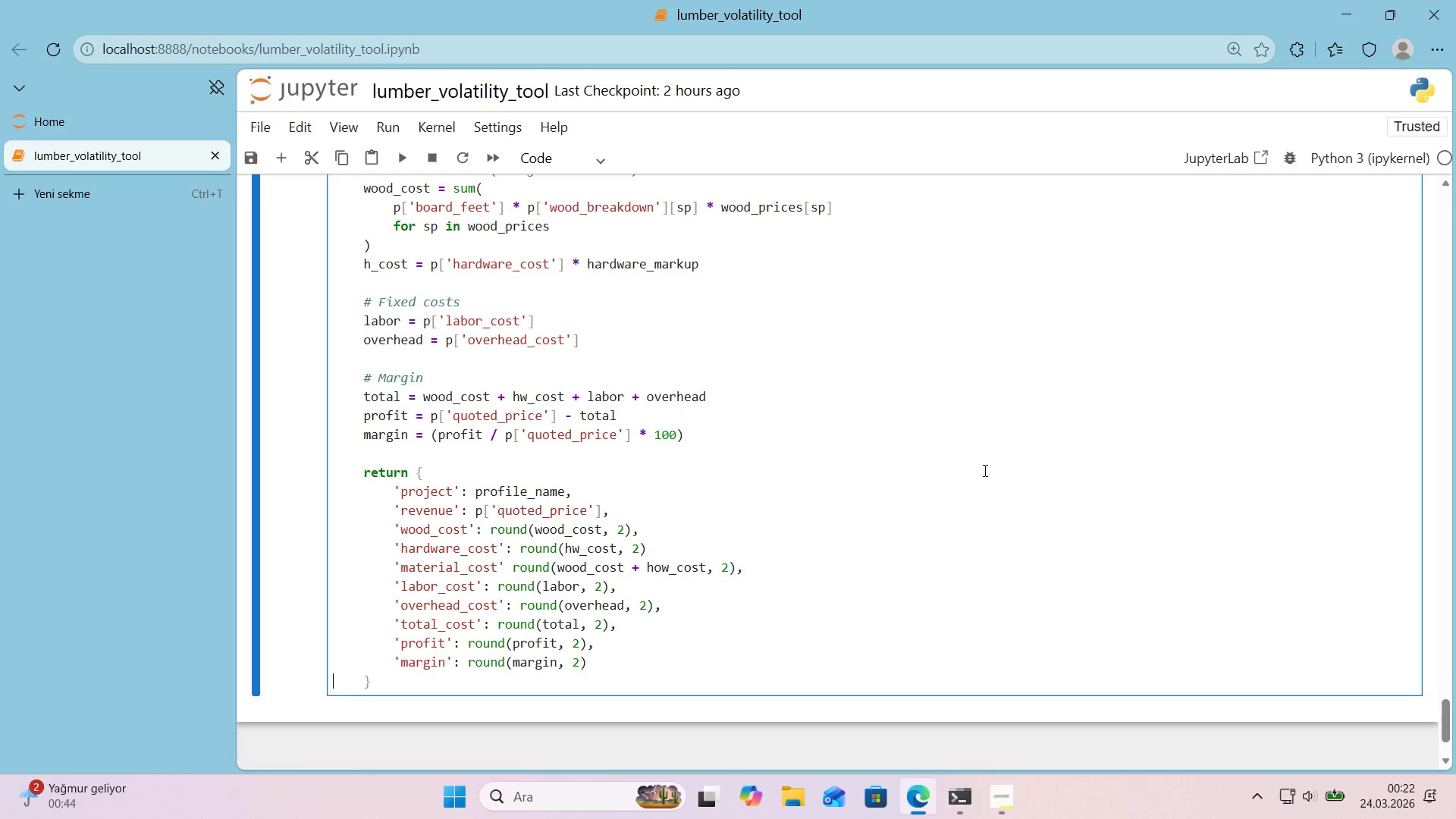 
key(ArrowRight)
 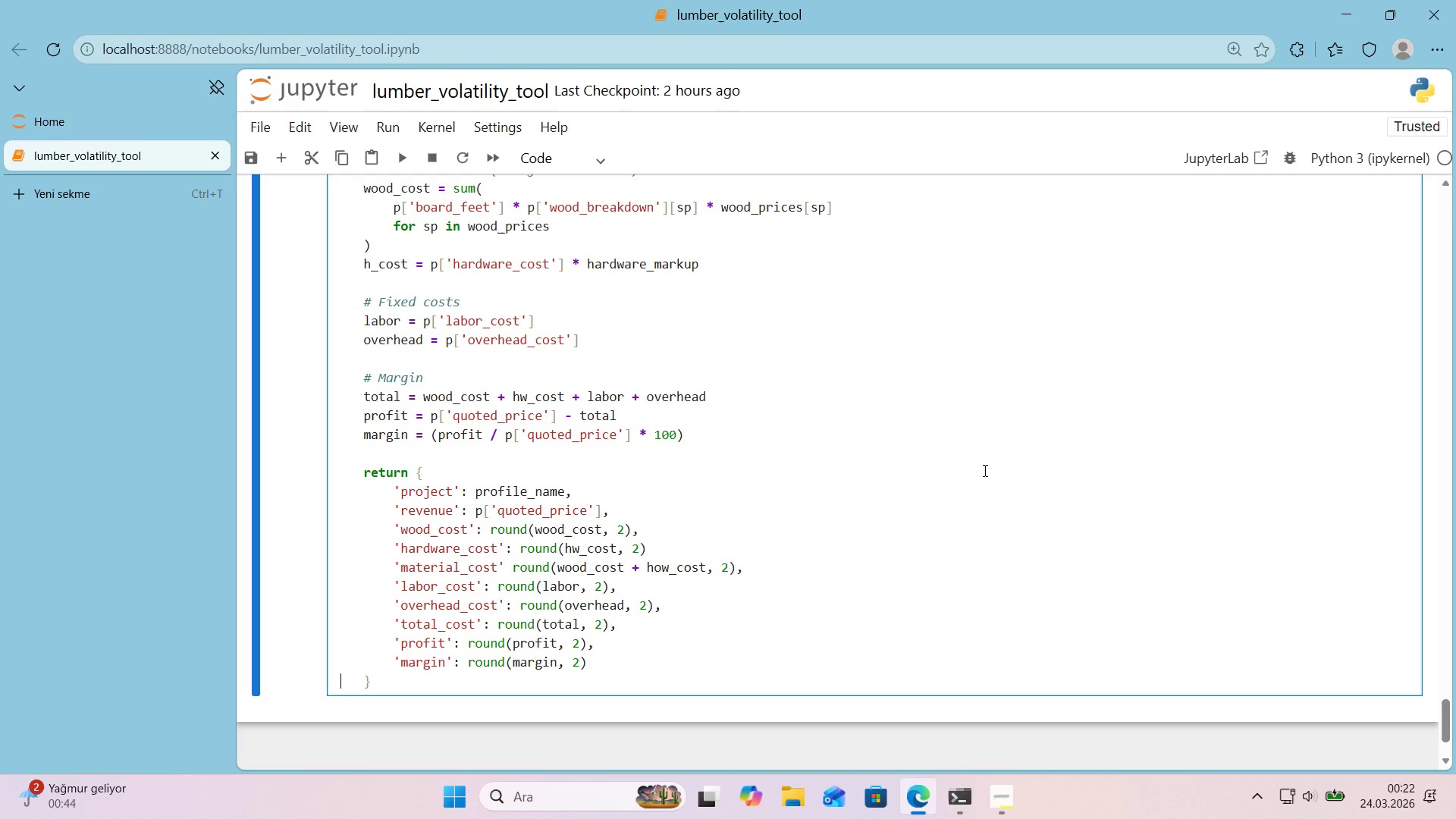 
key(ArrowRight)
 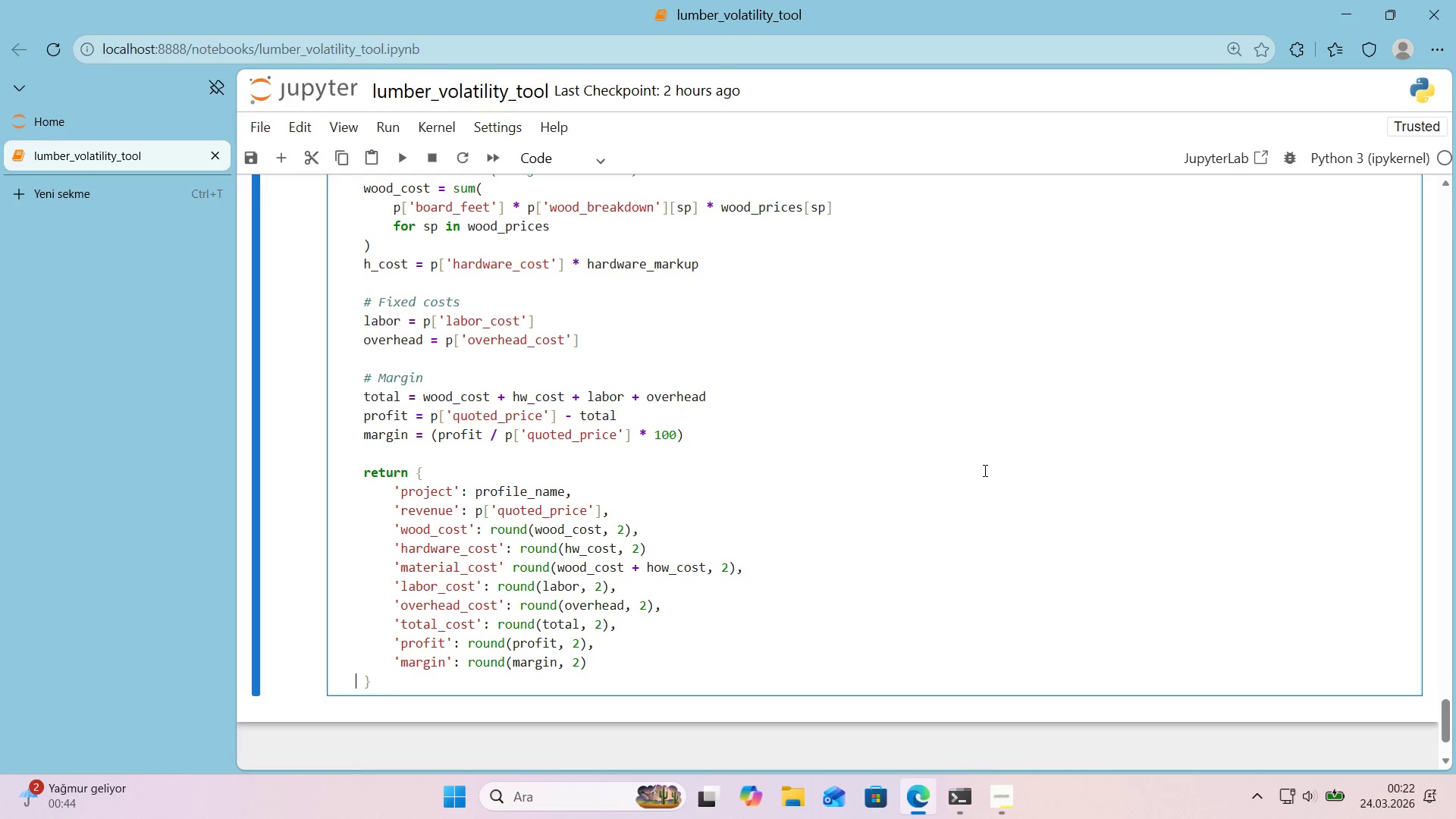 
key(ArrowRight)
 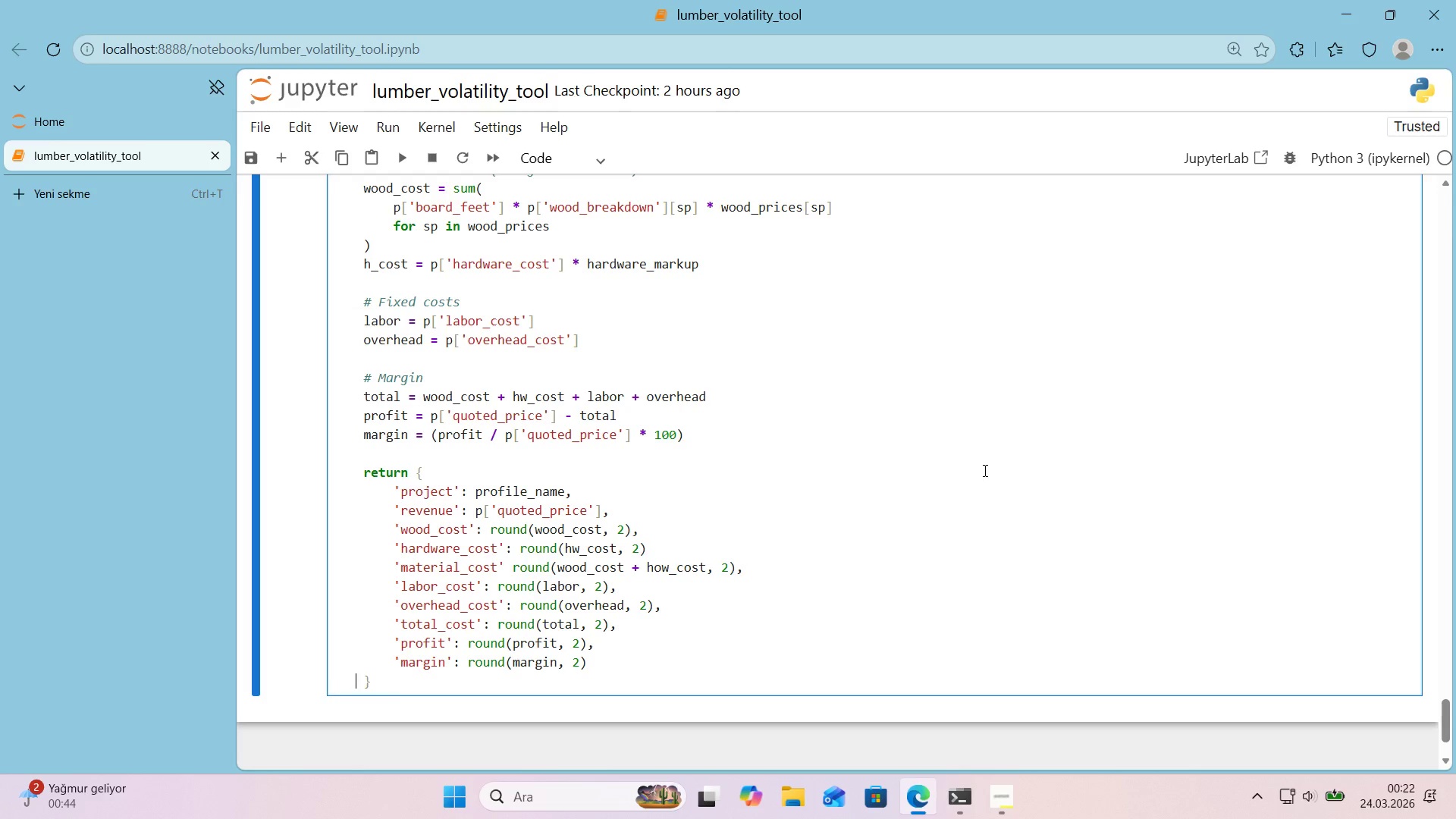 
key(ArrowRight)
 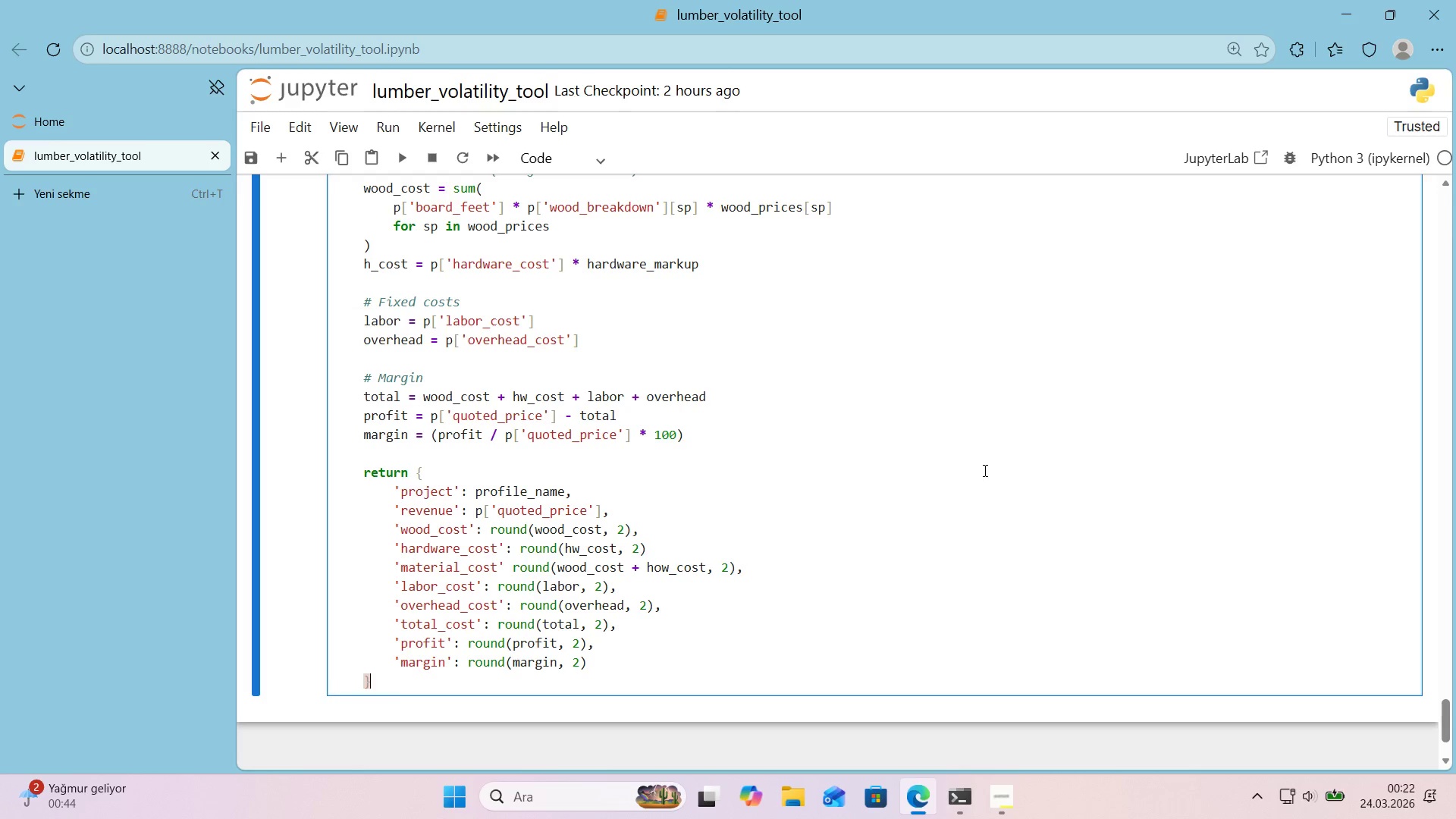 
key(ArrowRight)
 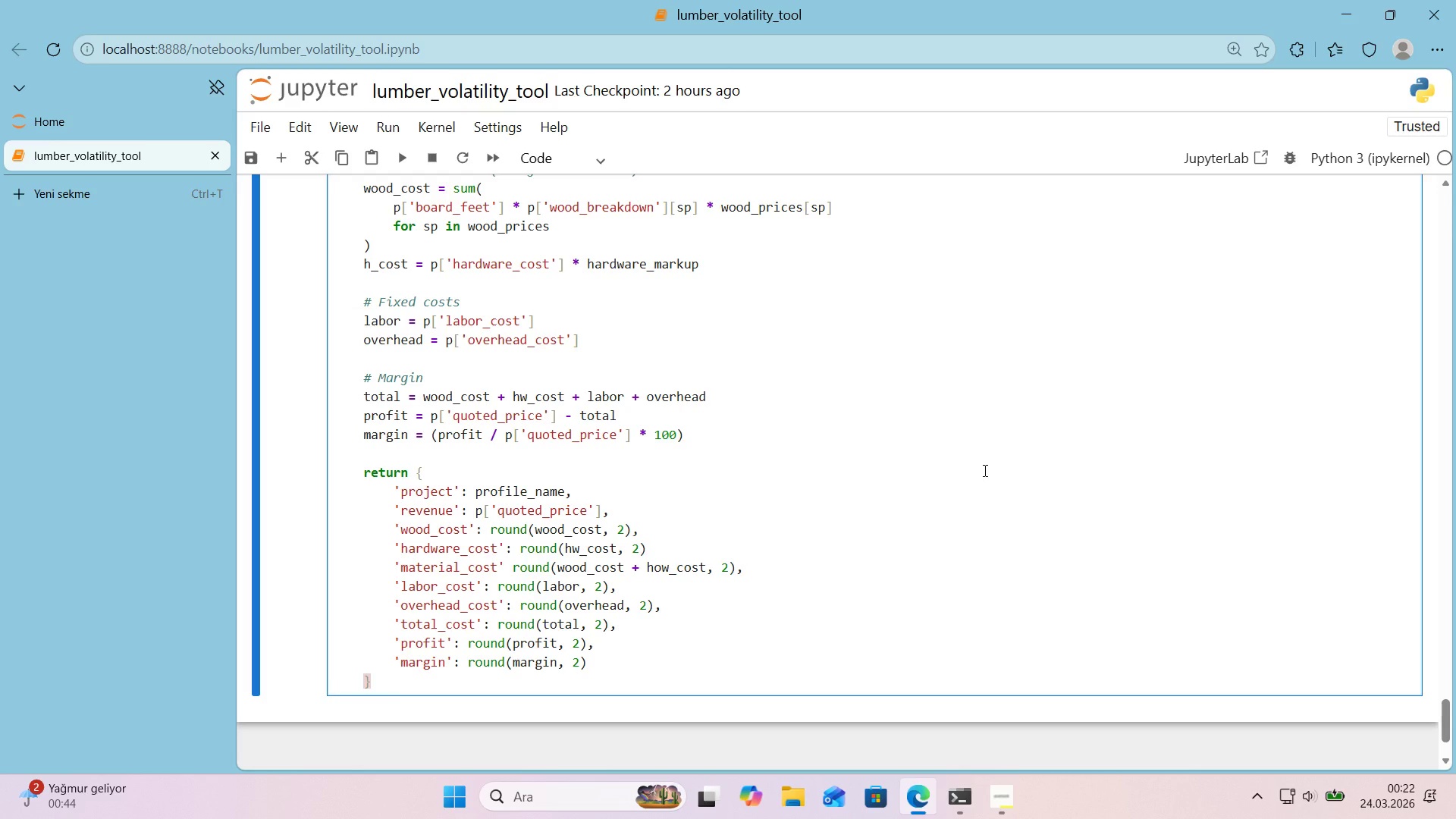 
key(Enter)
 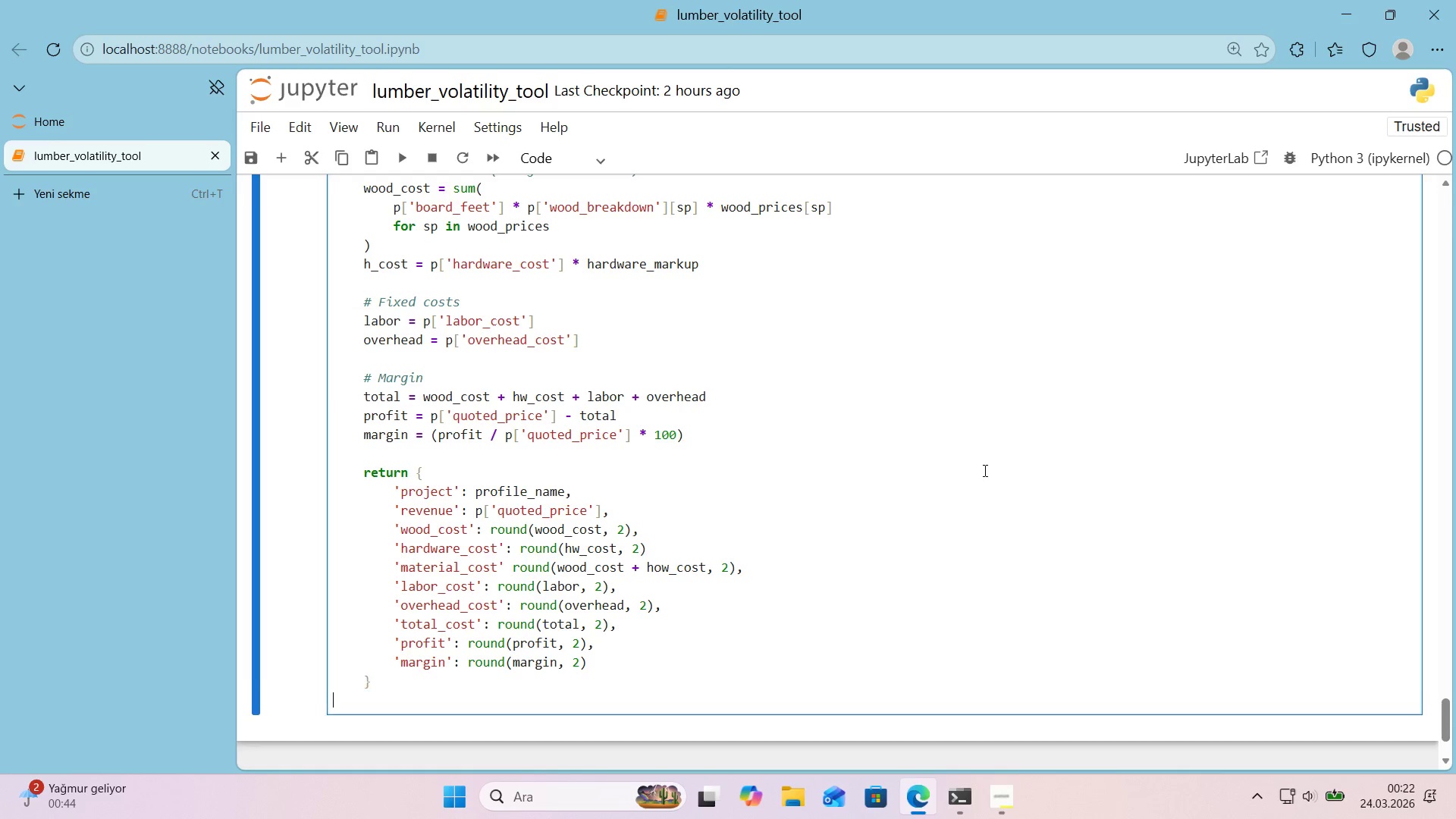 
key(Enter)
 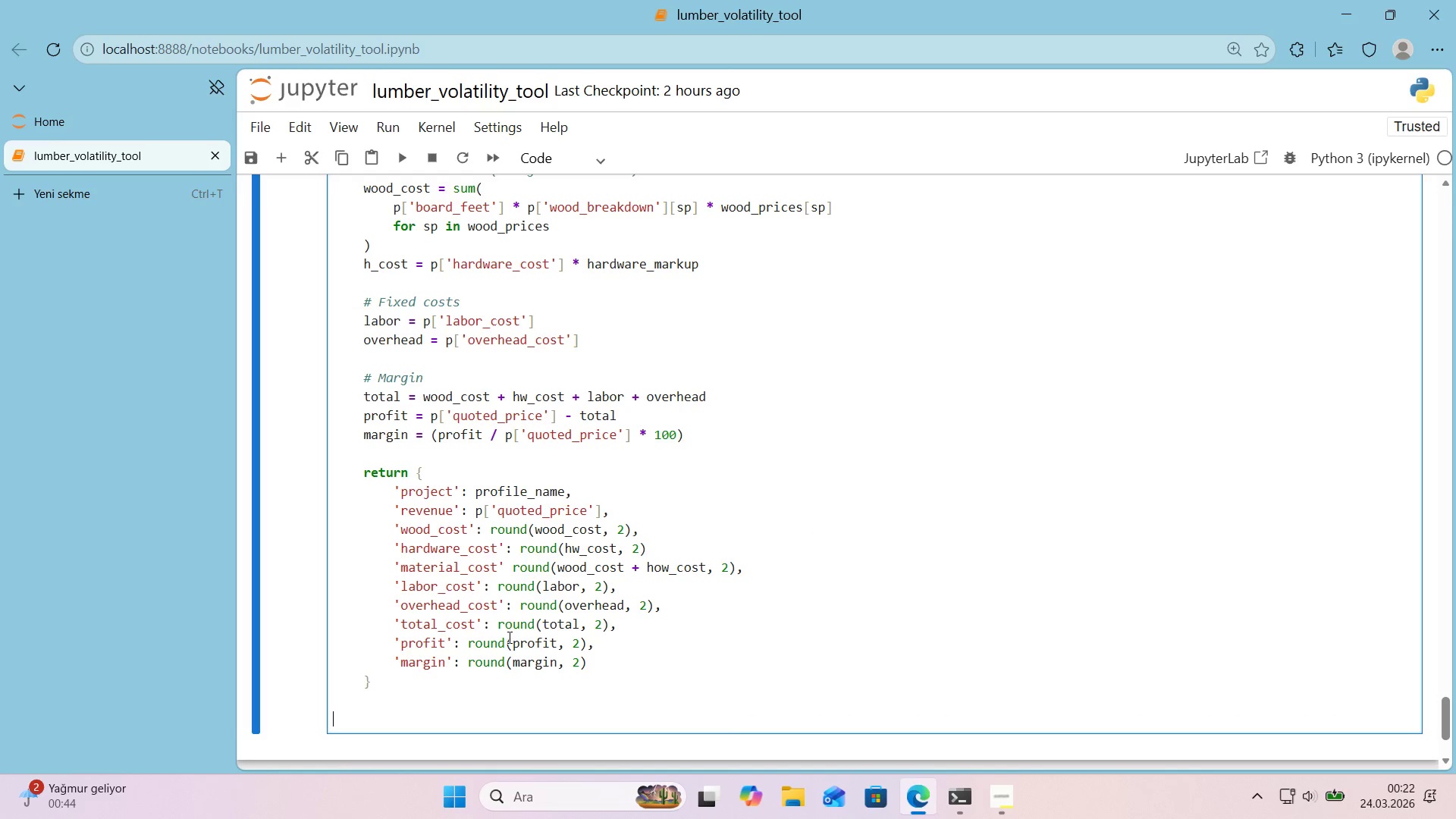 
left_click([422, 676])
 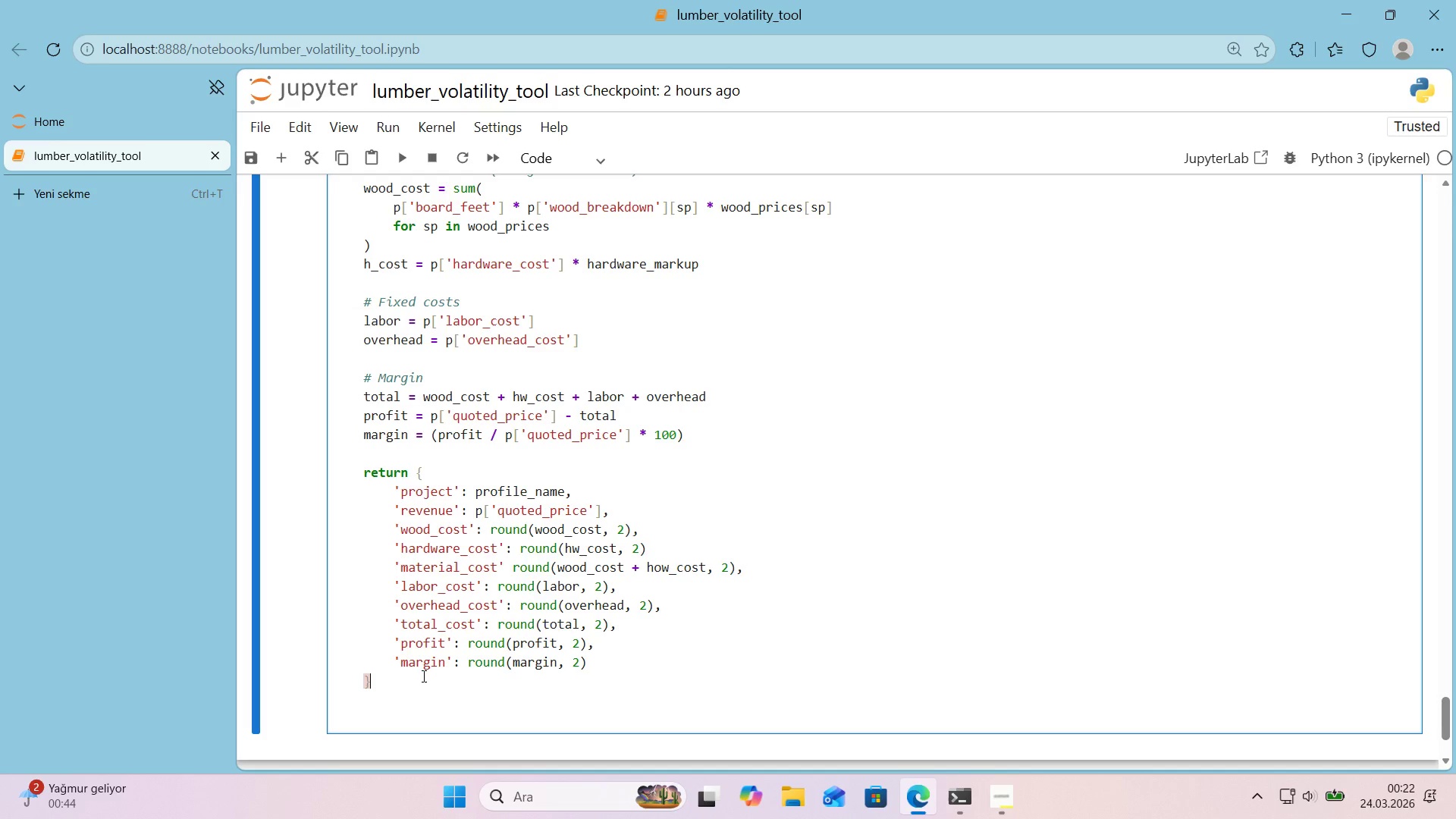 
left_click([438, 479])
 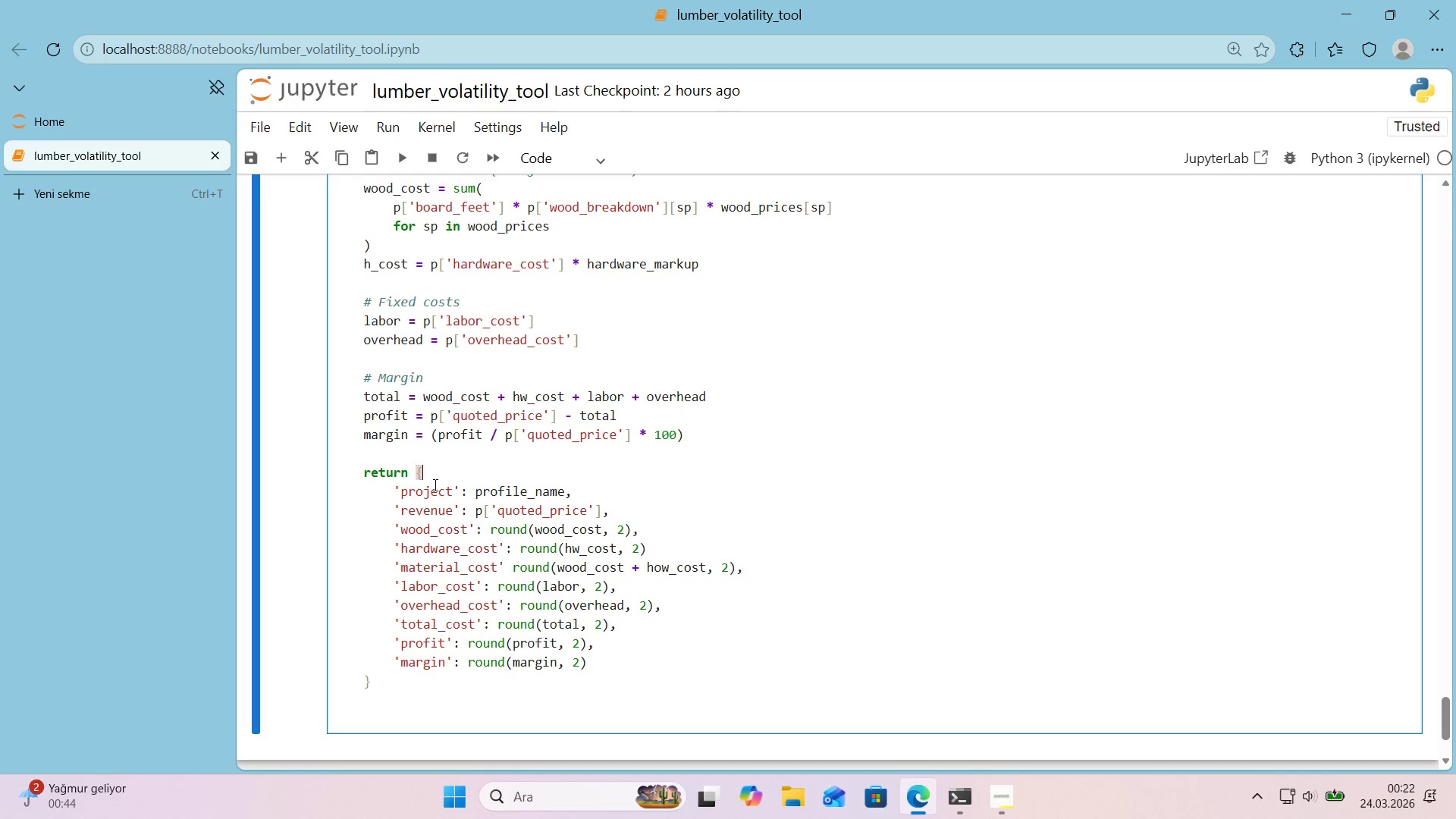 
wait(19.39)
 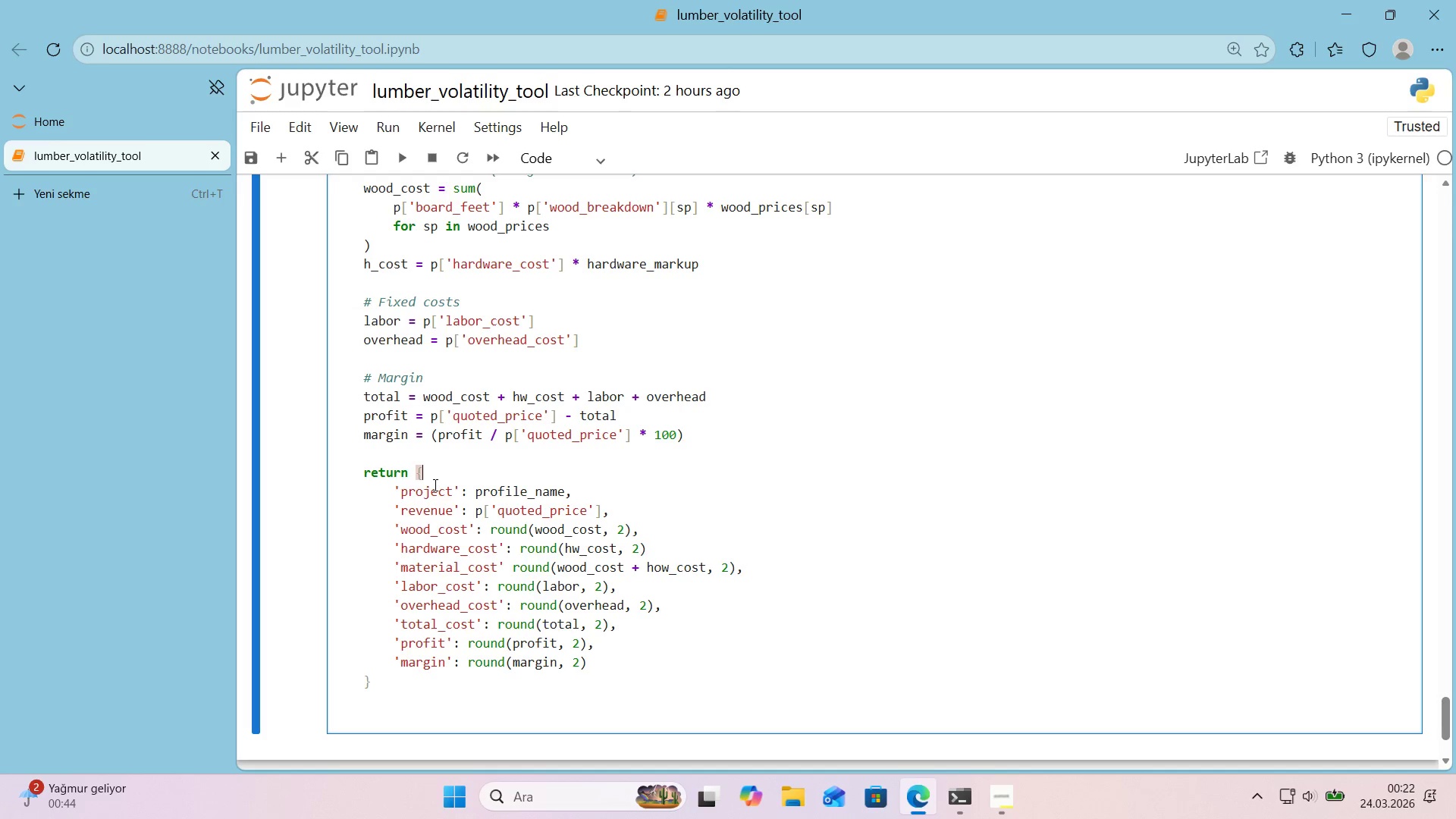 
scroll: coordinate [434, 485], scroll_direction: down, amount: 1.0
 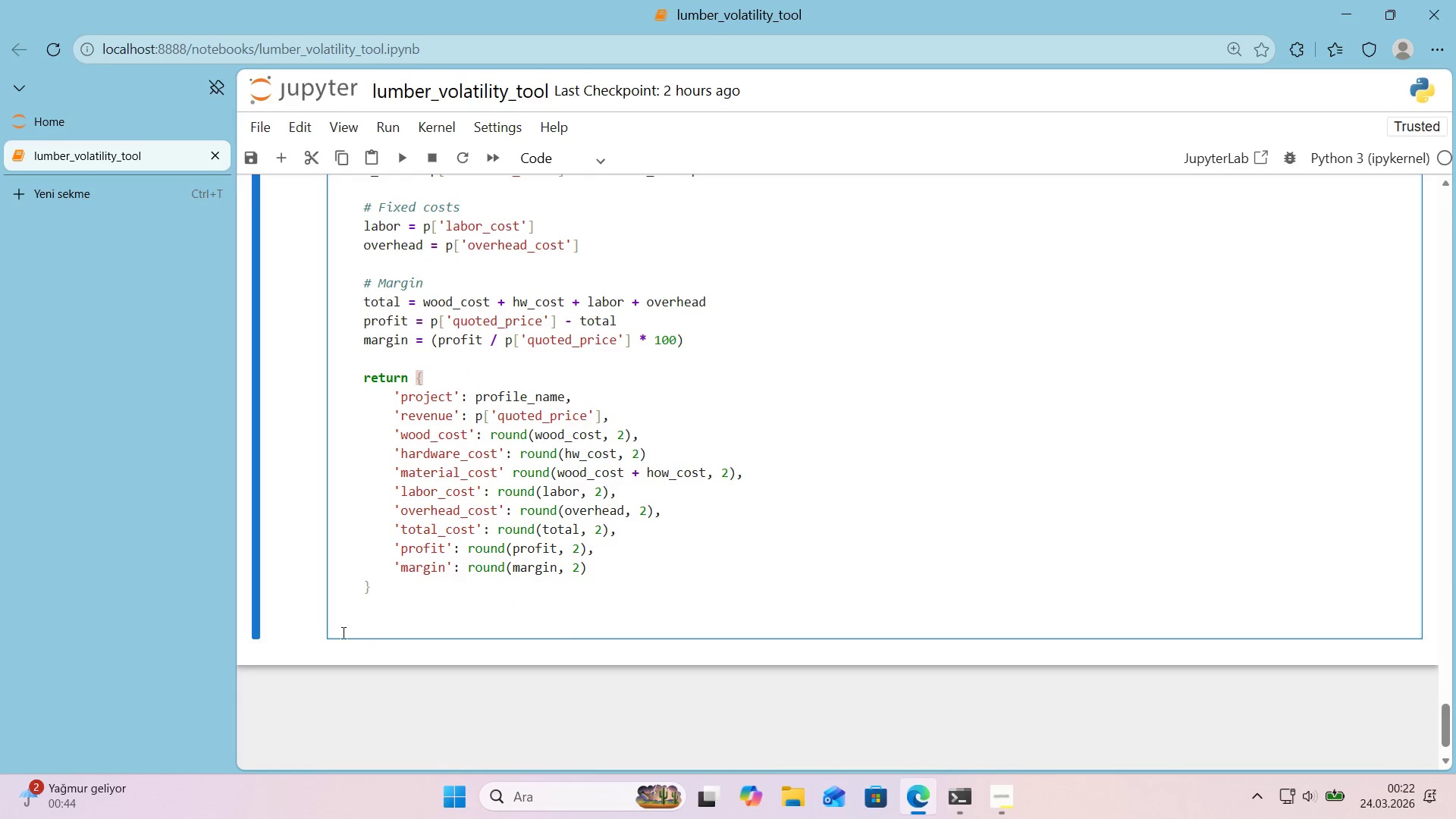 
left_click([346, 623])
 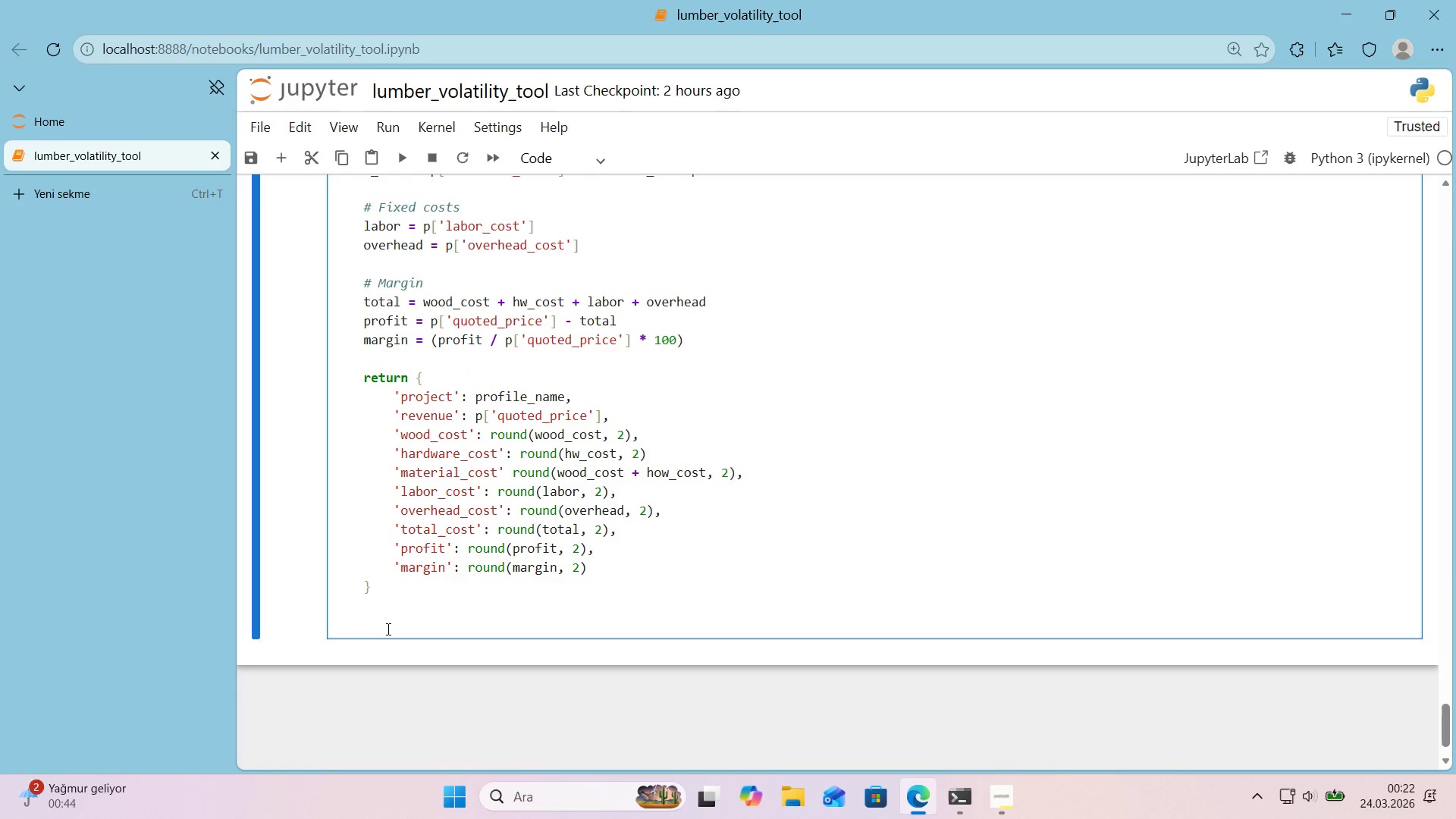 
key(Alt+Control+3)
 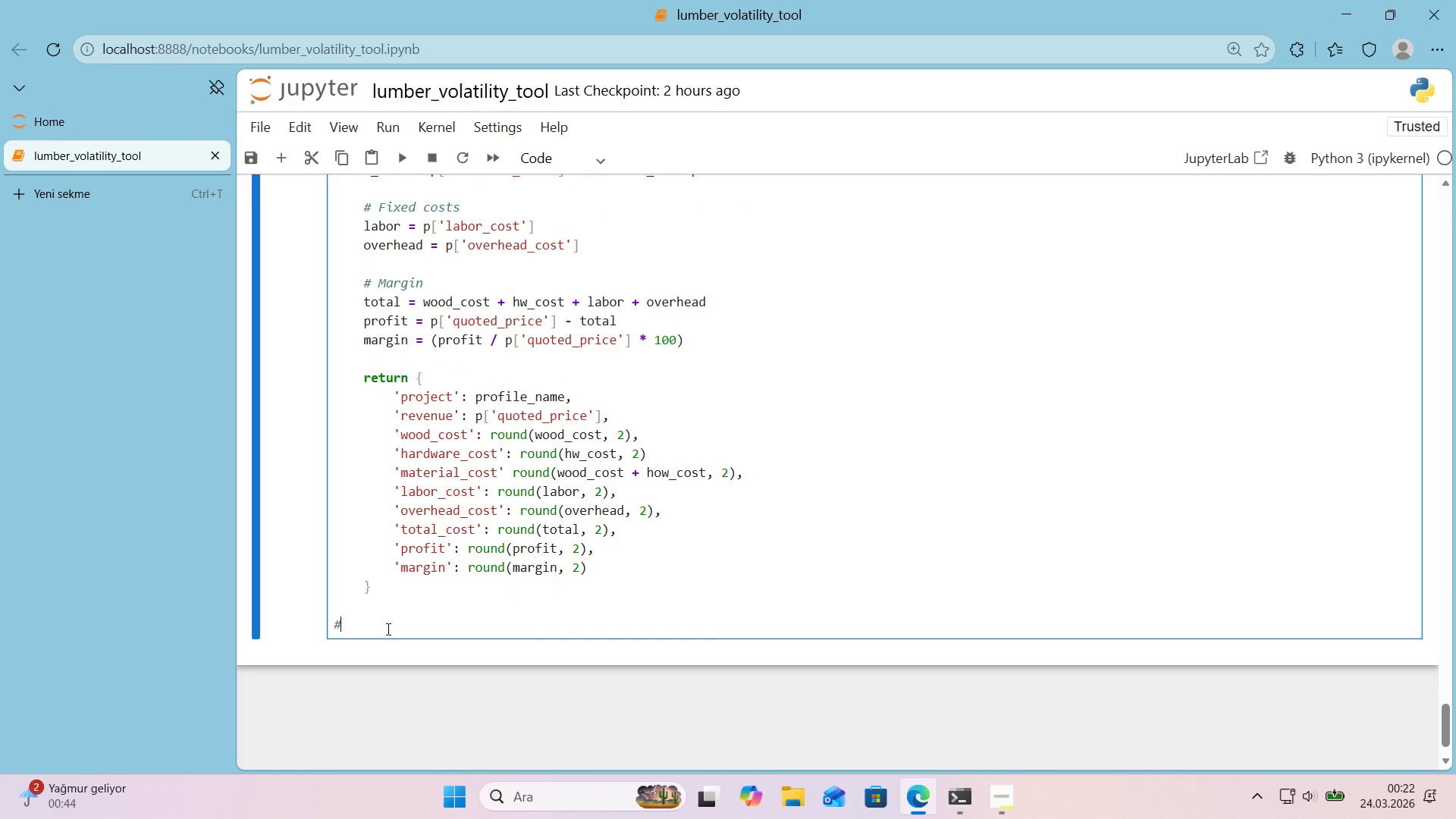 
type( Ver'f'cat'on> basel'ne should g've )
 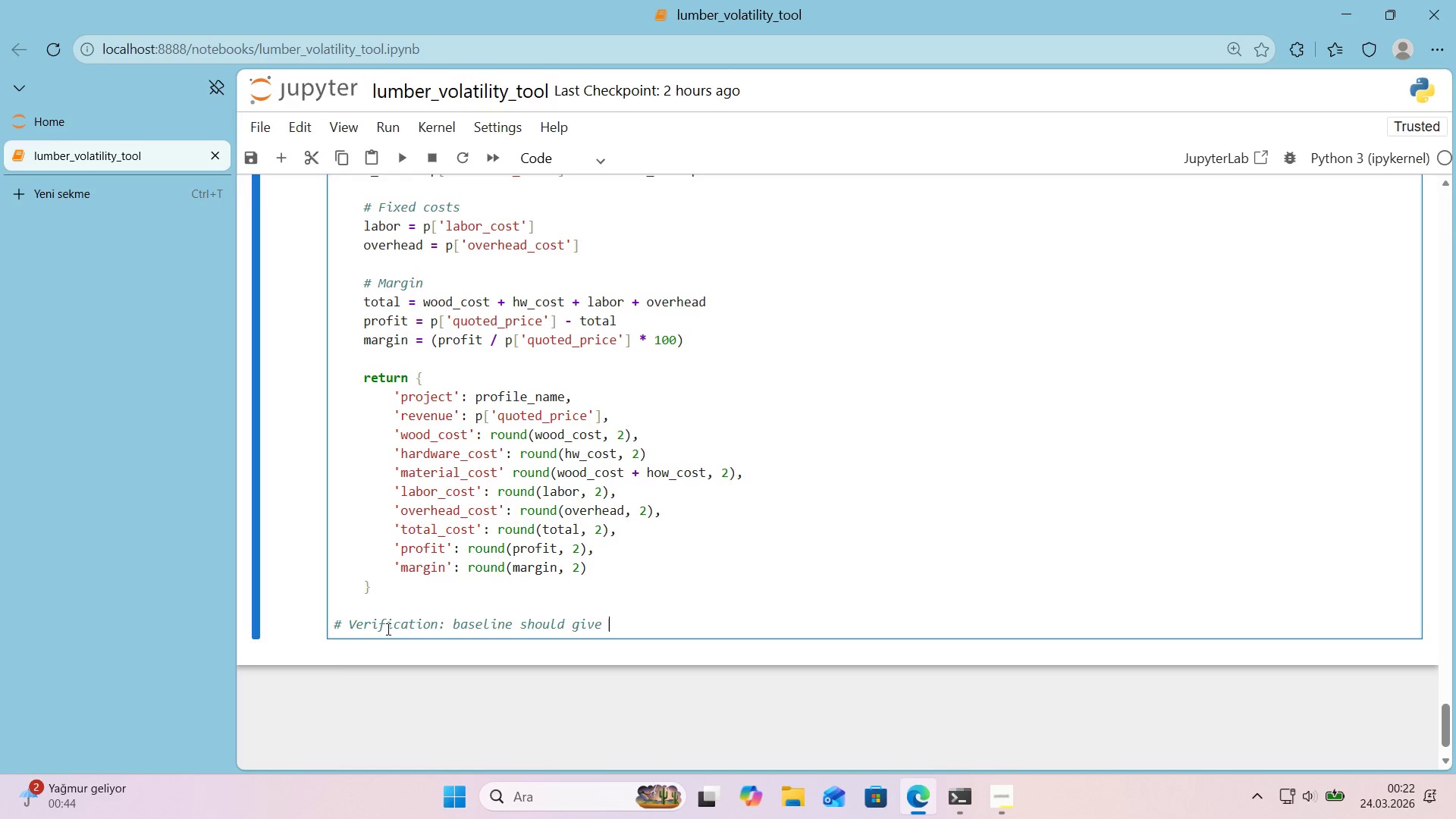 
wait(5.05)
 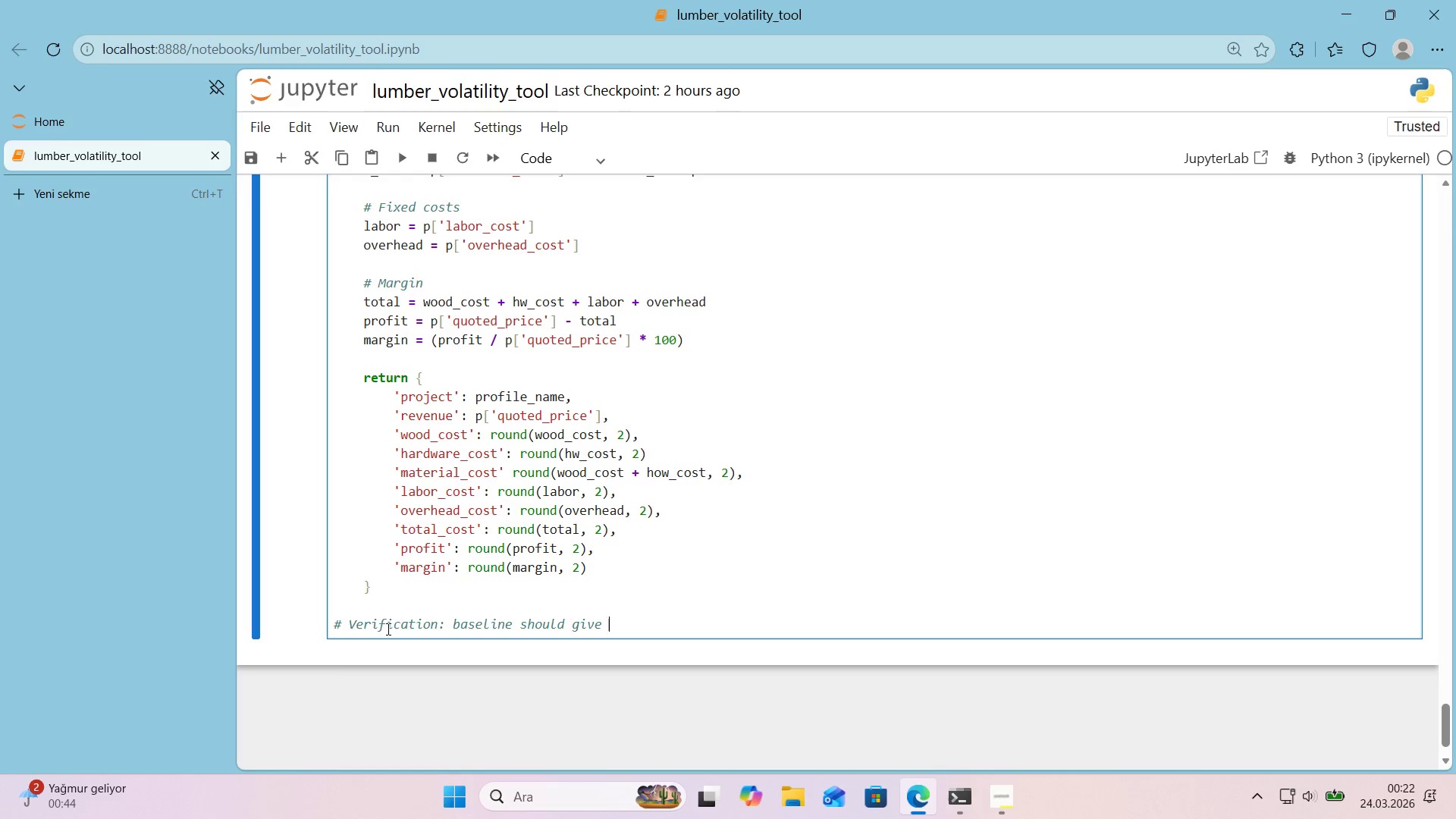 
key(Alt+Control+AltRight)
 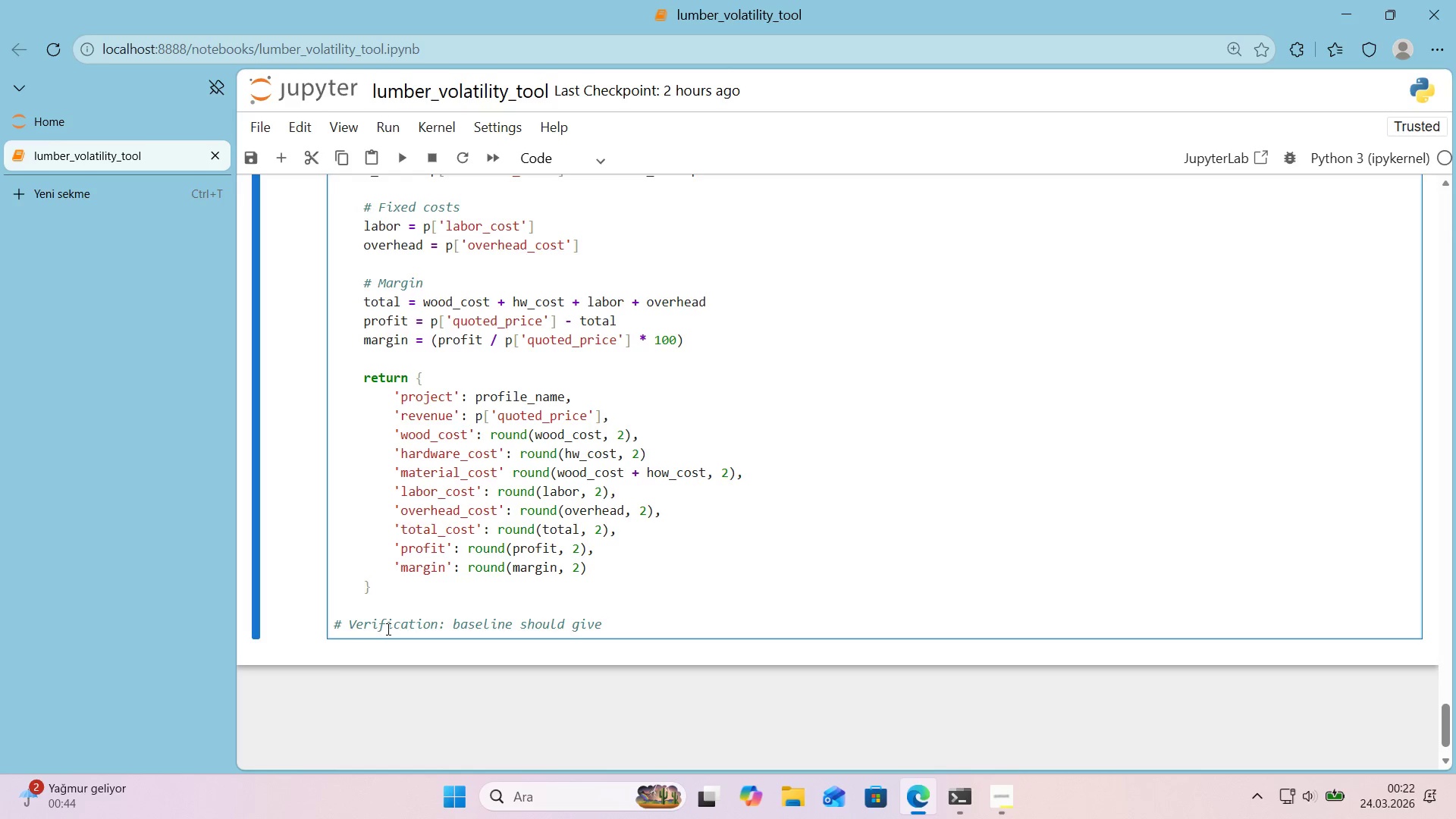 
key(Control+ControlLeft)
 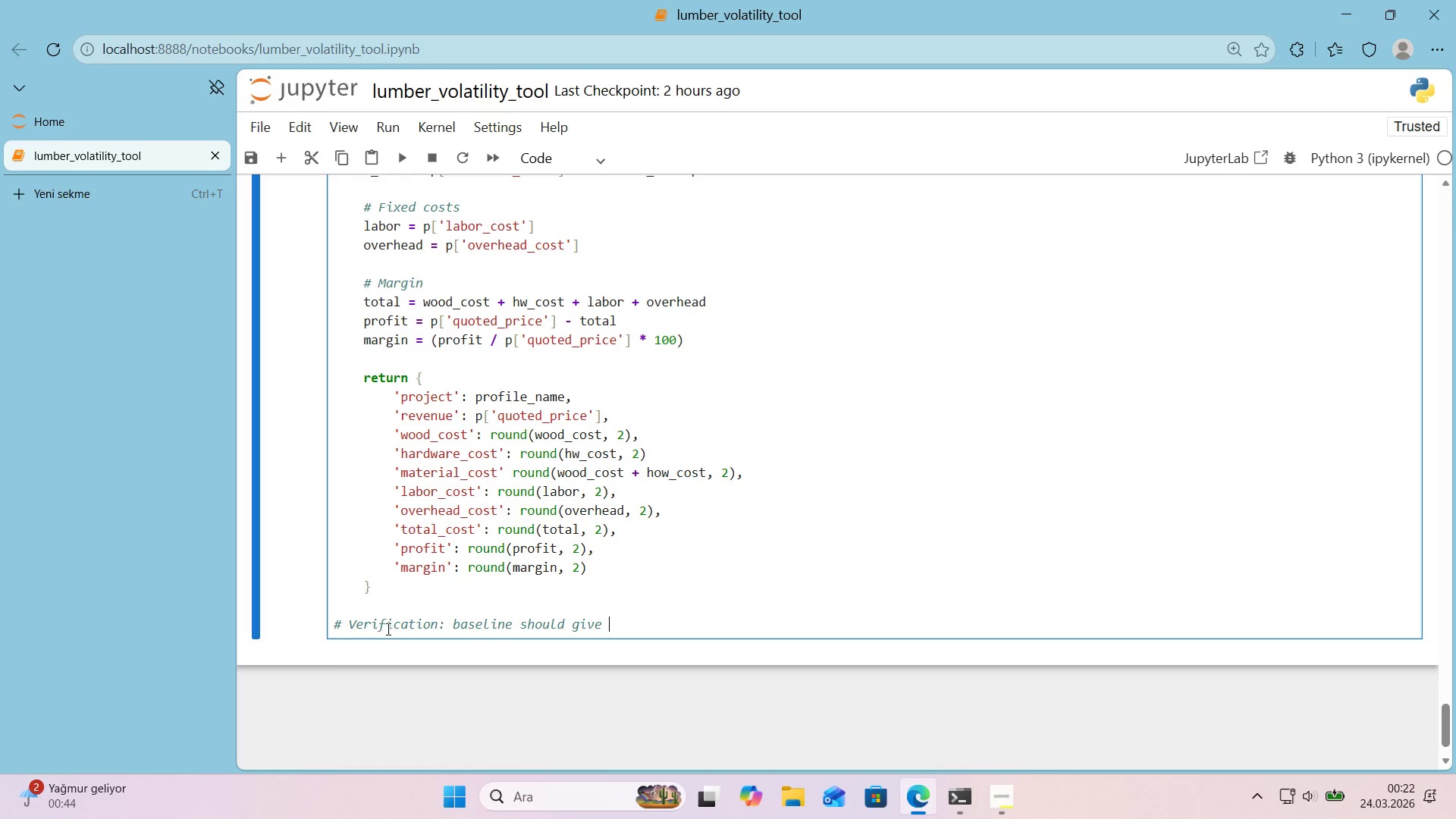 
key(Alt+Control+BracketRight)
 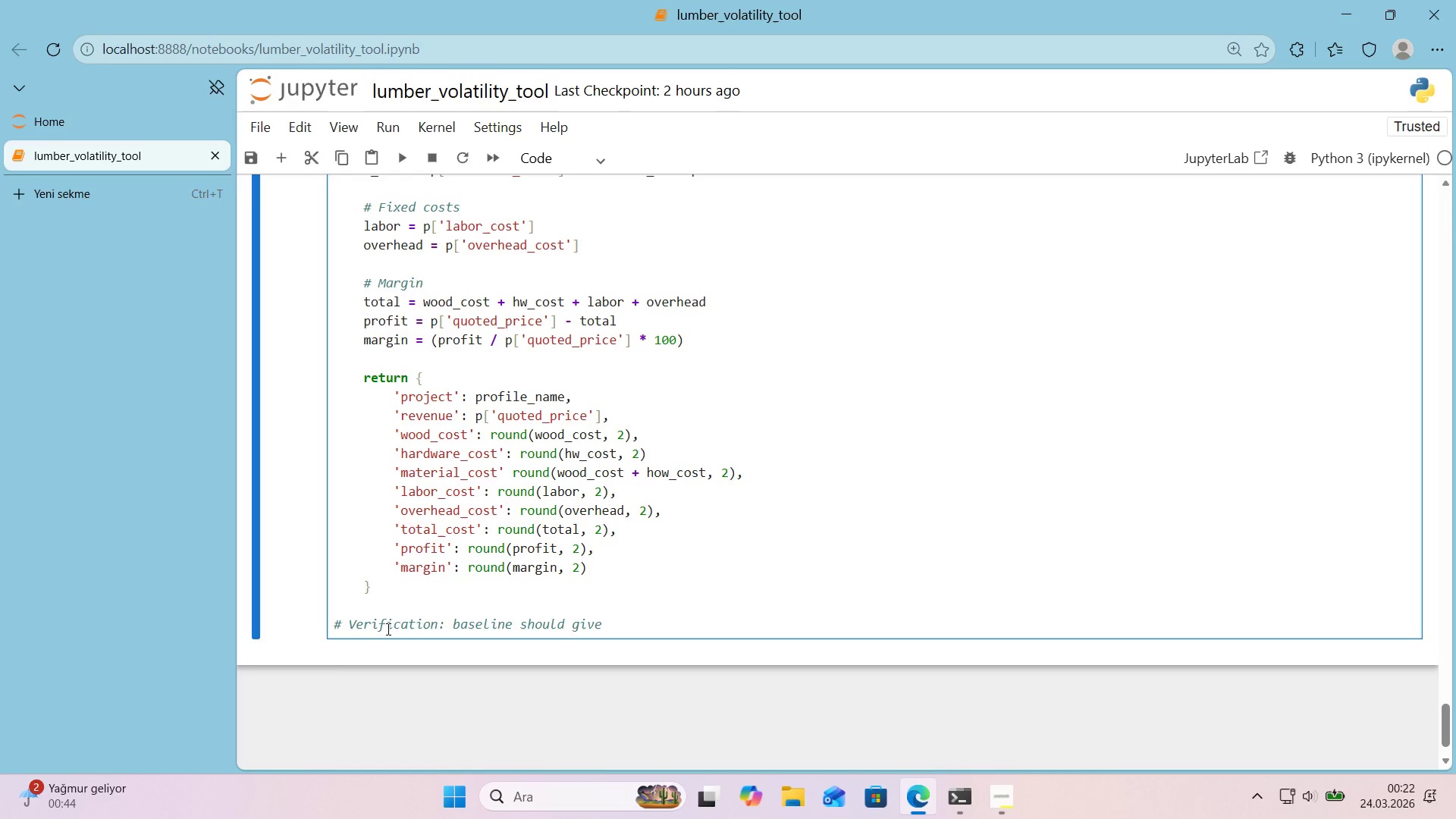 
type(20% marga')
key(Backspace)
key(Backspace)
type('n)
 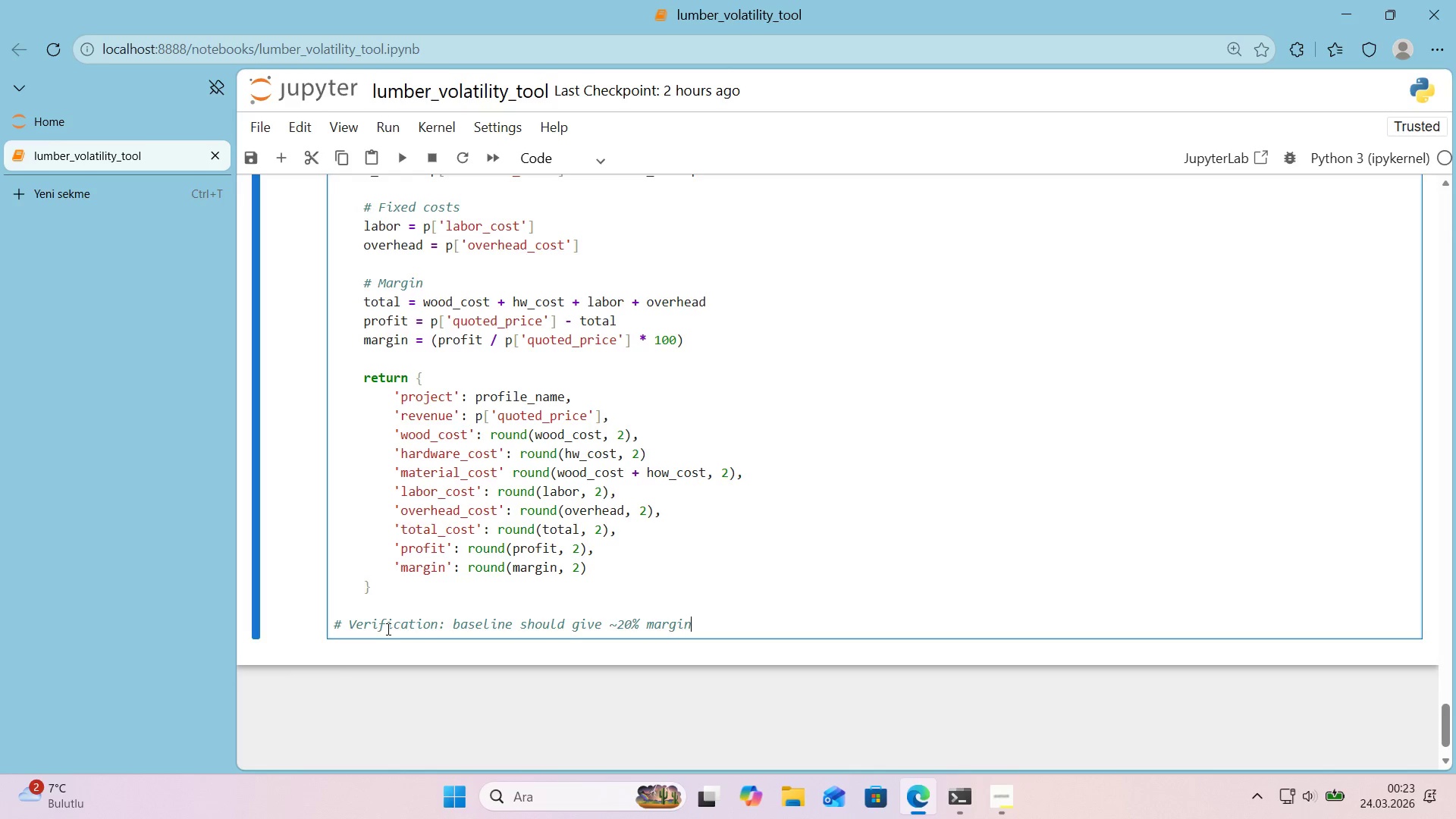 
key(Enter)
 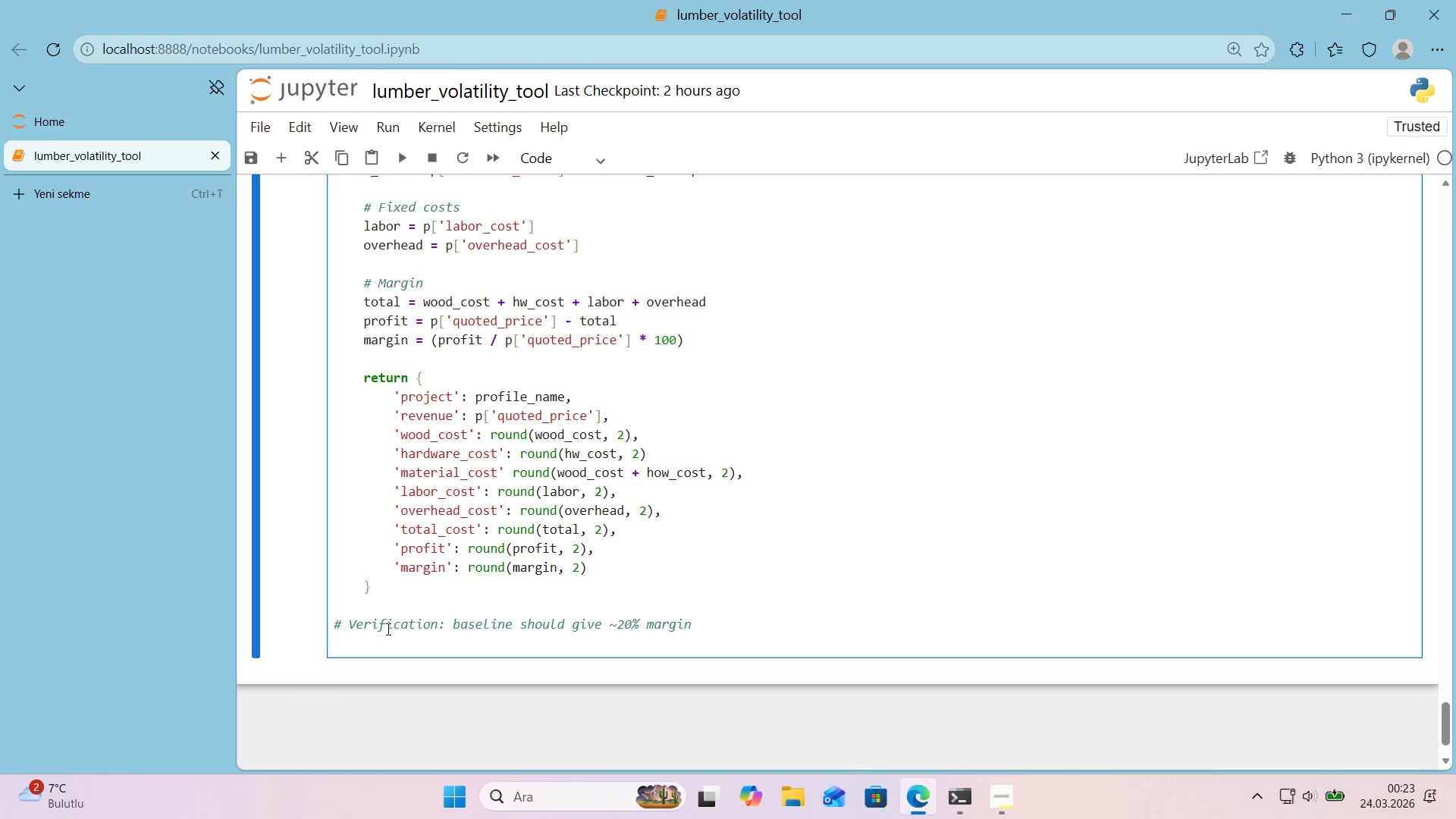 
type(pr'nt*()
 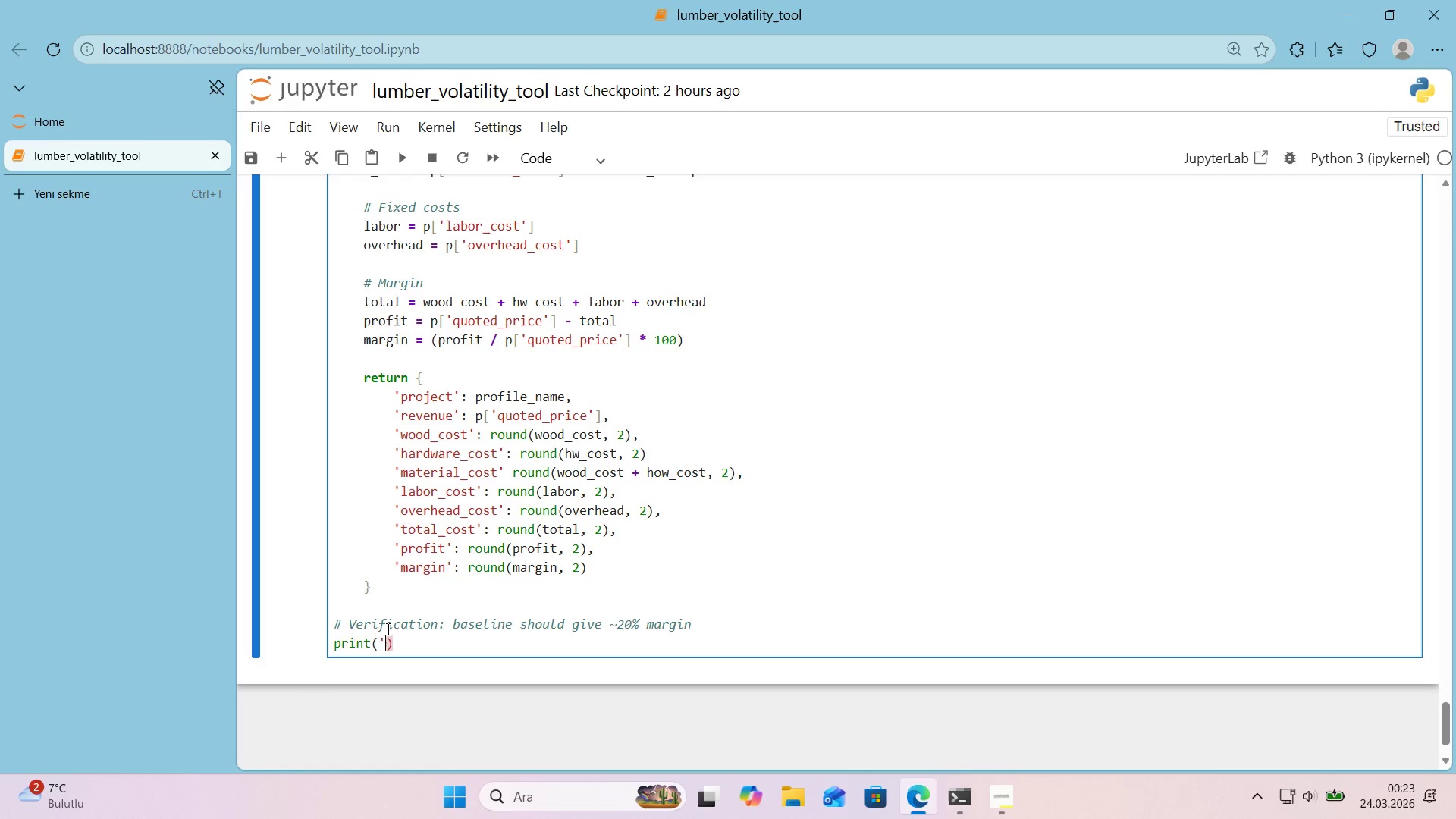 
 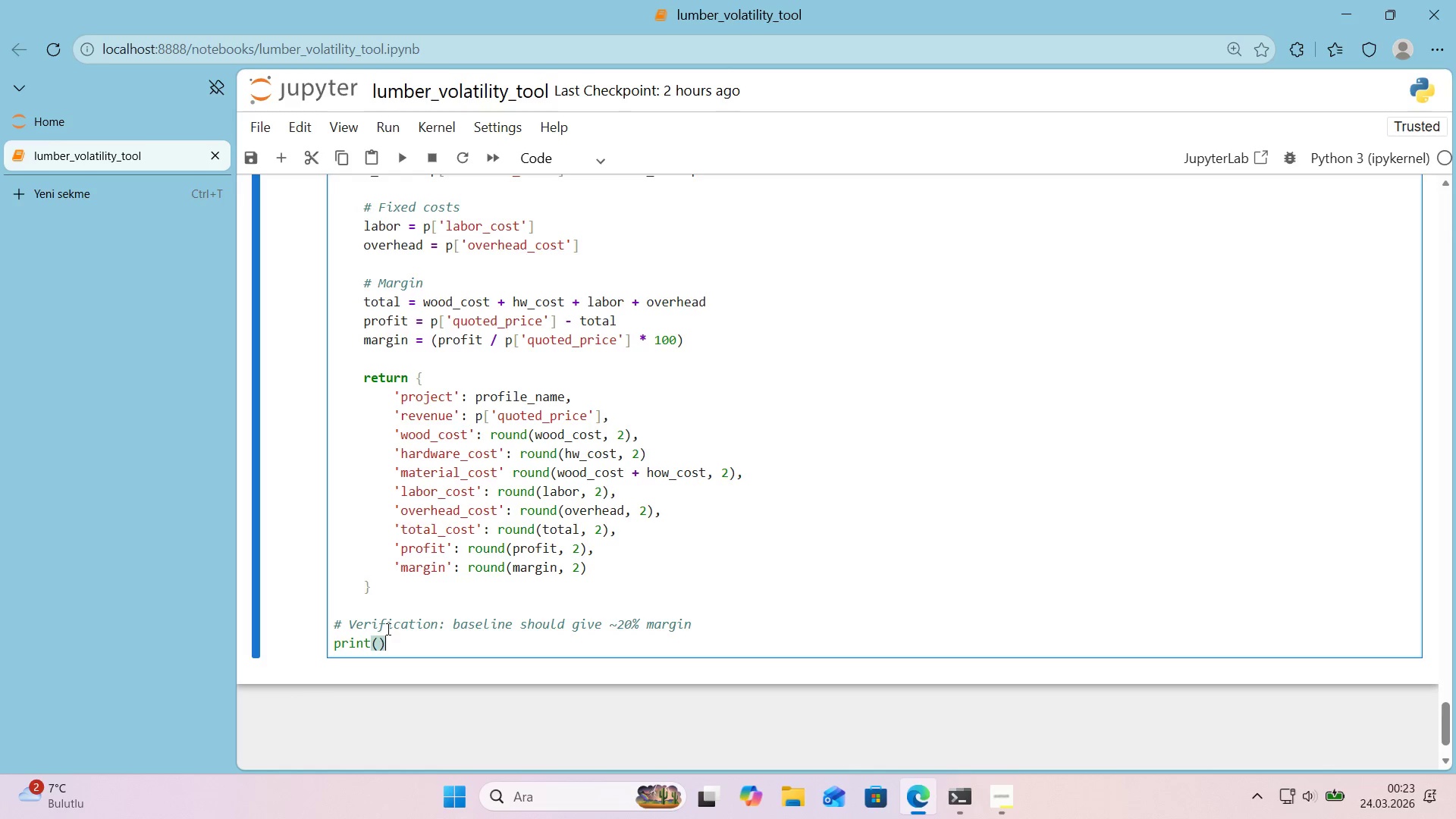 
key(ArrowLeft)
 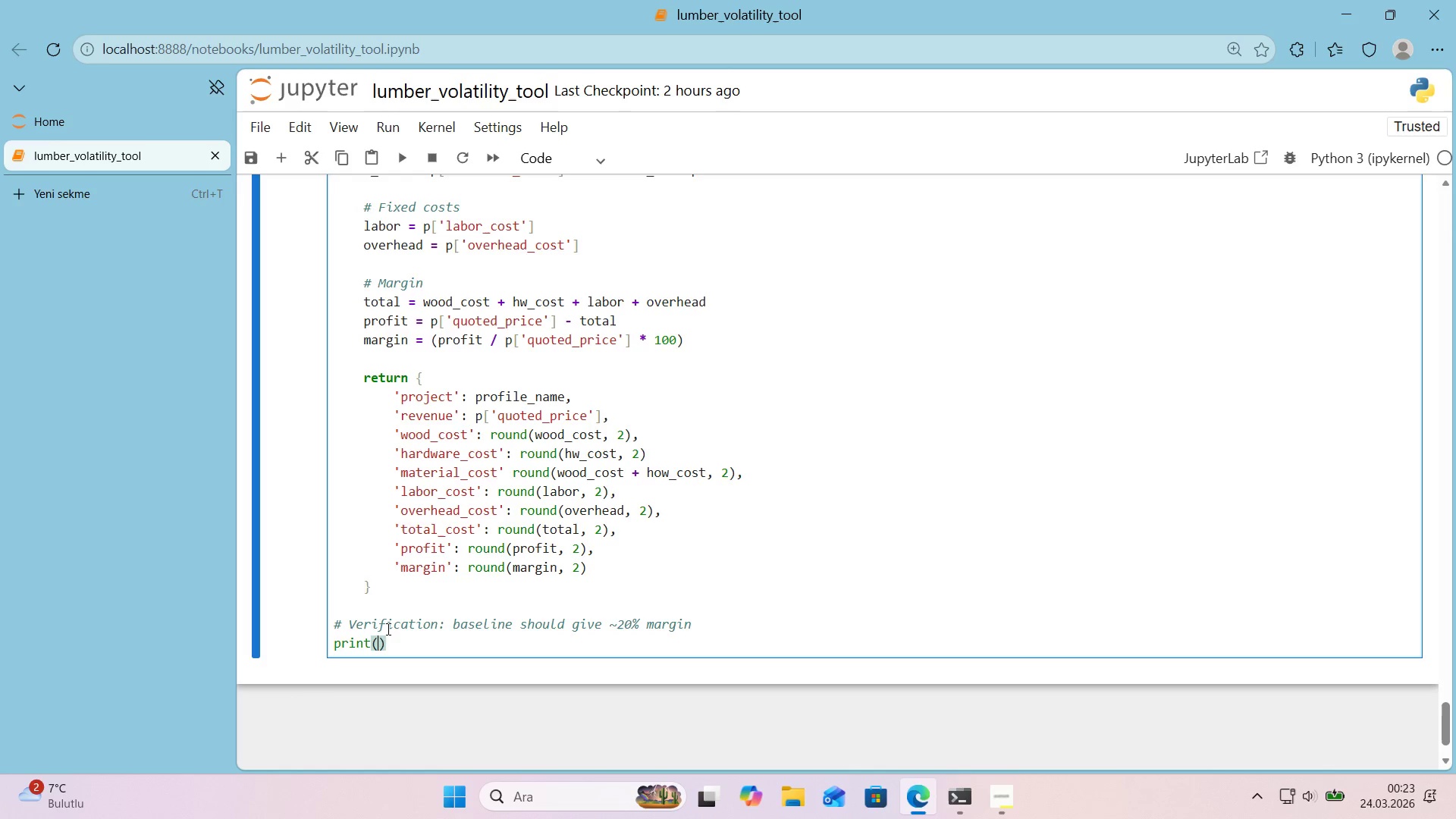 
type(@@)
 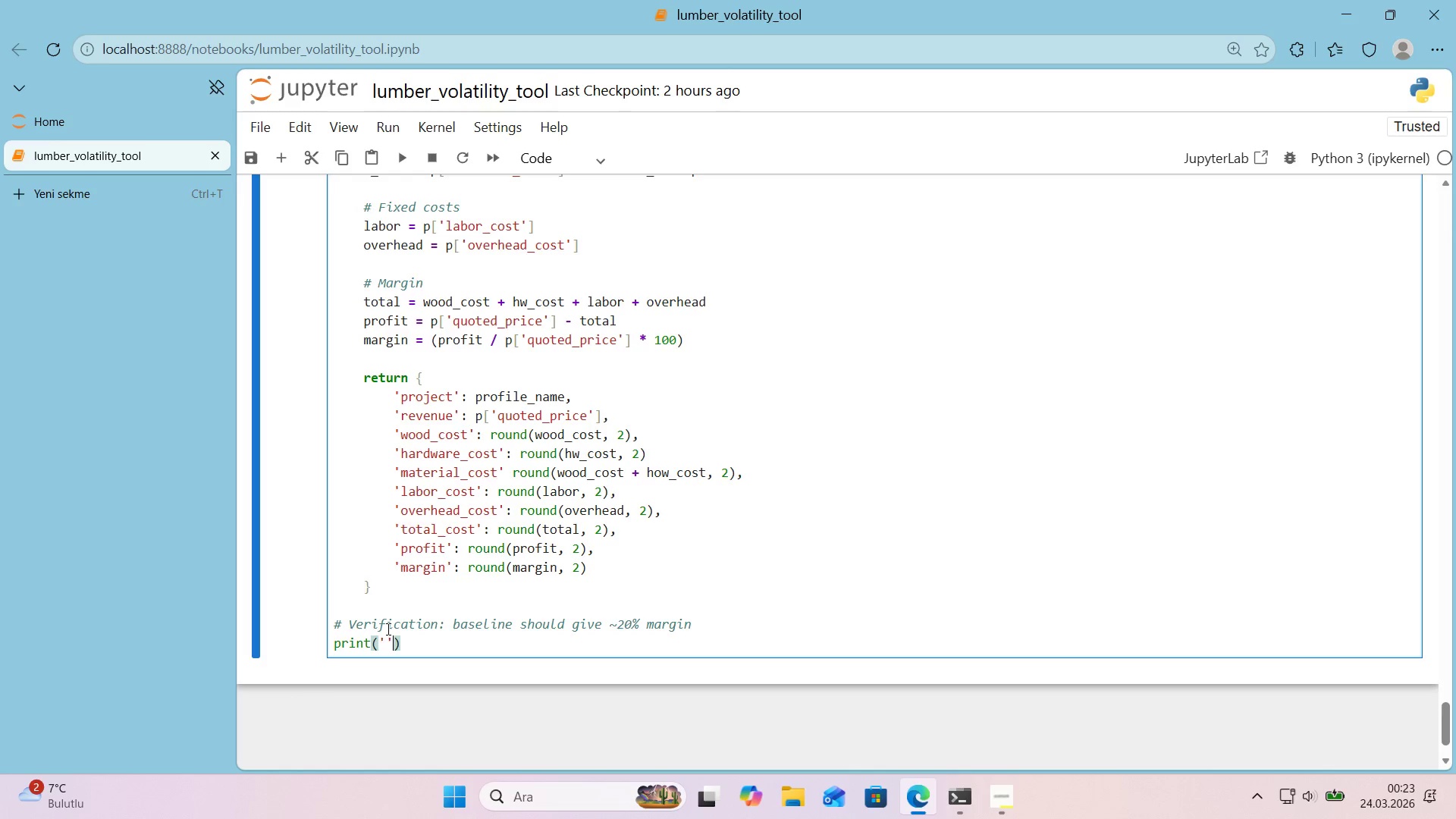 
key(ArrowLeft)
 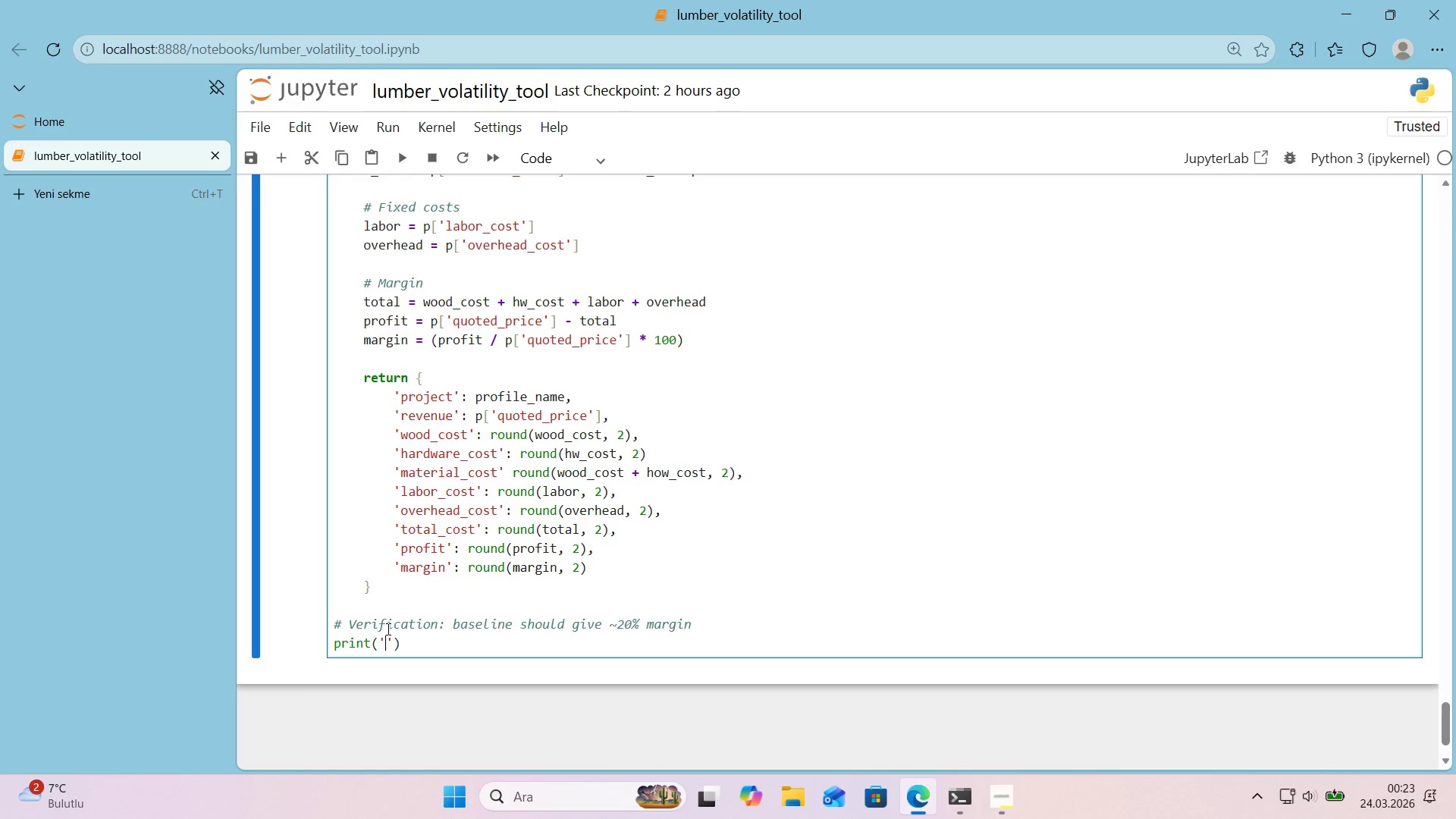 
type(VERTIFICATION - Basel'ne PR)
key(Backspace)
type(r'ces *()
 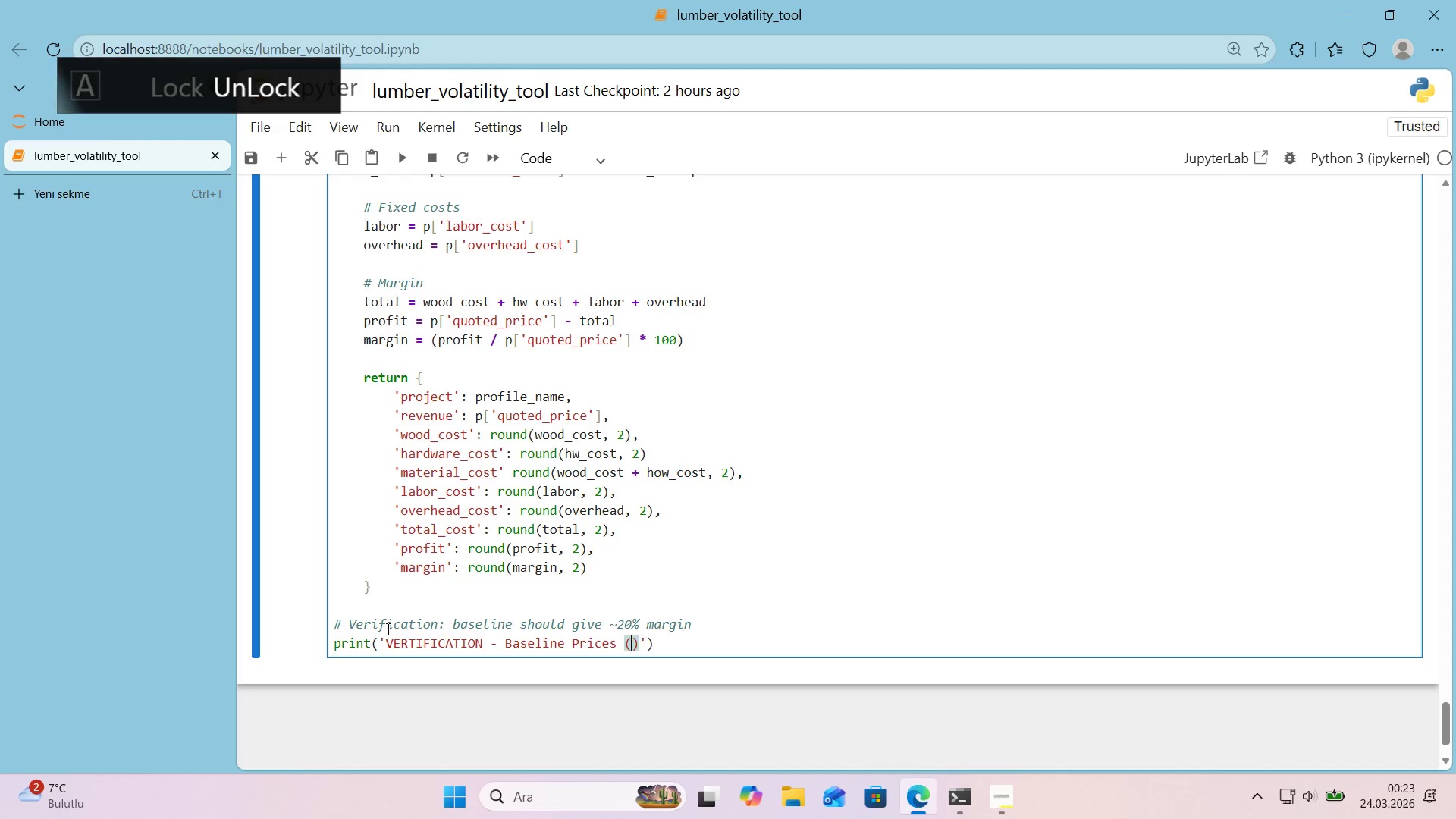 
 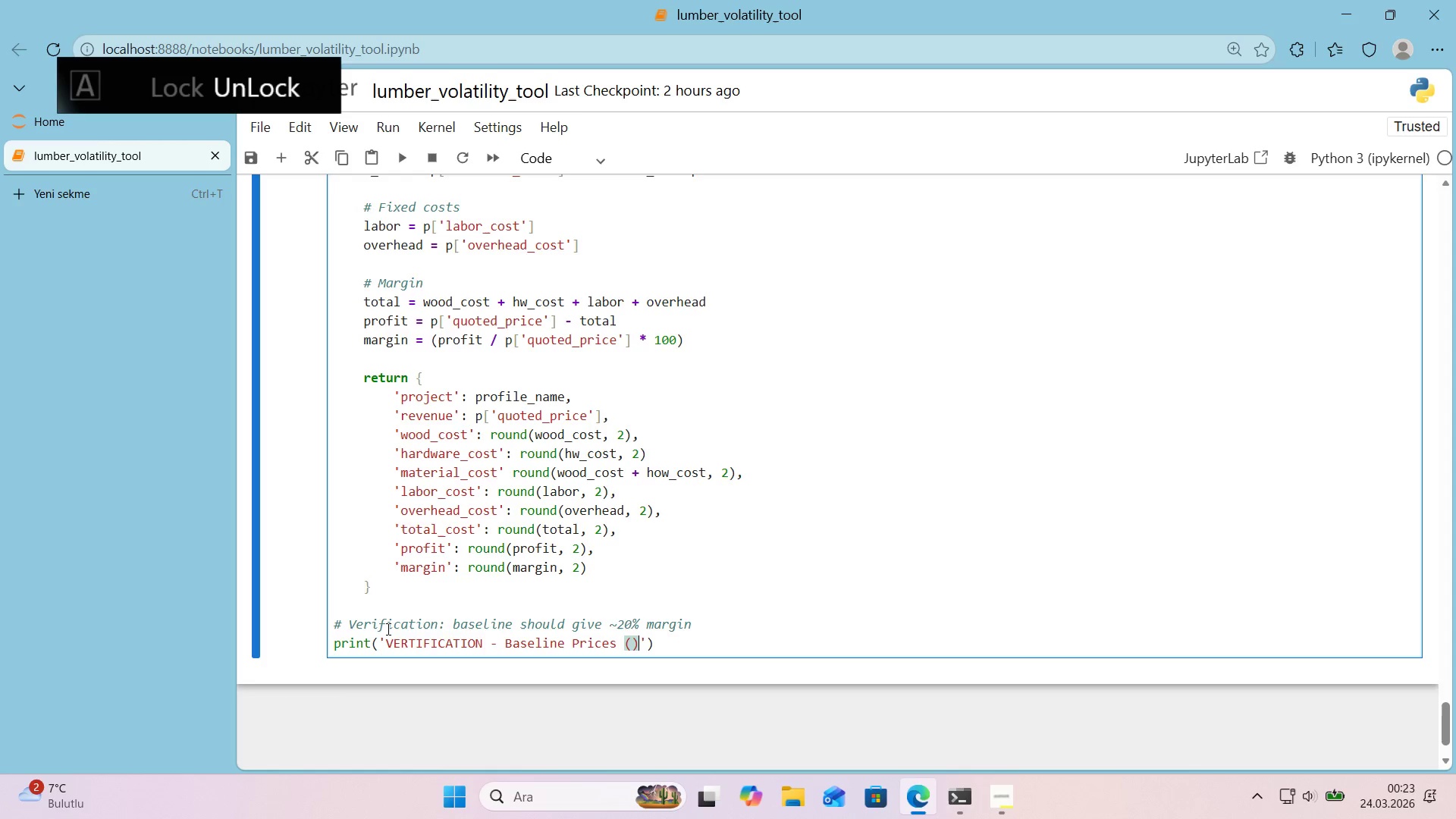 
key(ArrowLeft)
 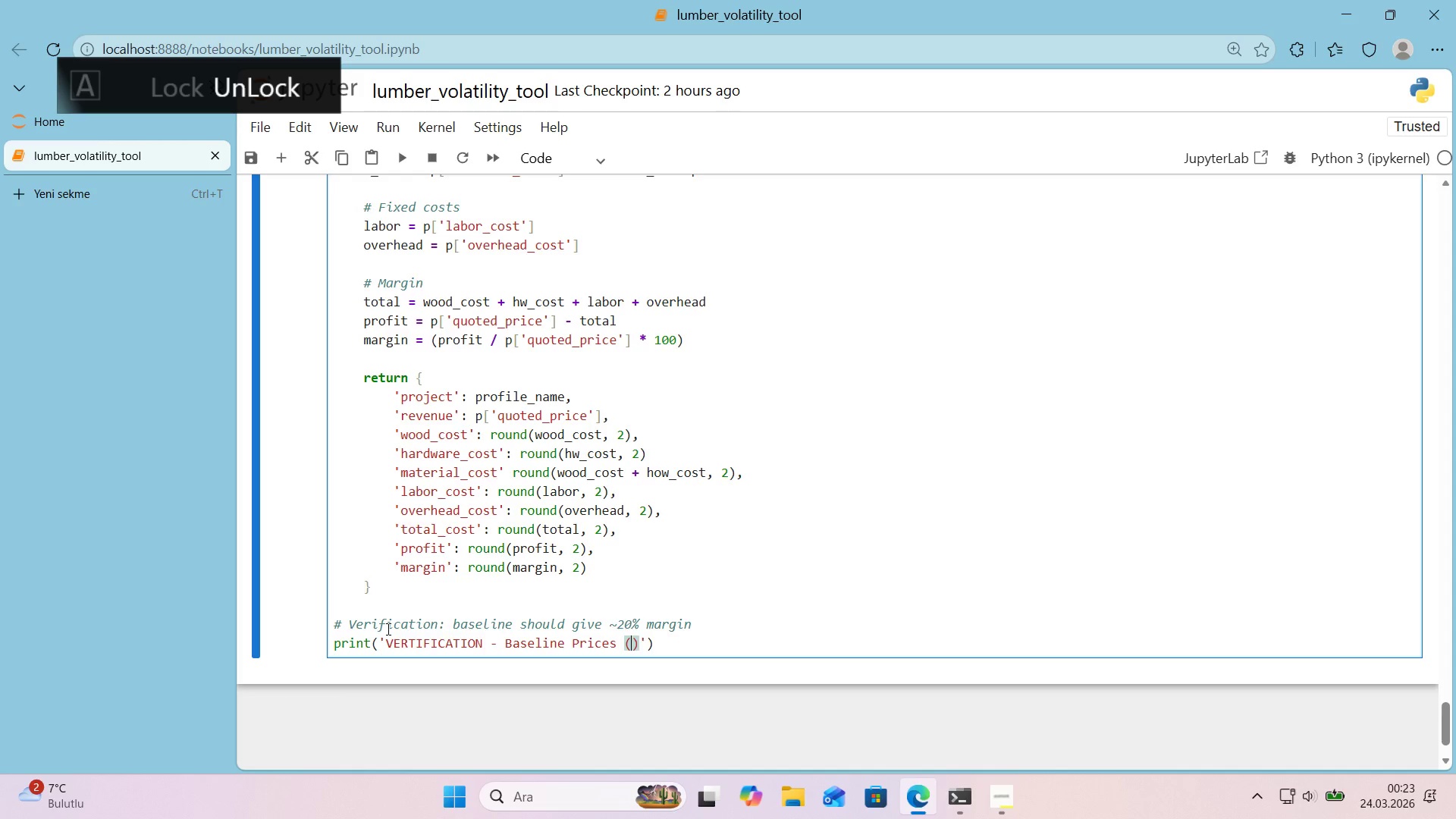 
type(2019-Q1)
 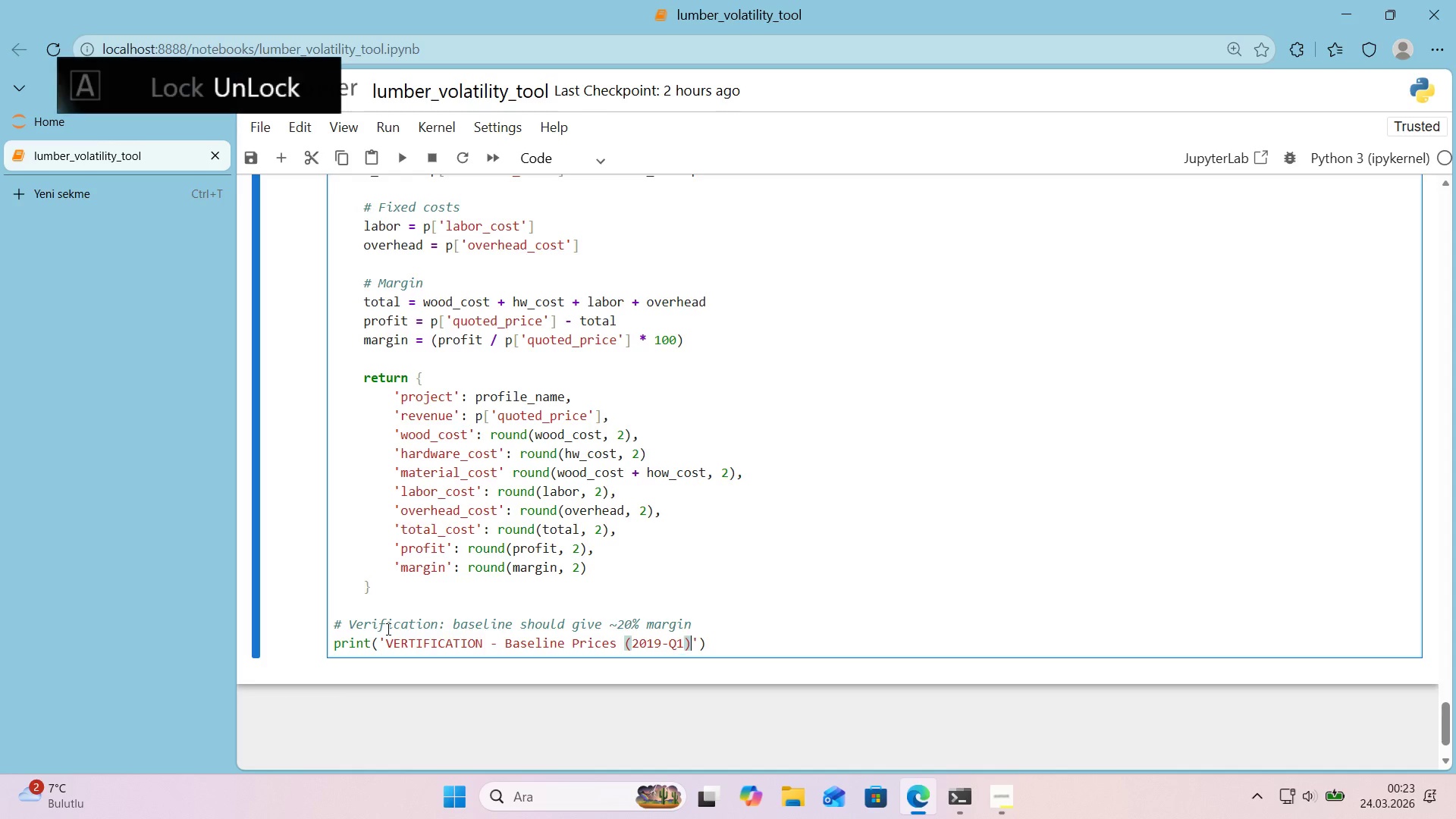 
key(ArrowRight)
 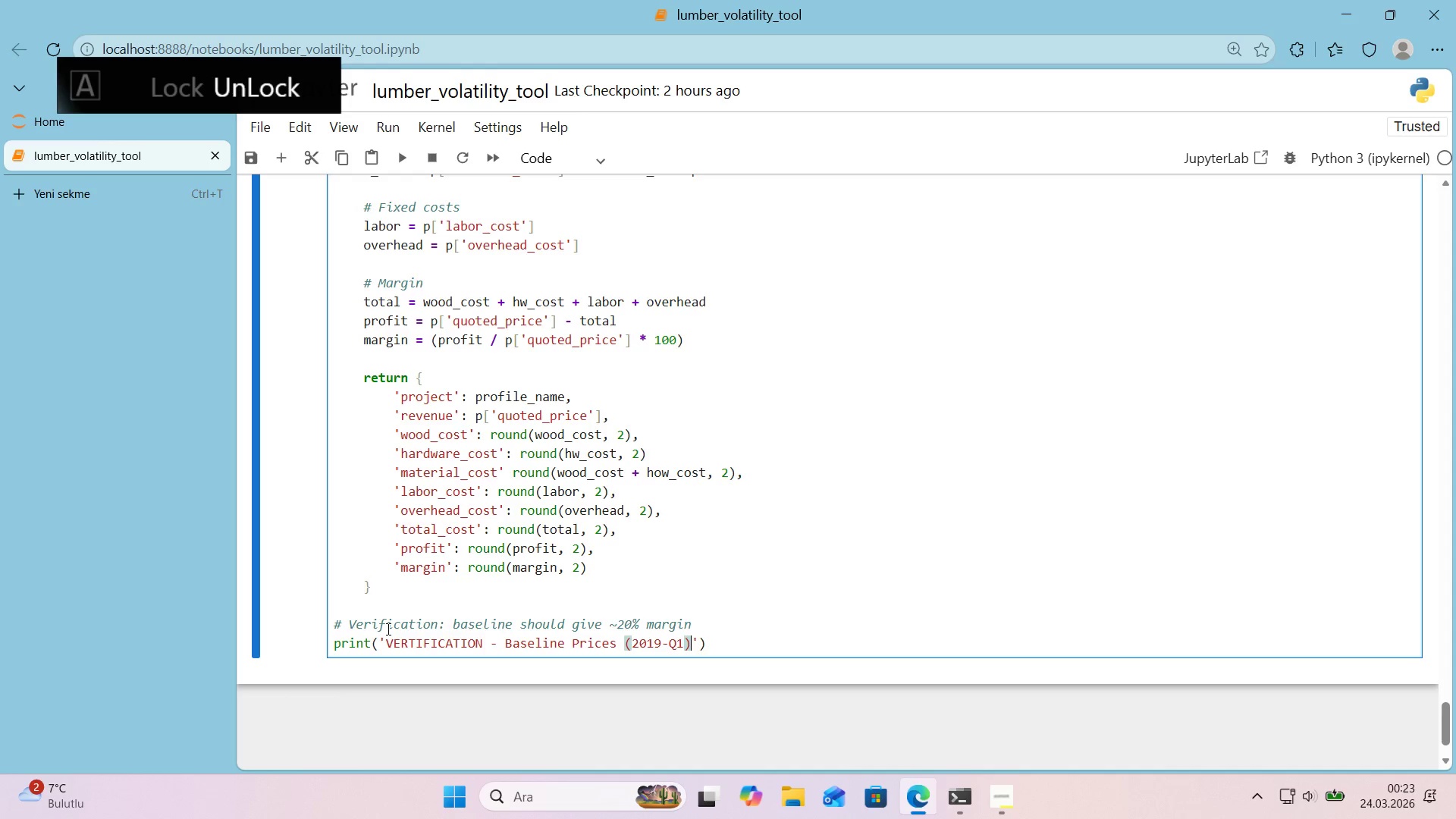 
key(ArrowRight)
 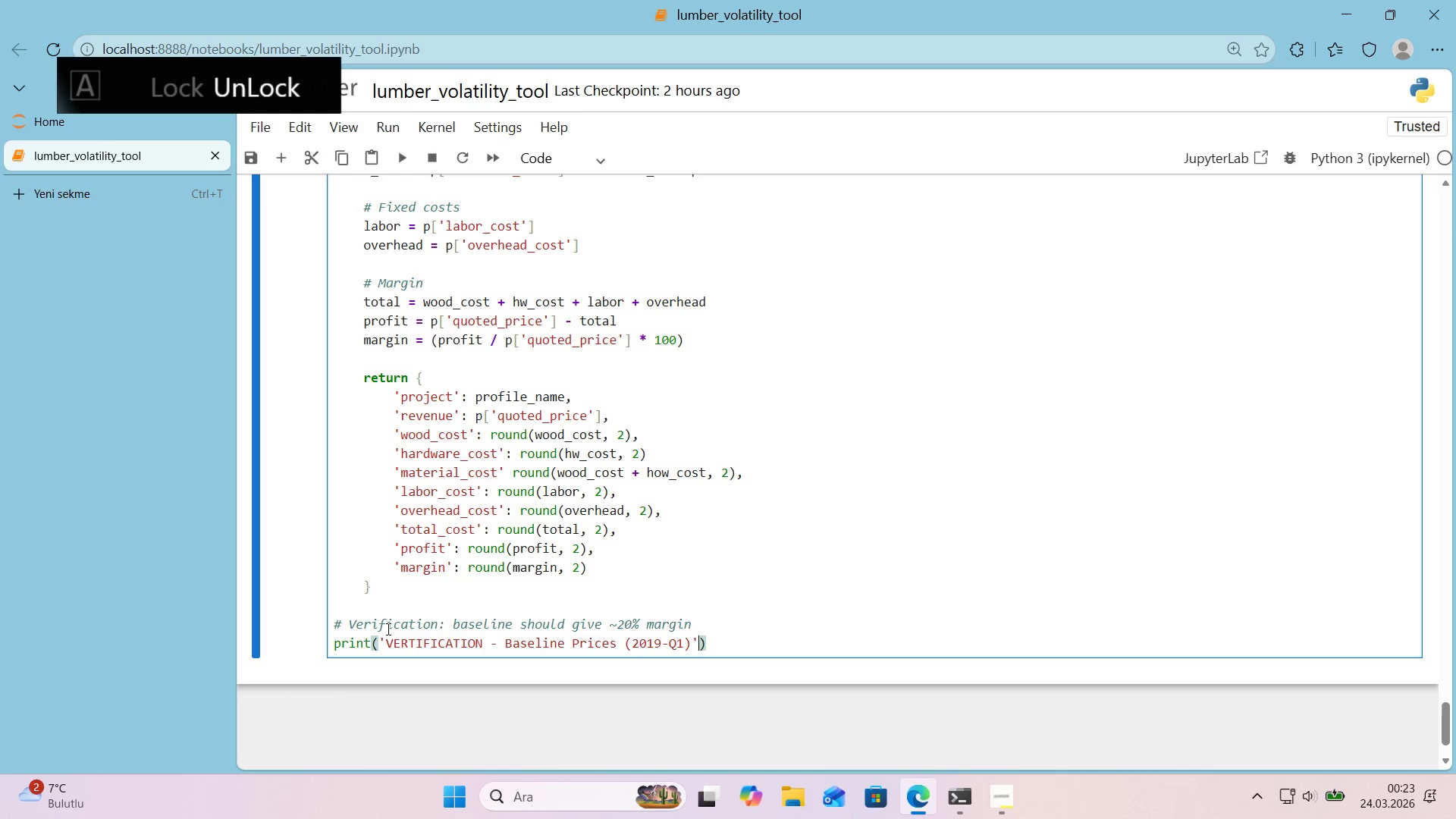 
key(ArrowRight)
 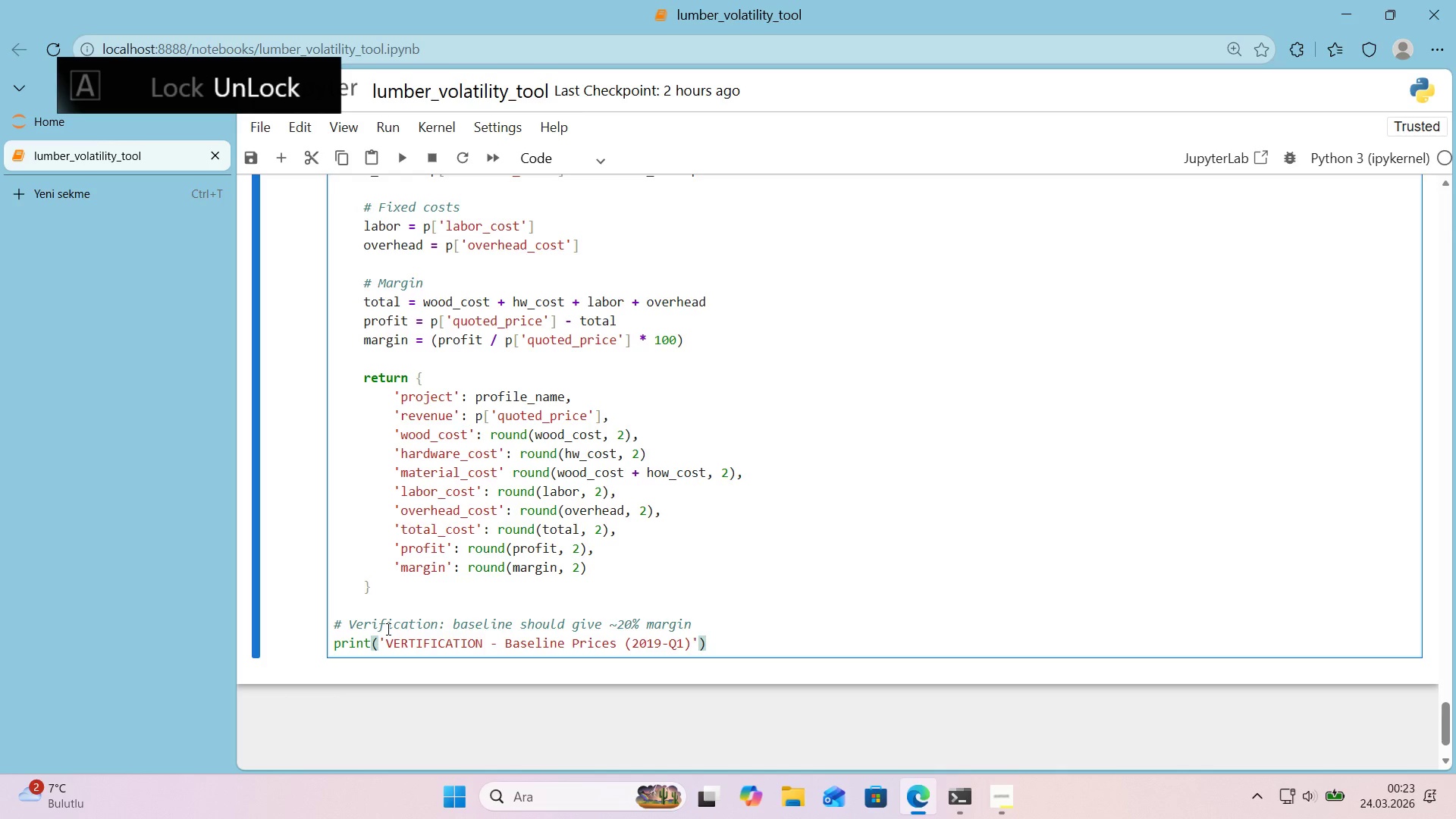 
key(ArrowLeft)
 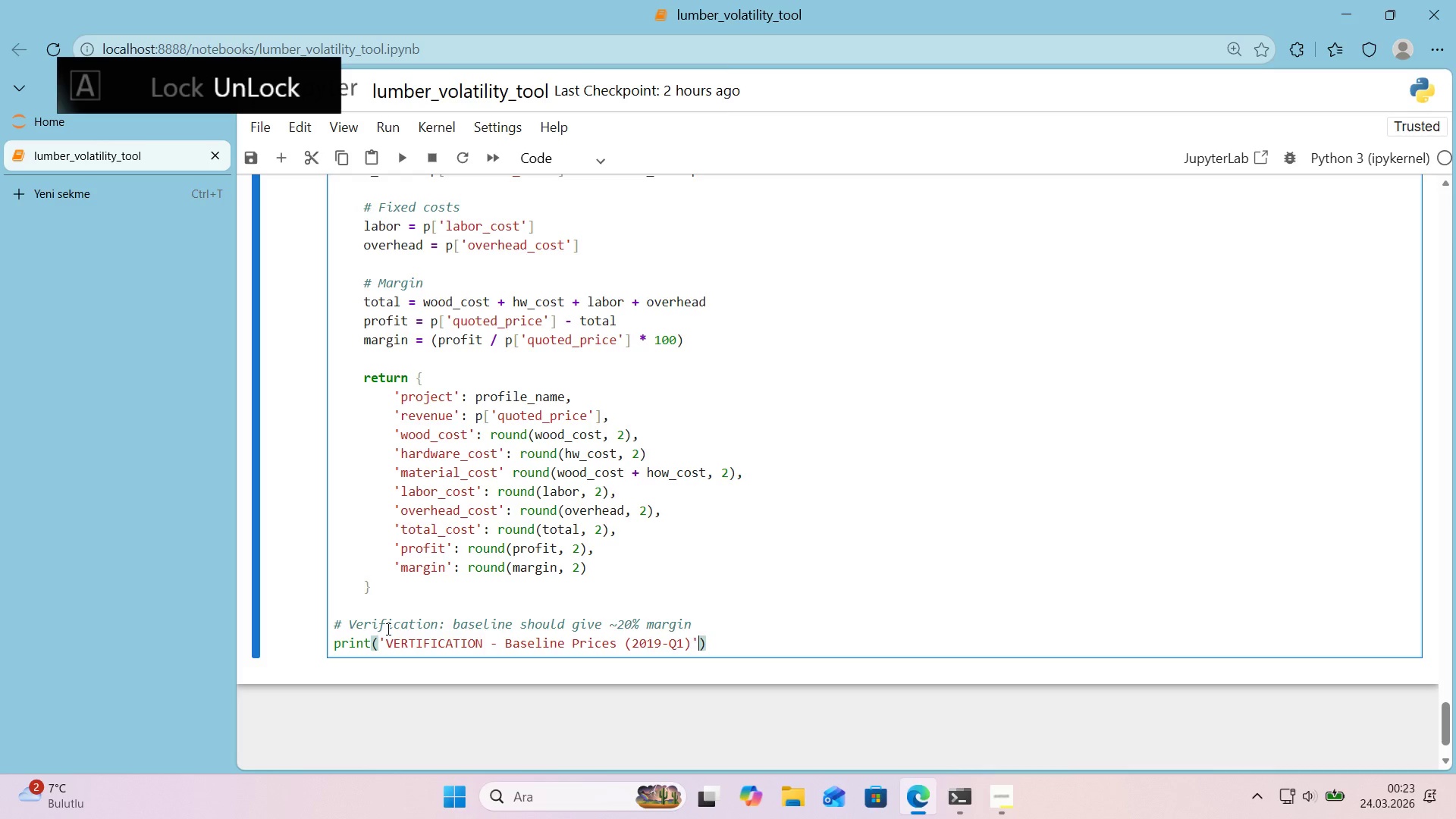 
key(ArrowRight)
 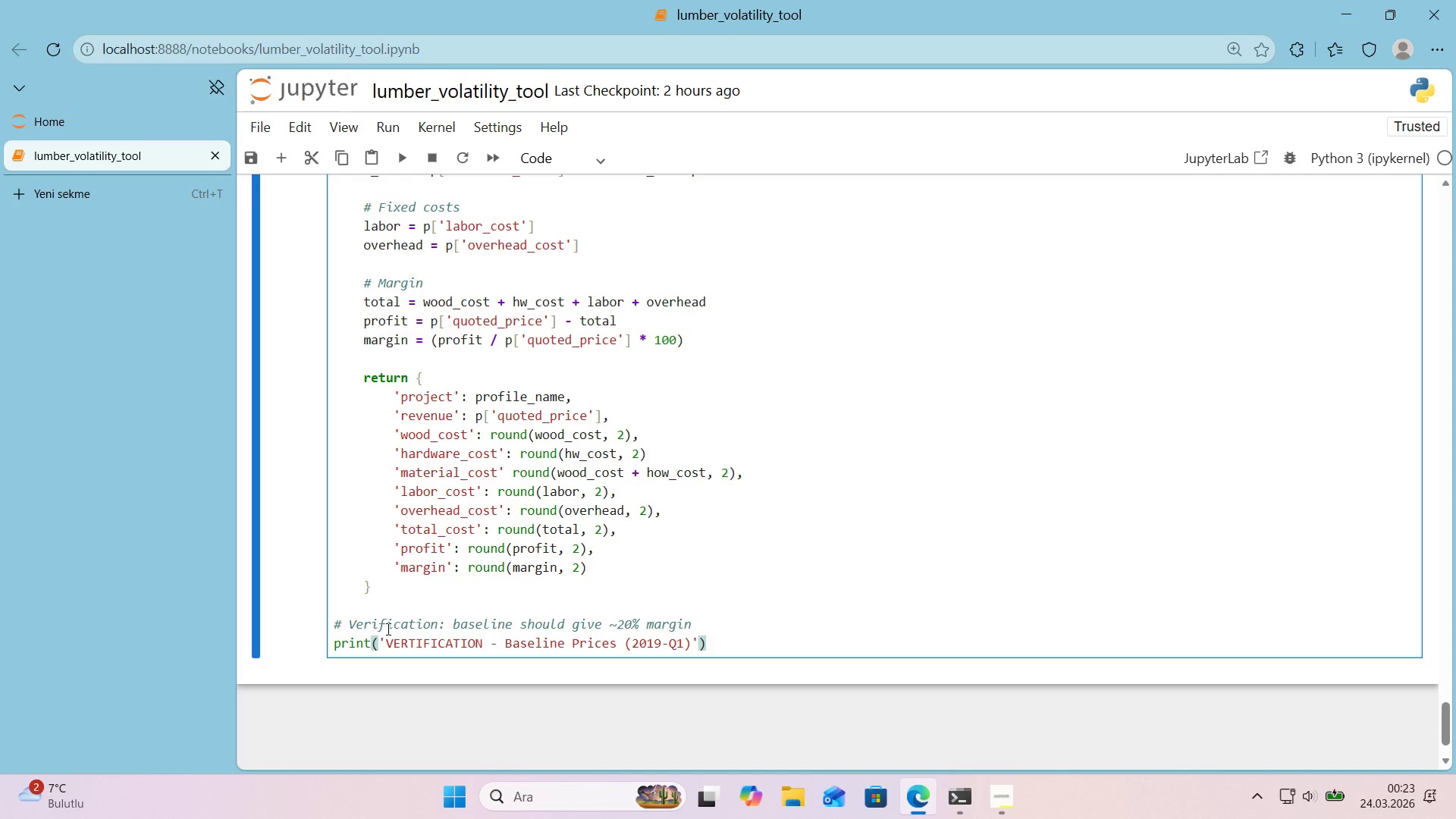 
key(Enter)
 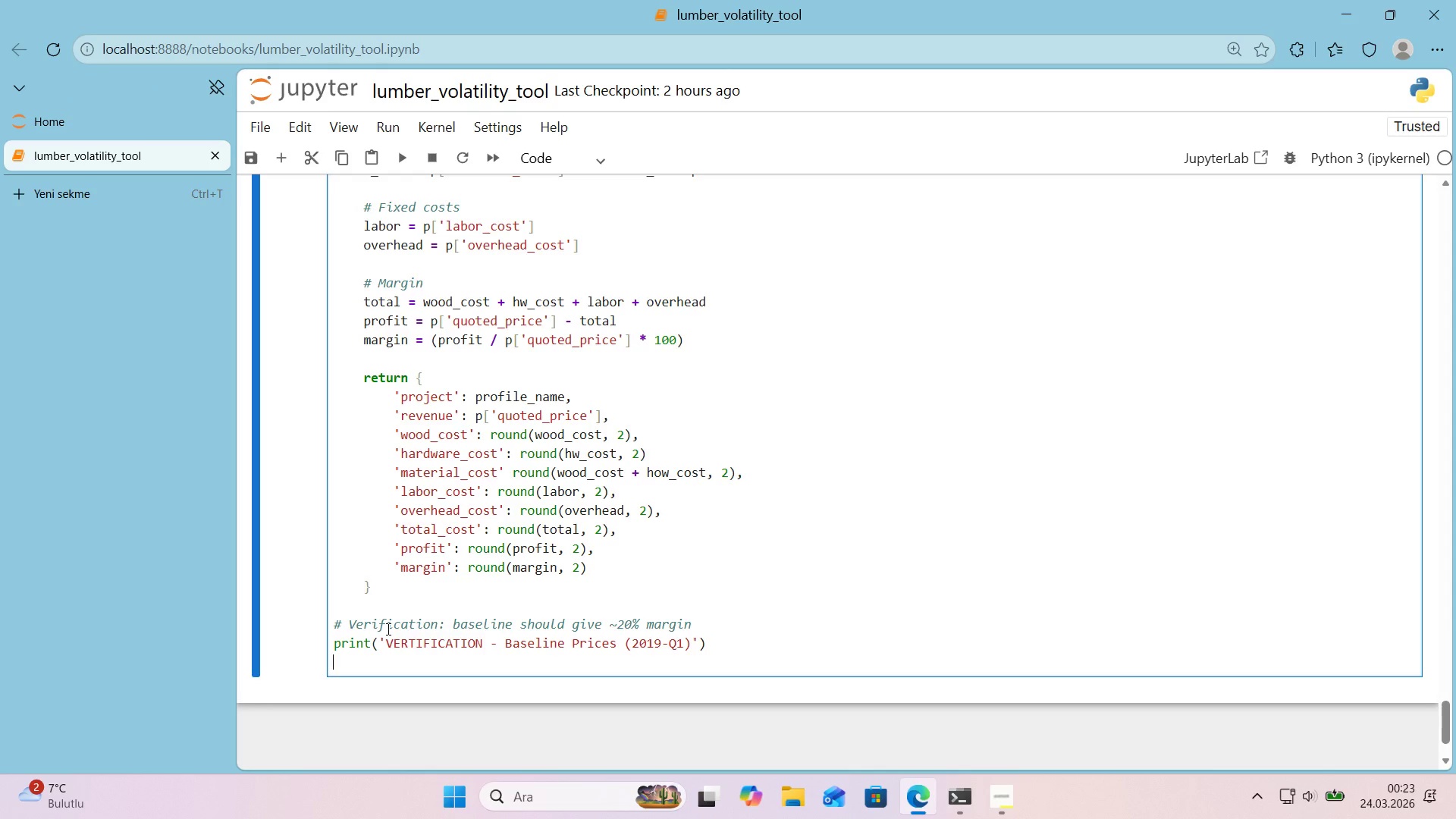 
type(pr'nt*()
 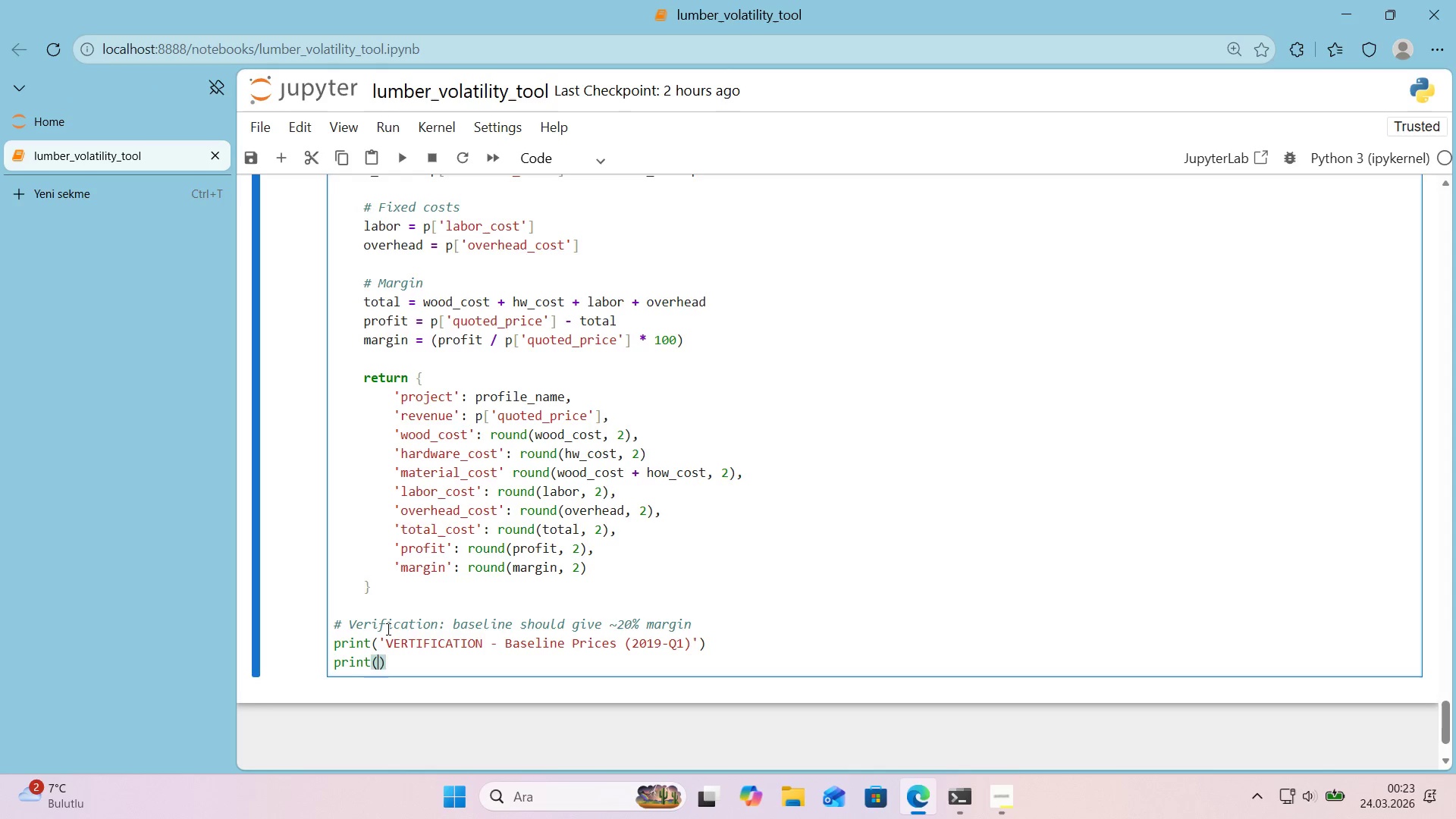 
 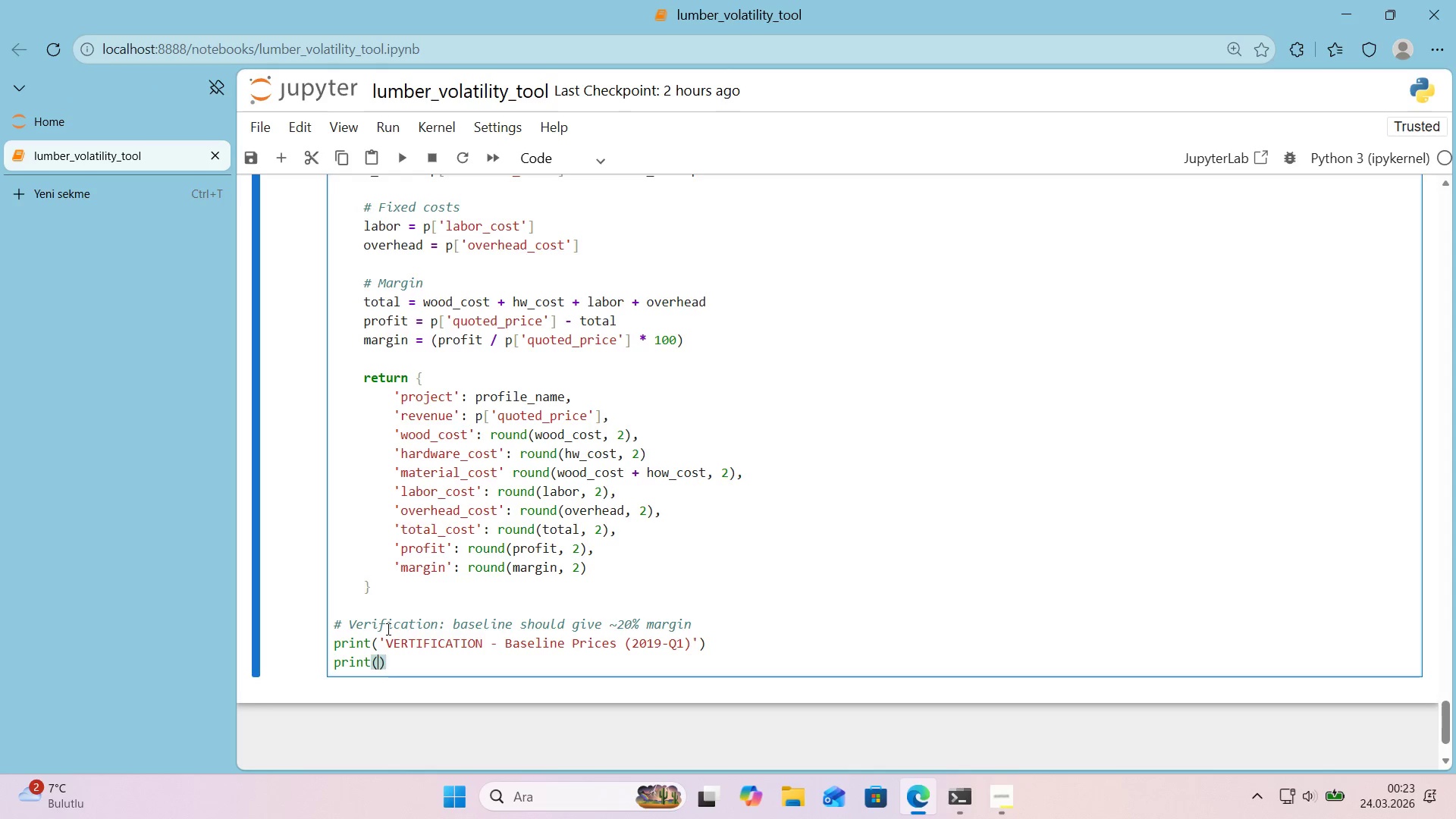 
key(ArrowLeft)
 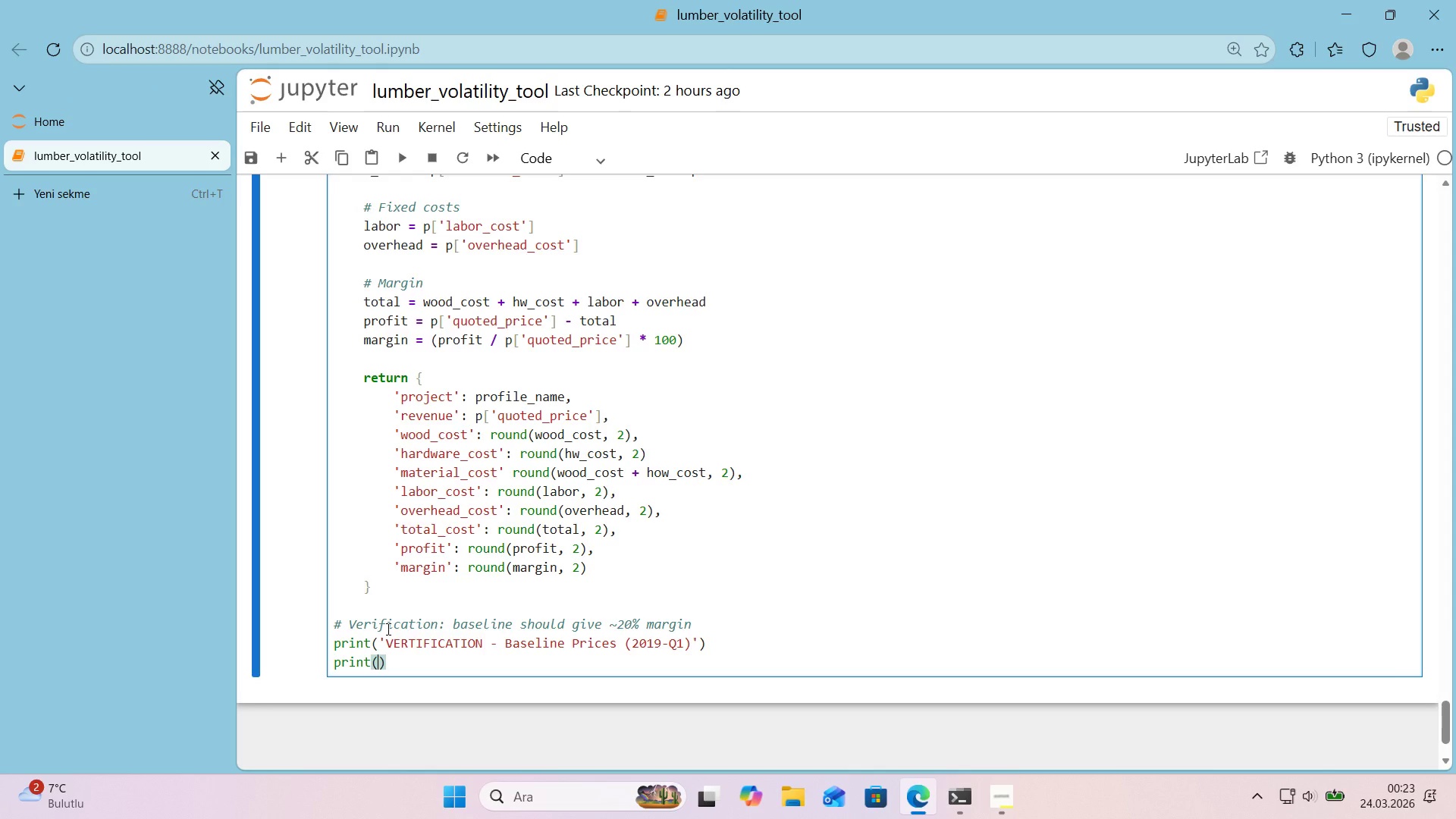 
type(@@)
 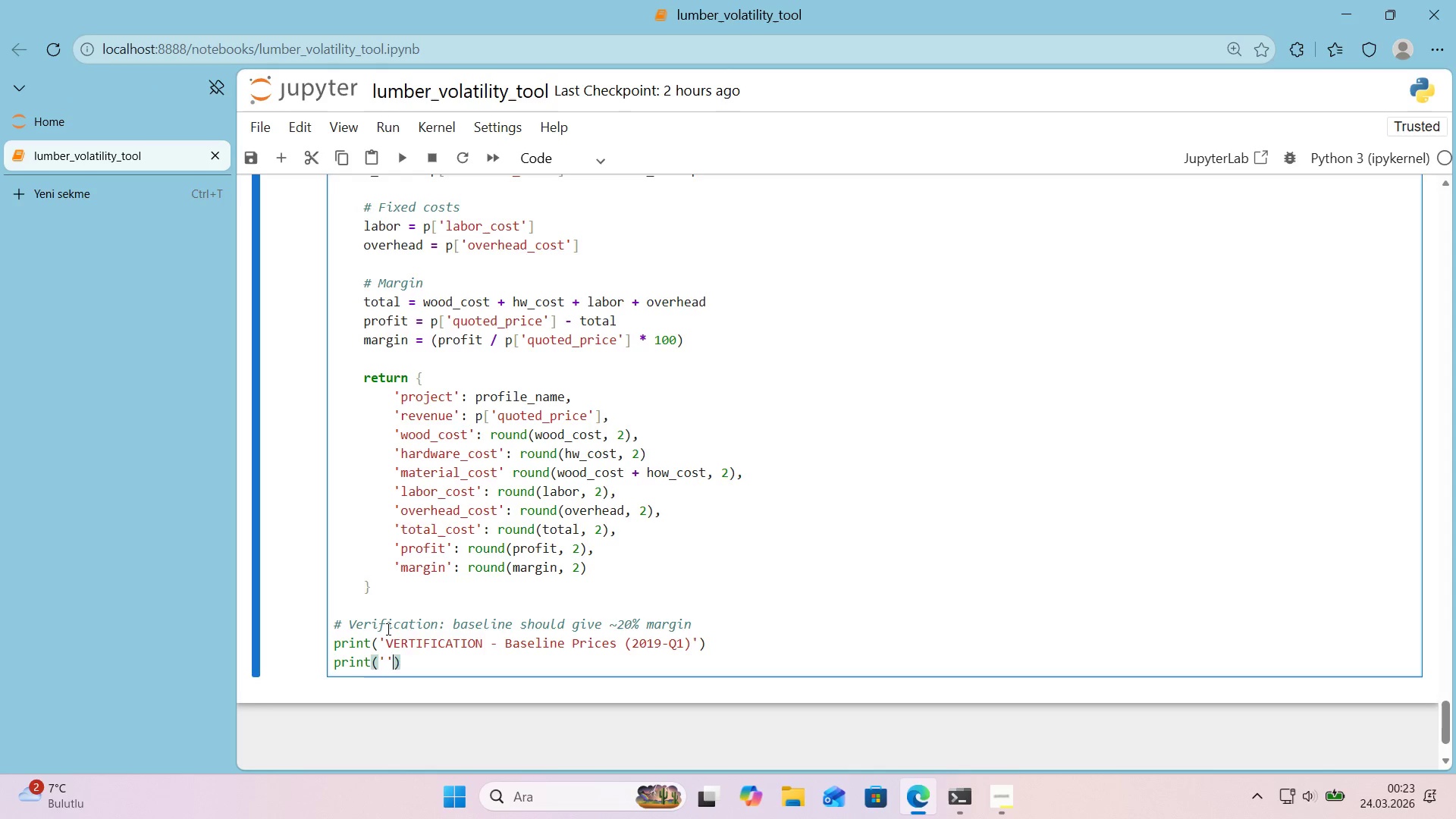 
key(ArrowLeft)
 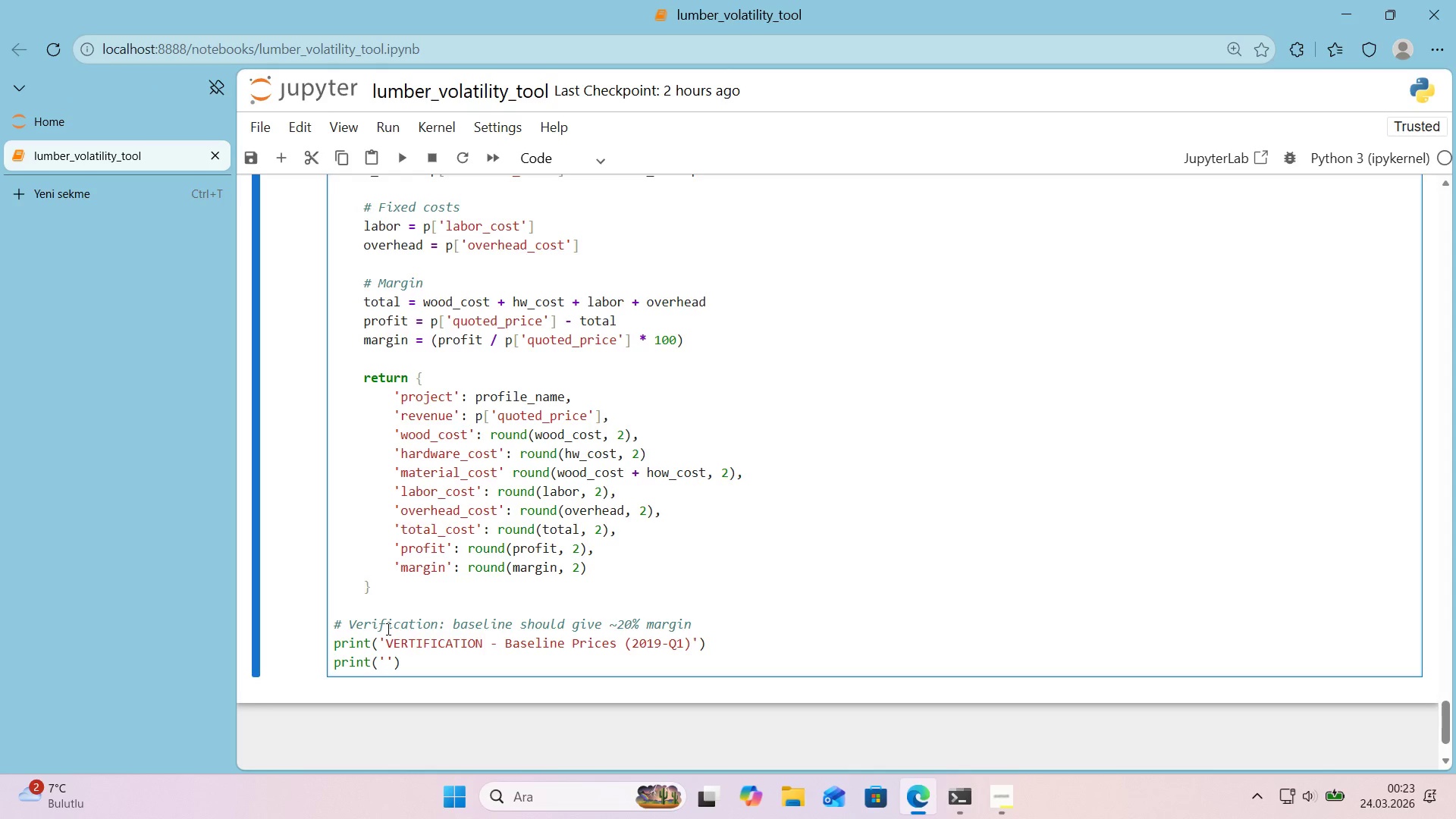 
key(Shift+0)
 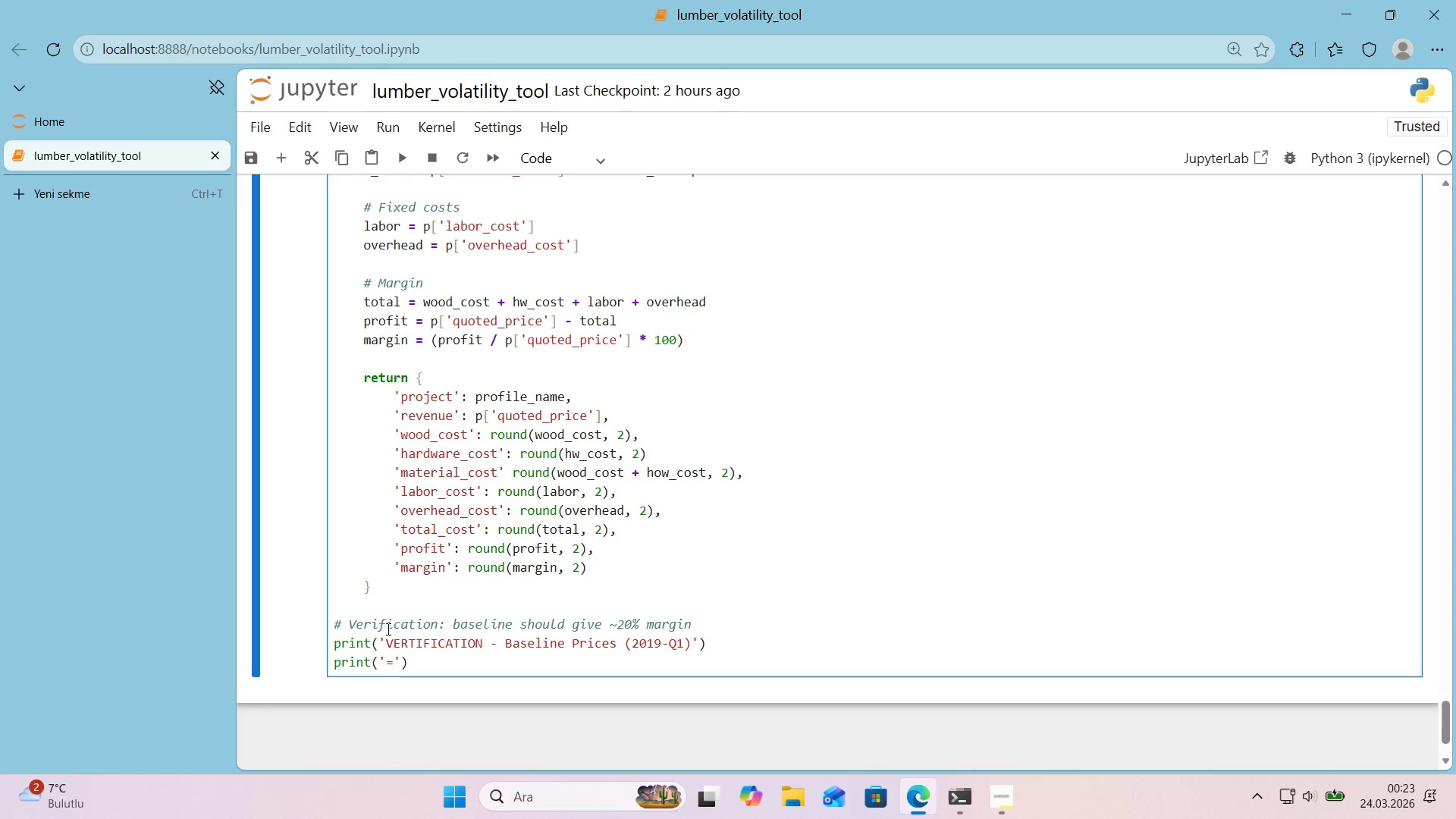 
key(ArrowRight)
 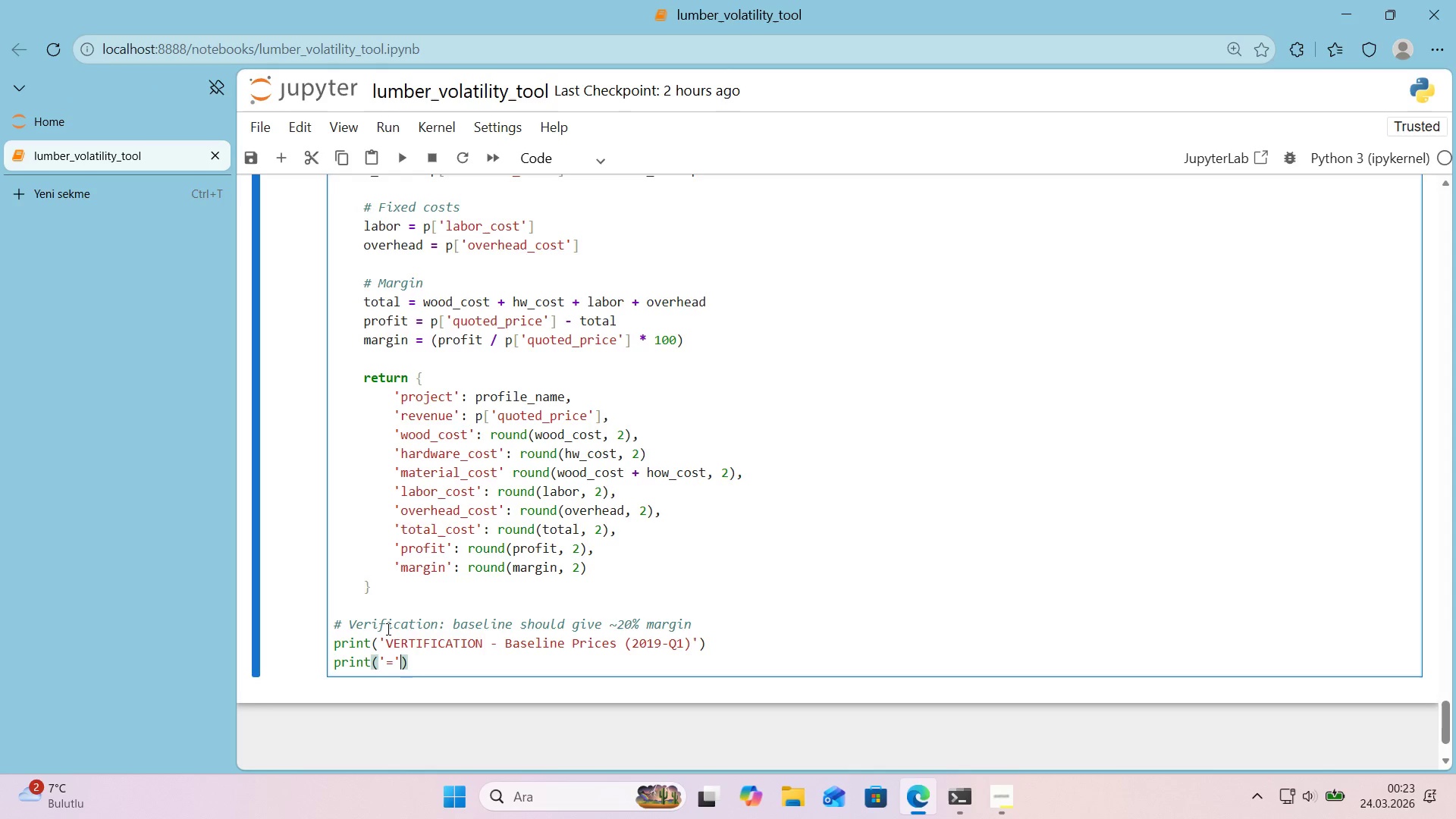 
key(Space)
 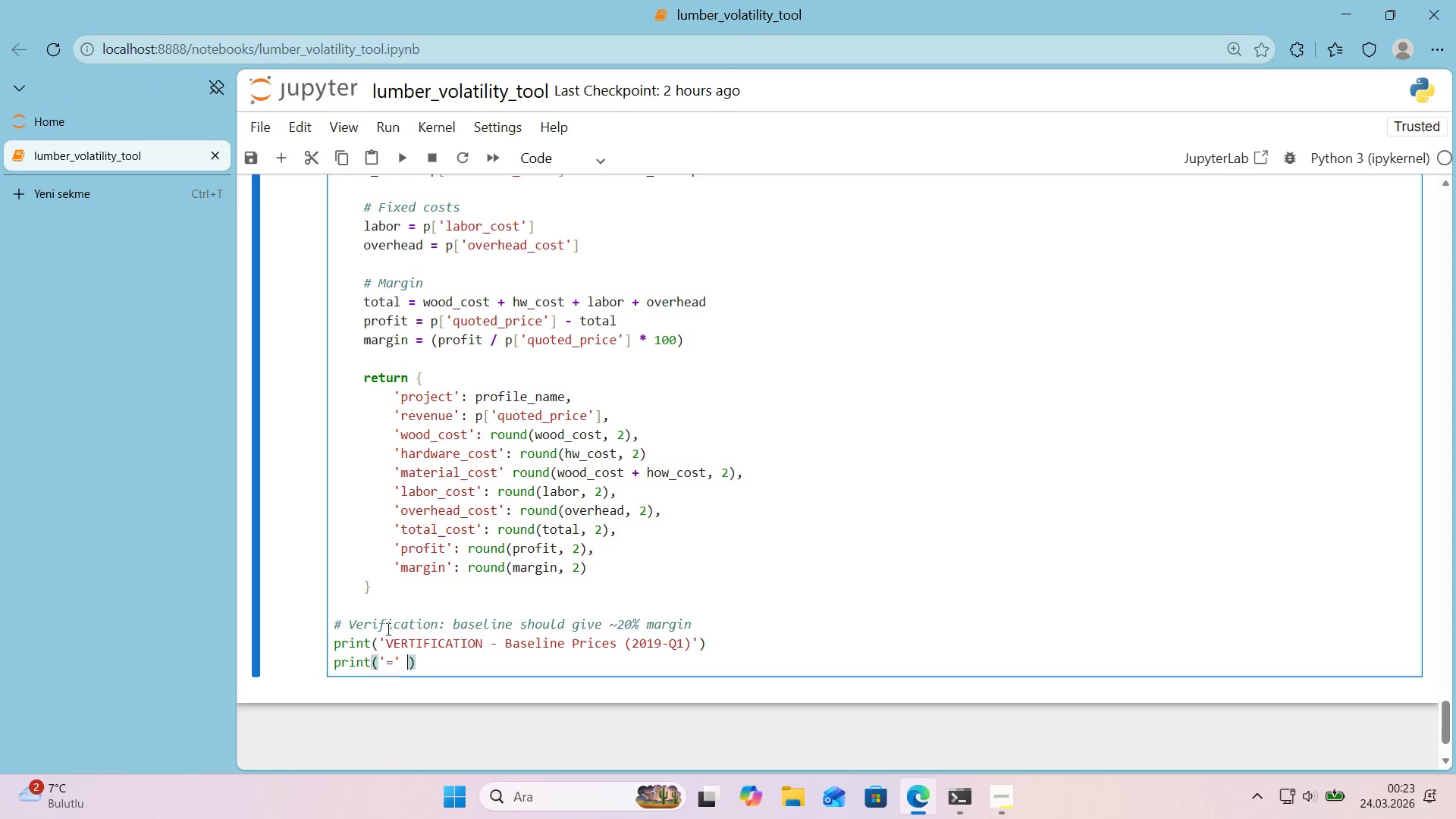 
key(NumpadMultiply)
 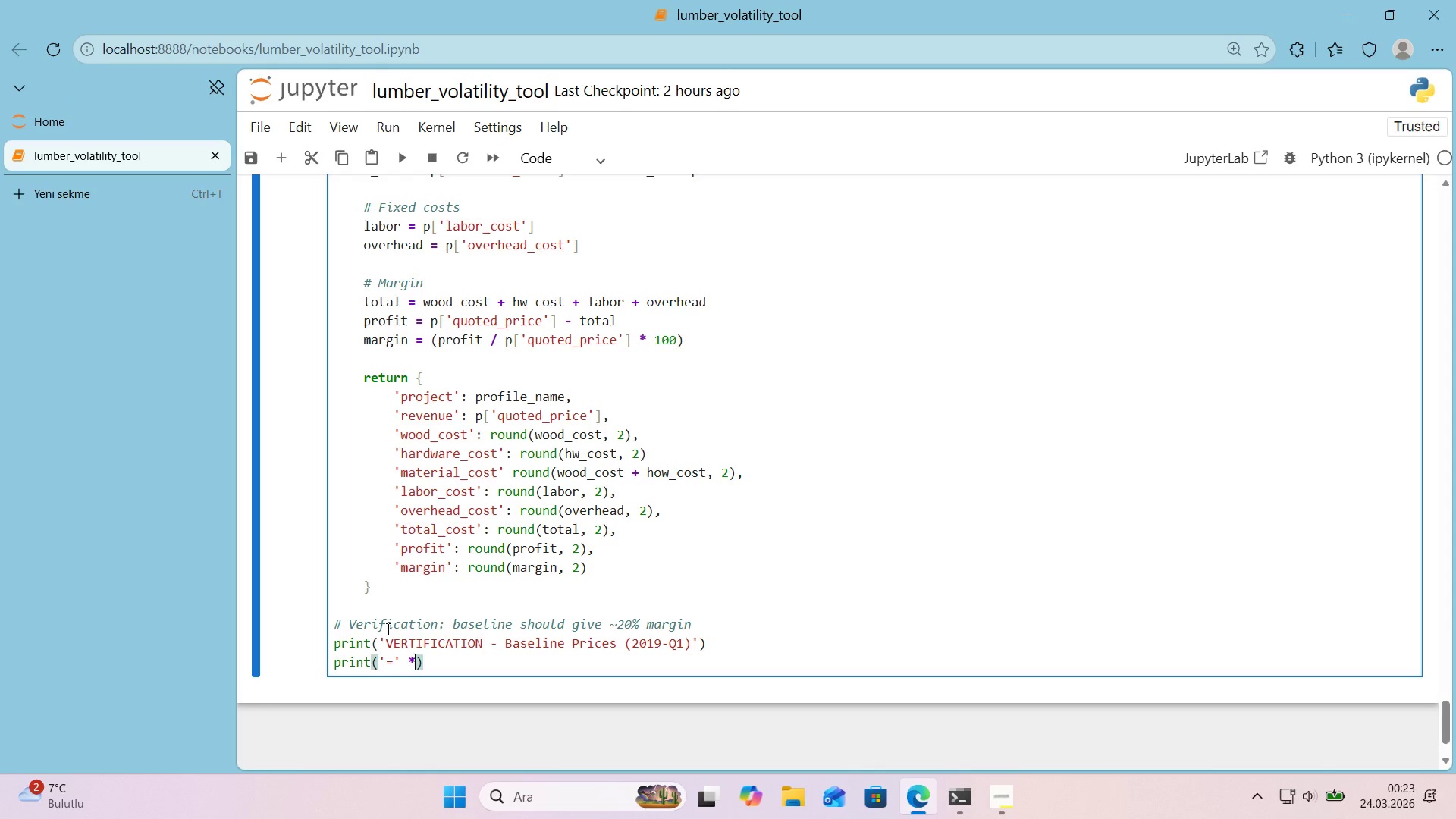 
key(Space)
 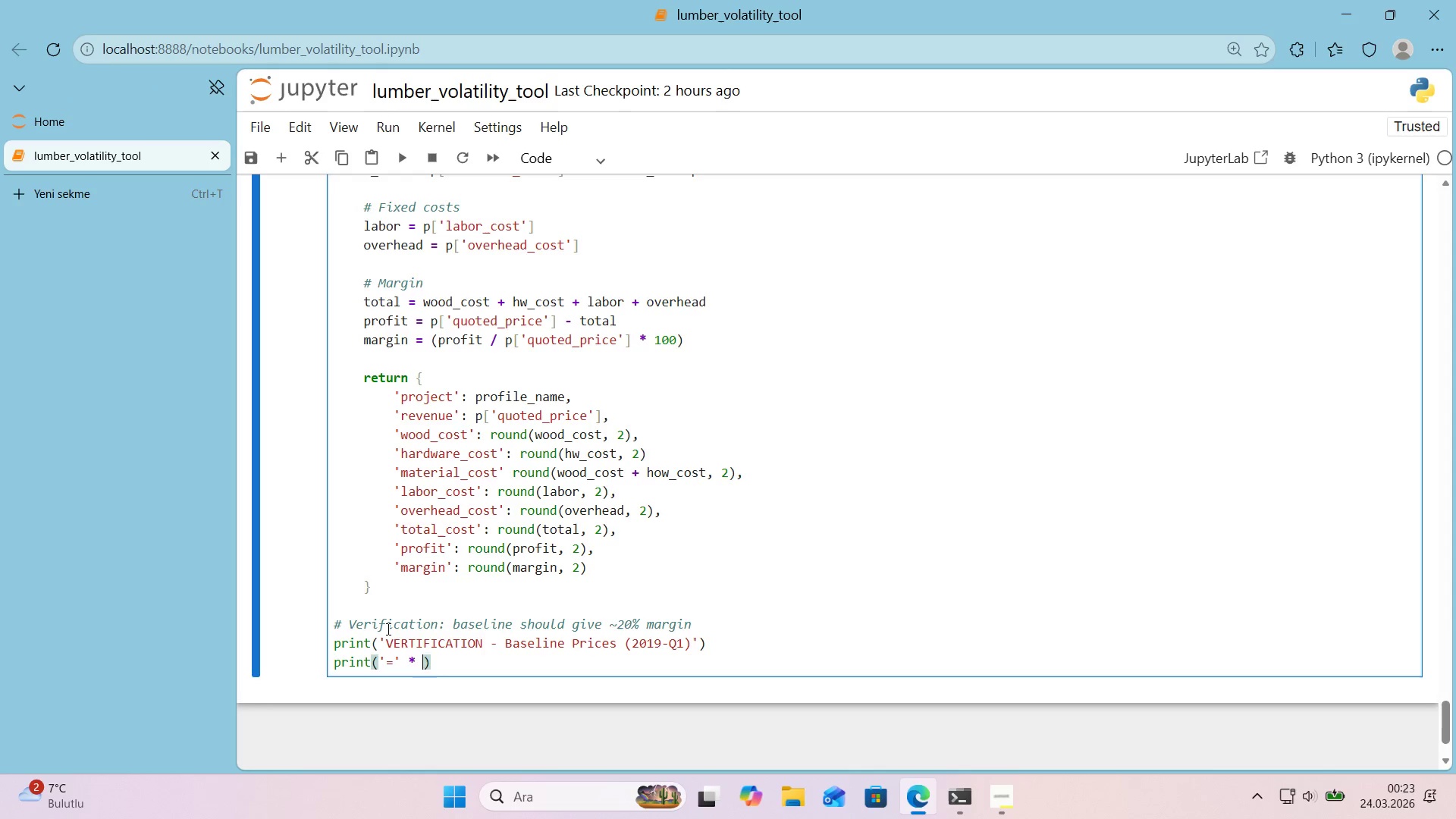 
key(Numpad6)
 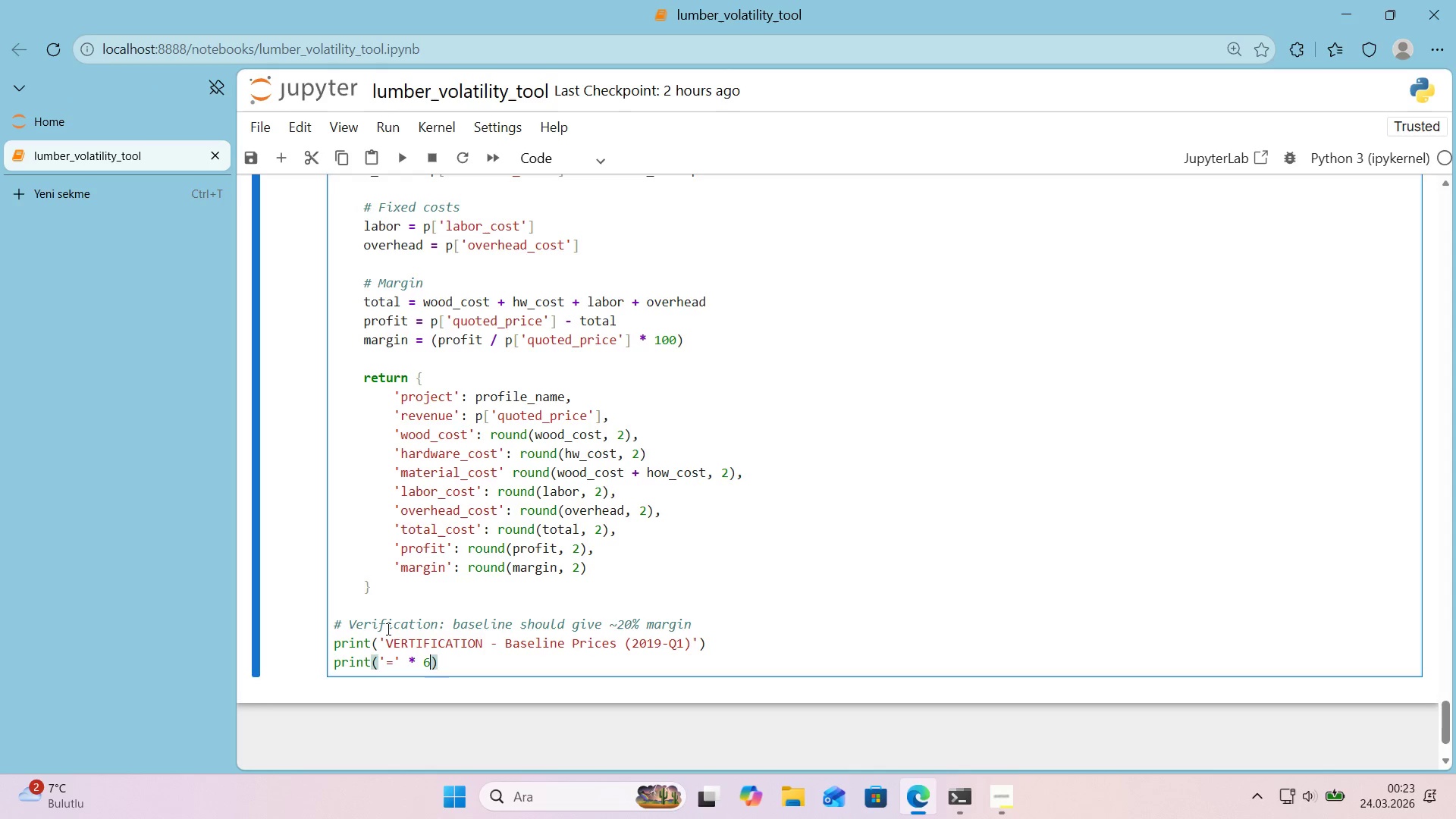 
key(Numpad0)
 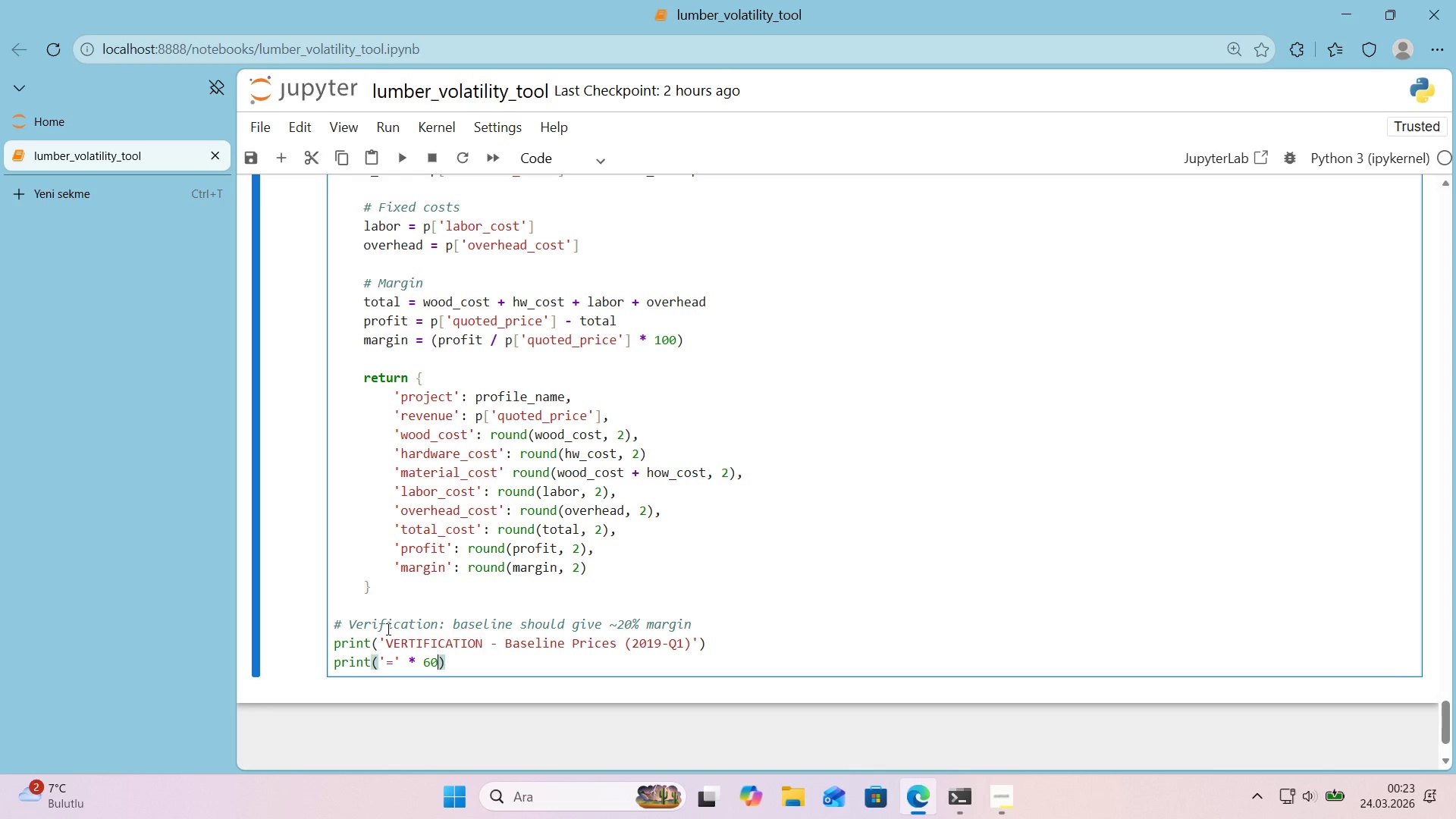 
key(ArrowRight)
 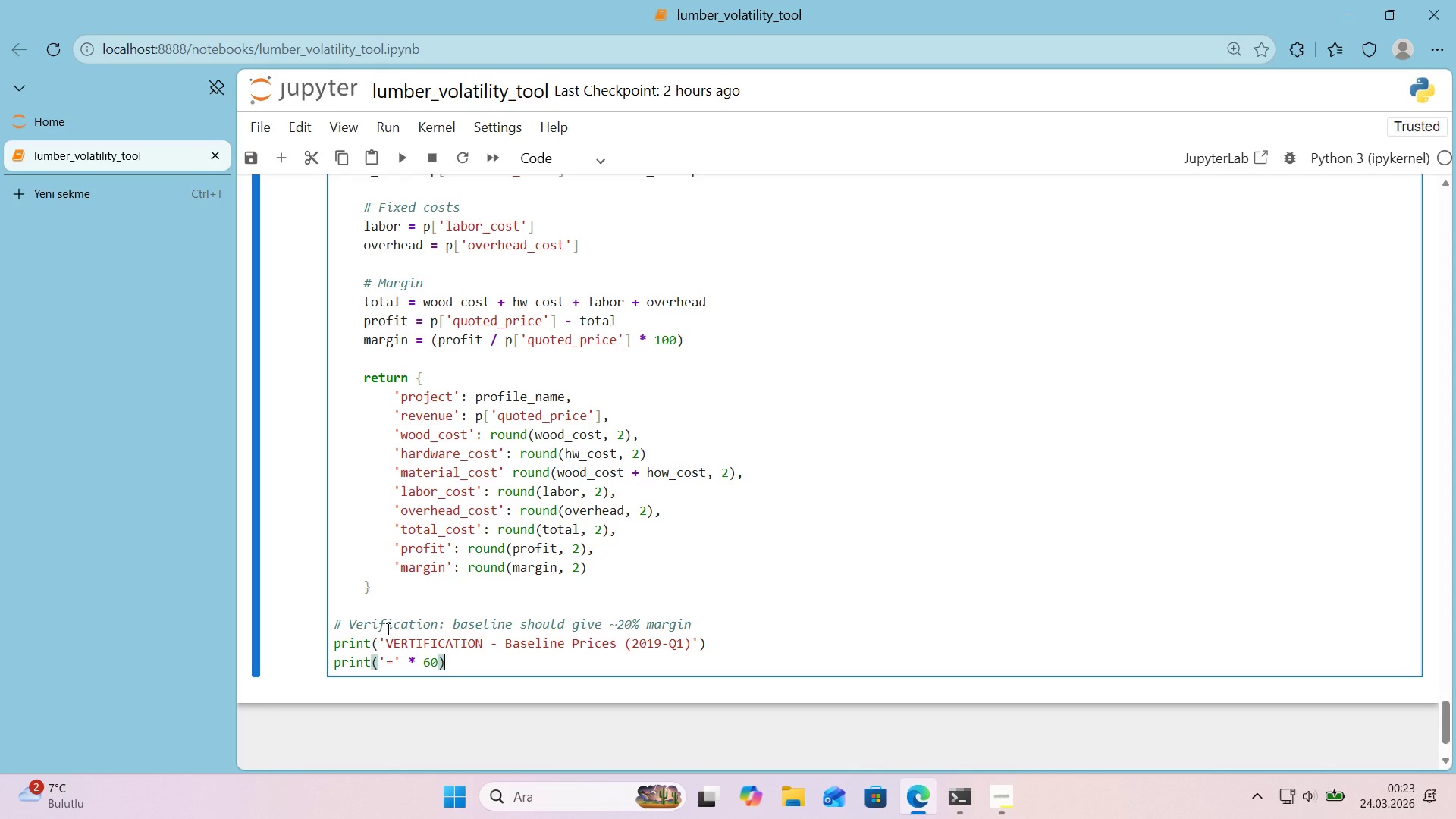 
key(Enter)
 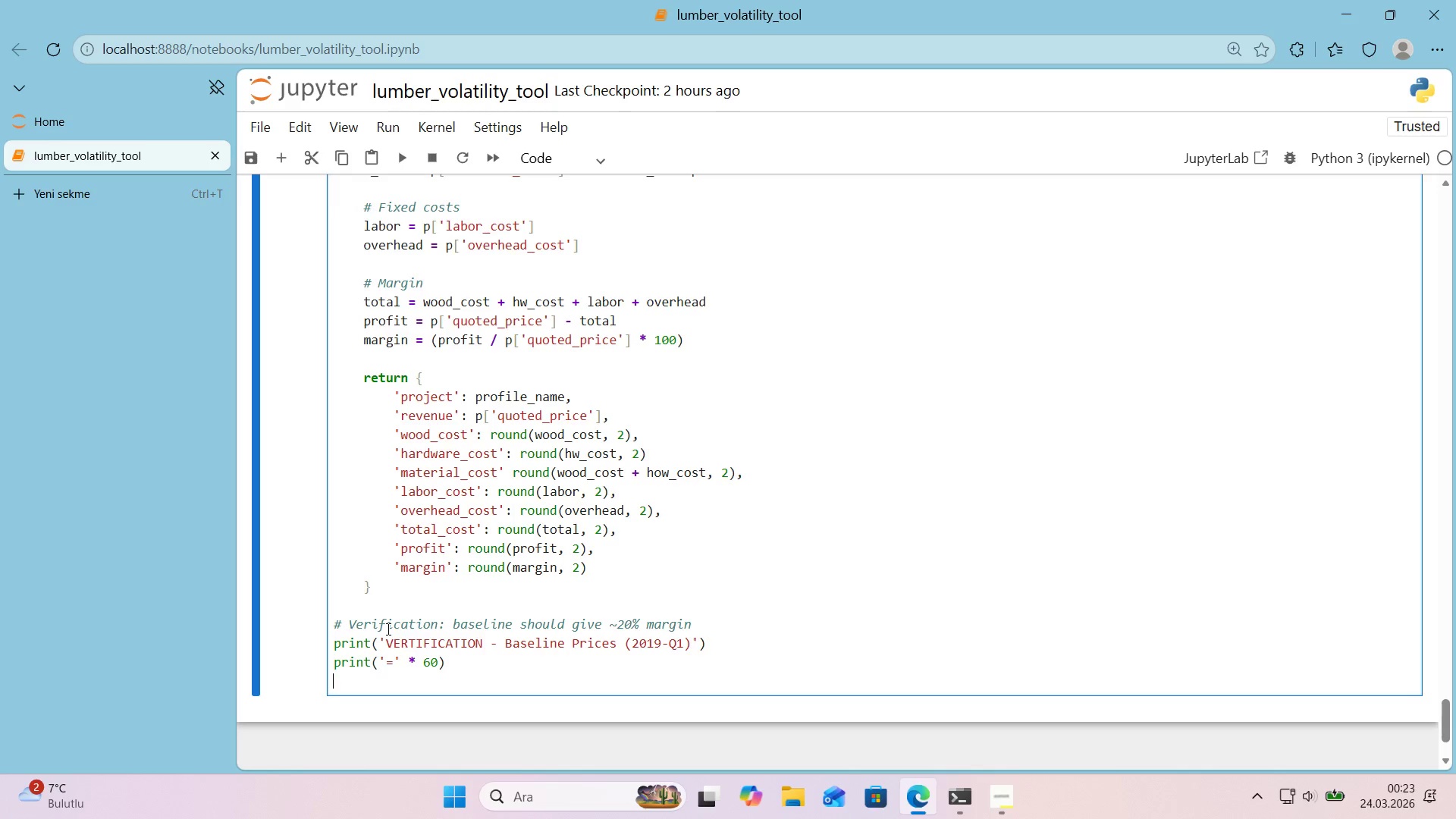 
type(for pname 'n PROJECT_FILES>)
 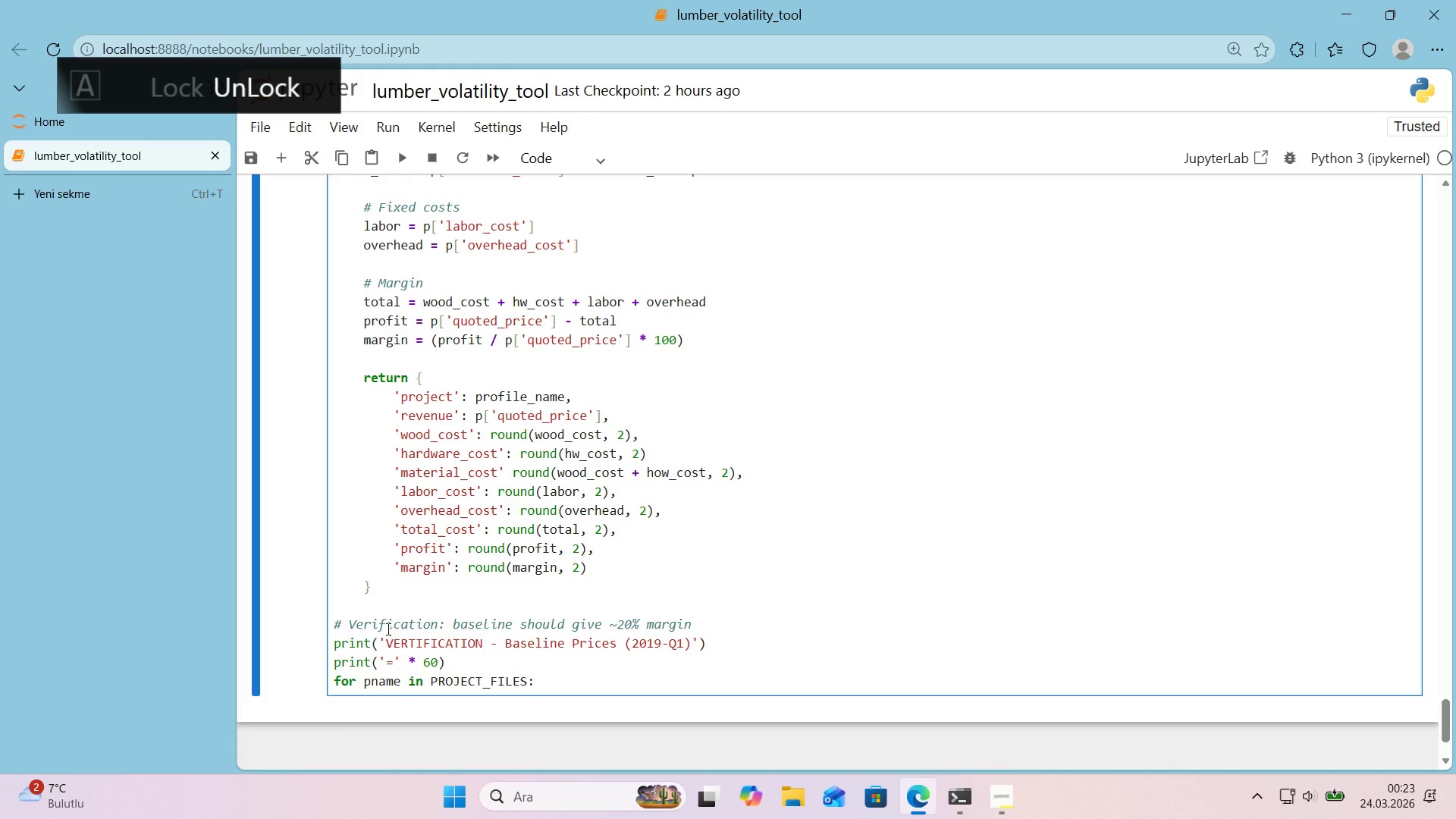 
key(ArrowLeft)
 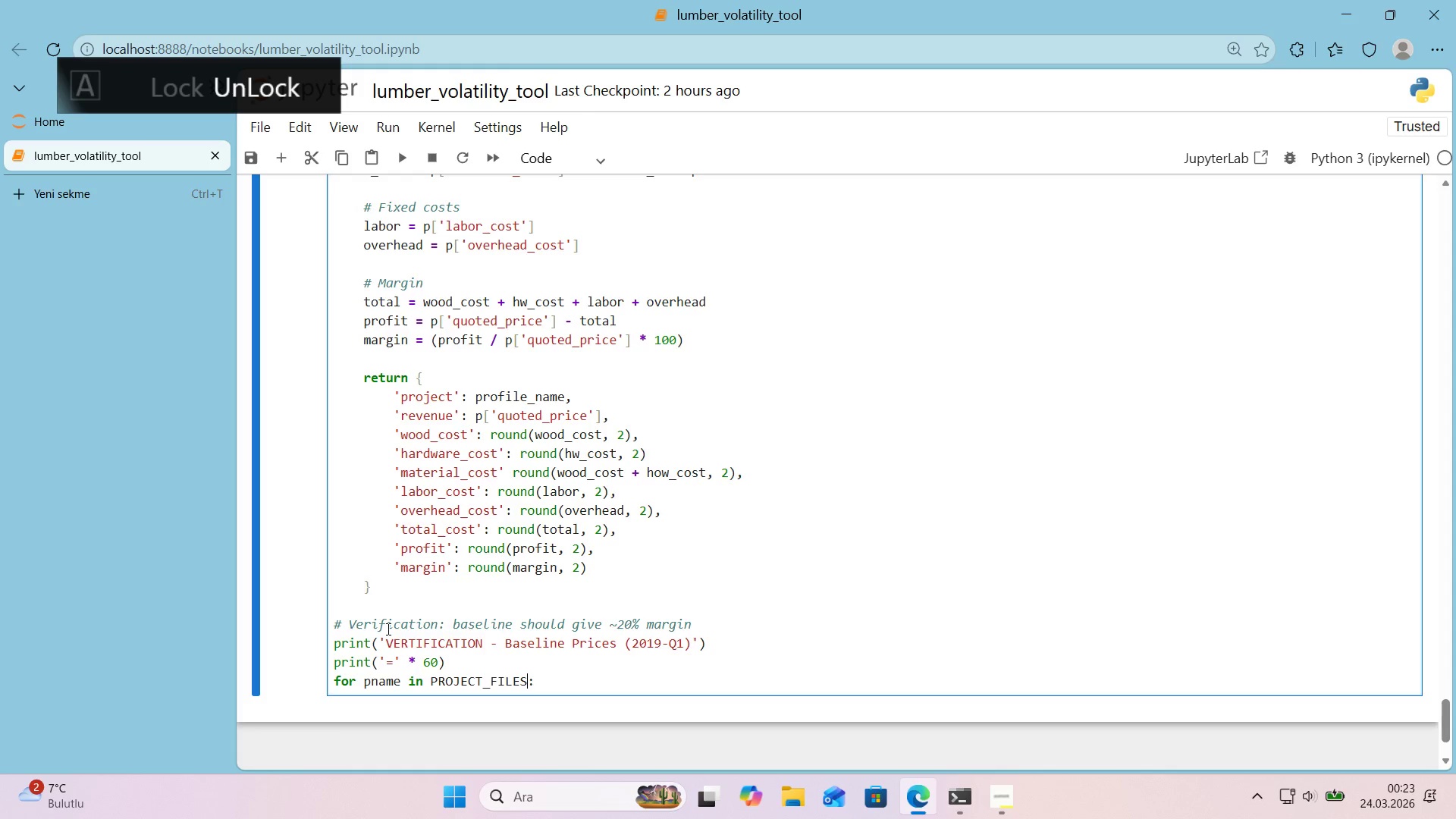 
key(ArrowLeft)
 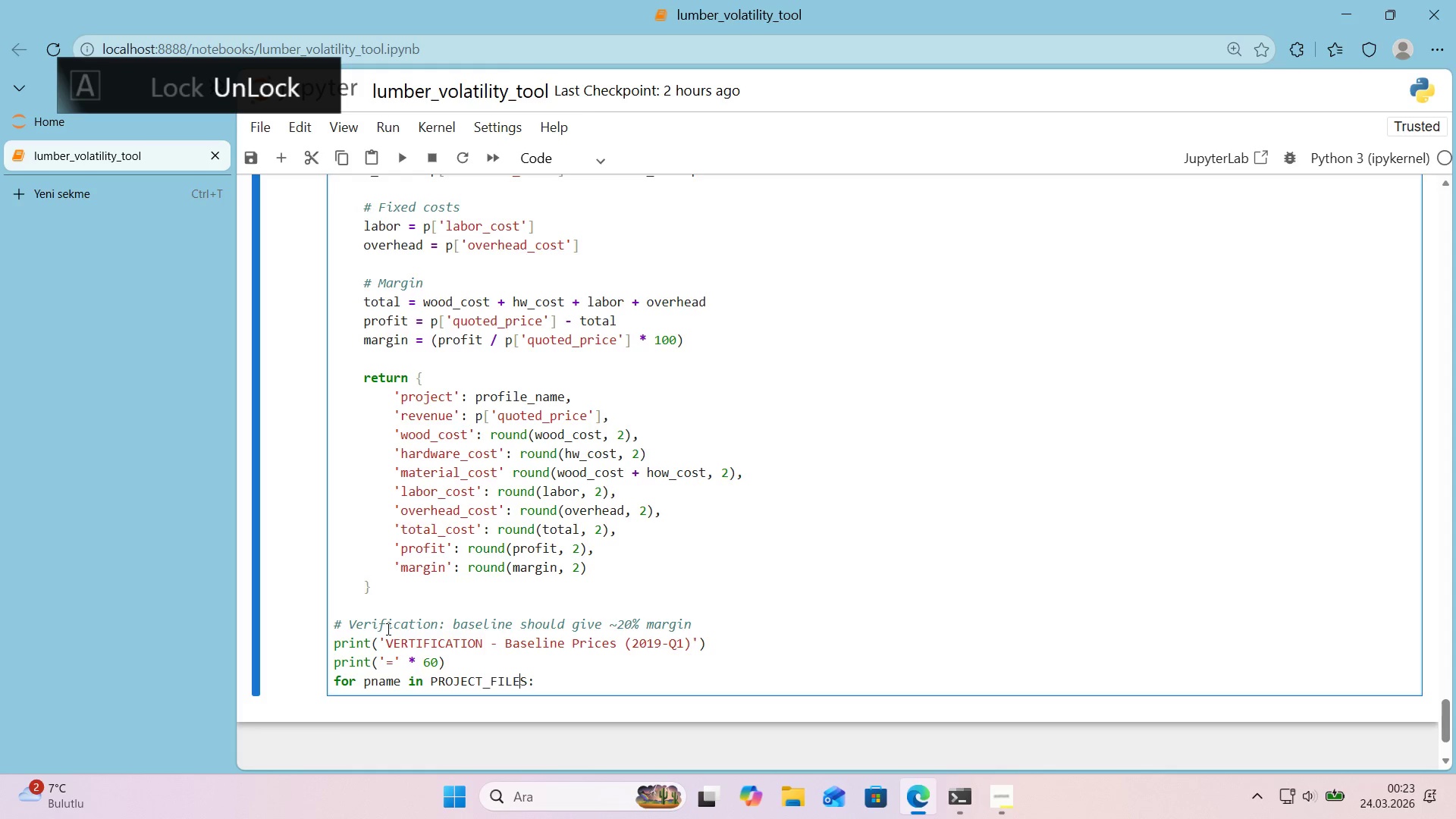 
key(ArrowLeft)
 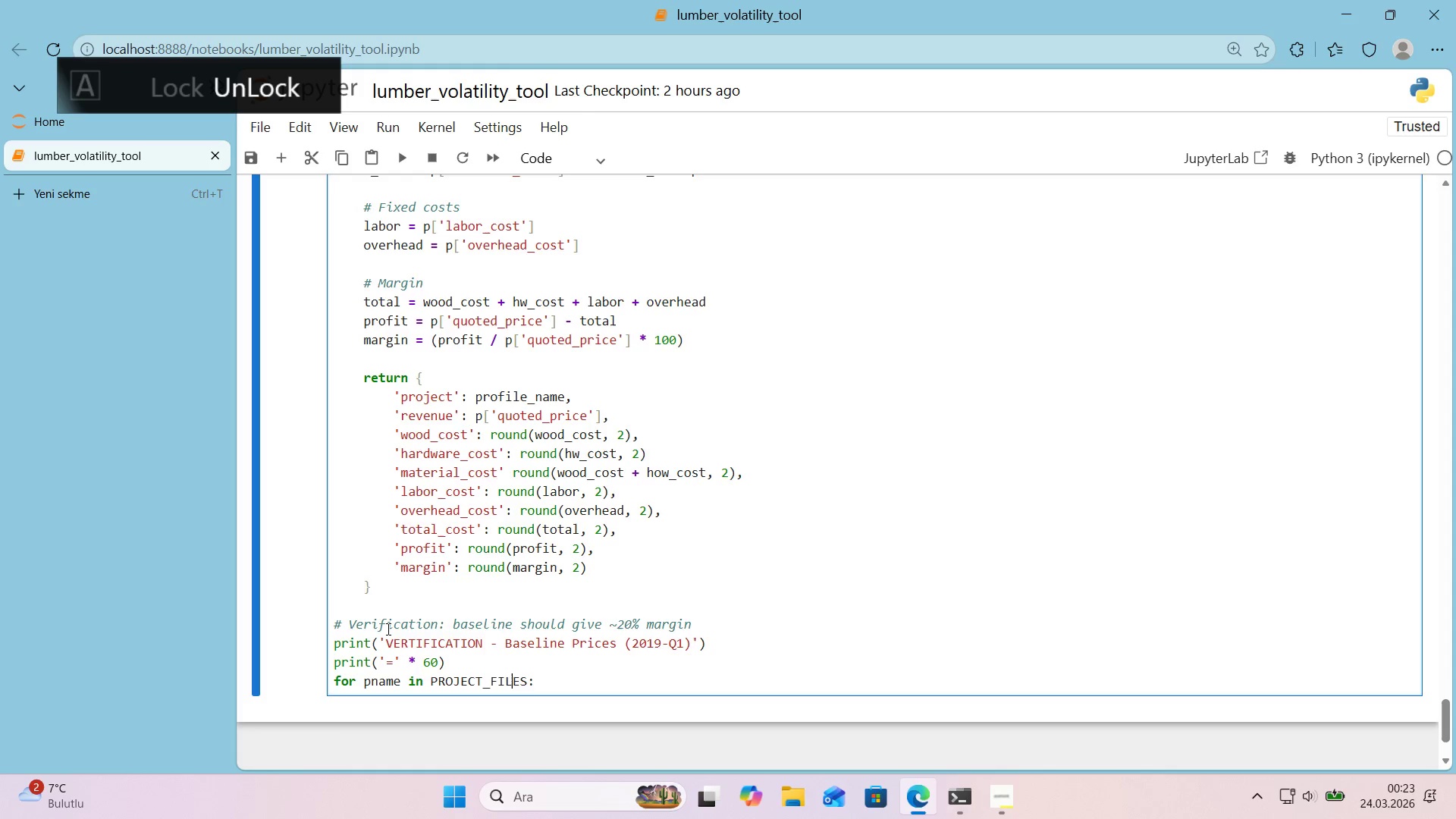 
key(ArrowLeft)
 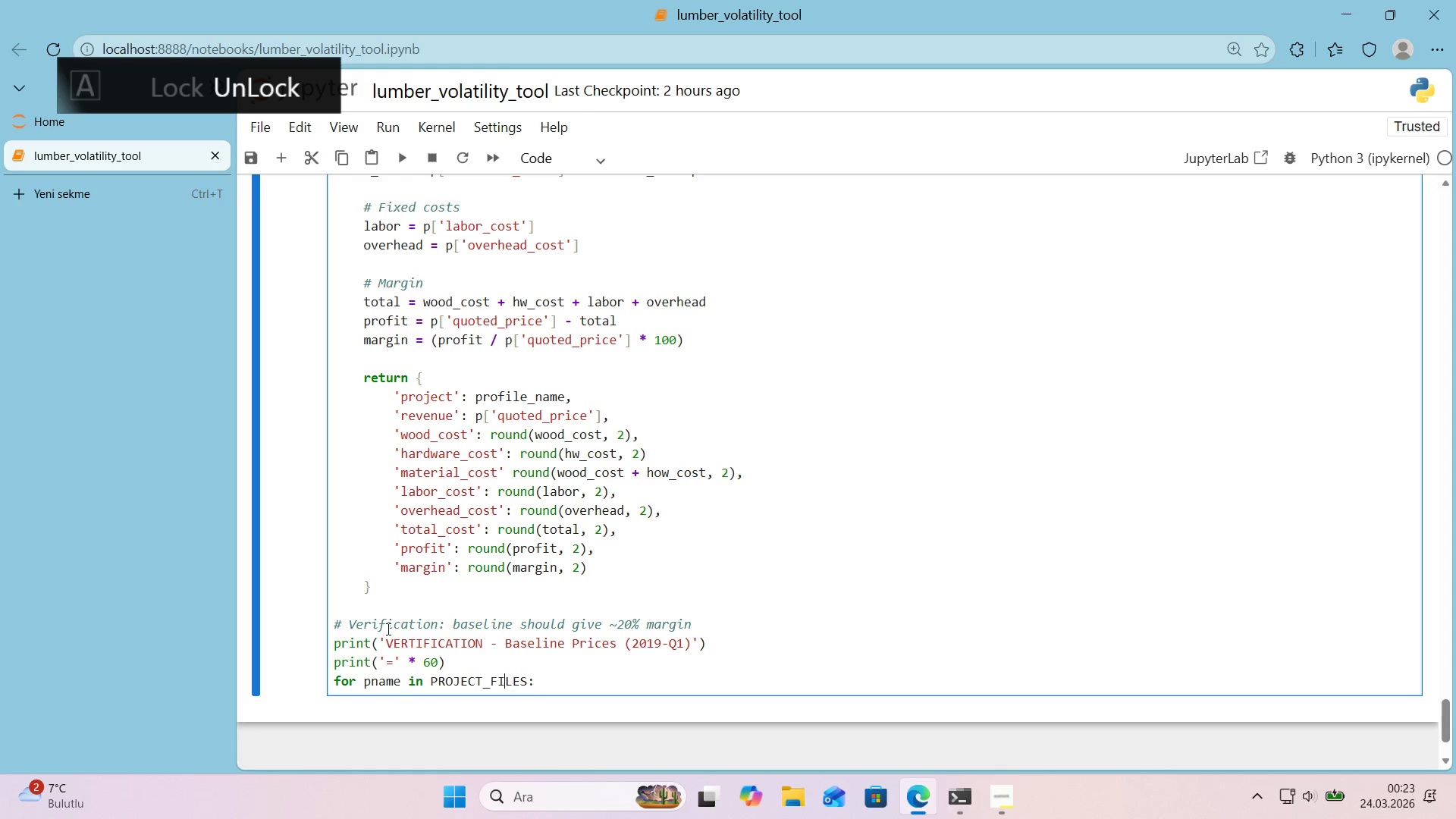 
key(ArrowLeft)
 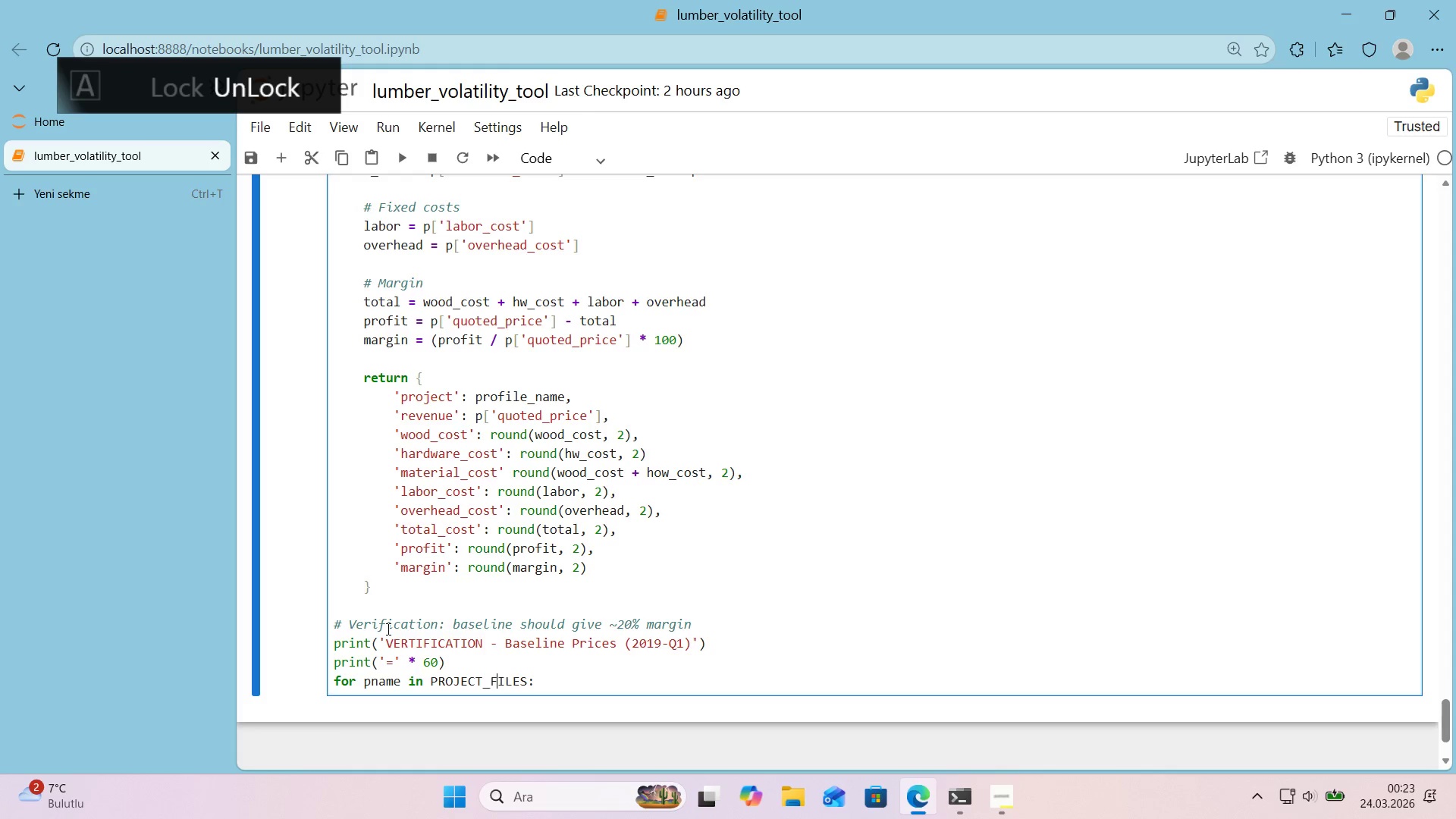 
key(ArrowLeft)
 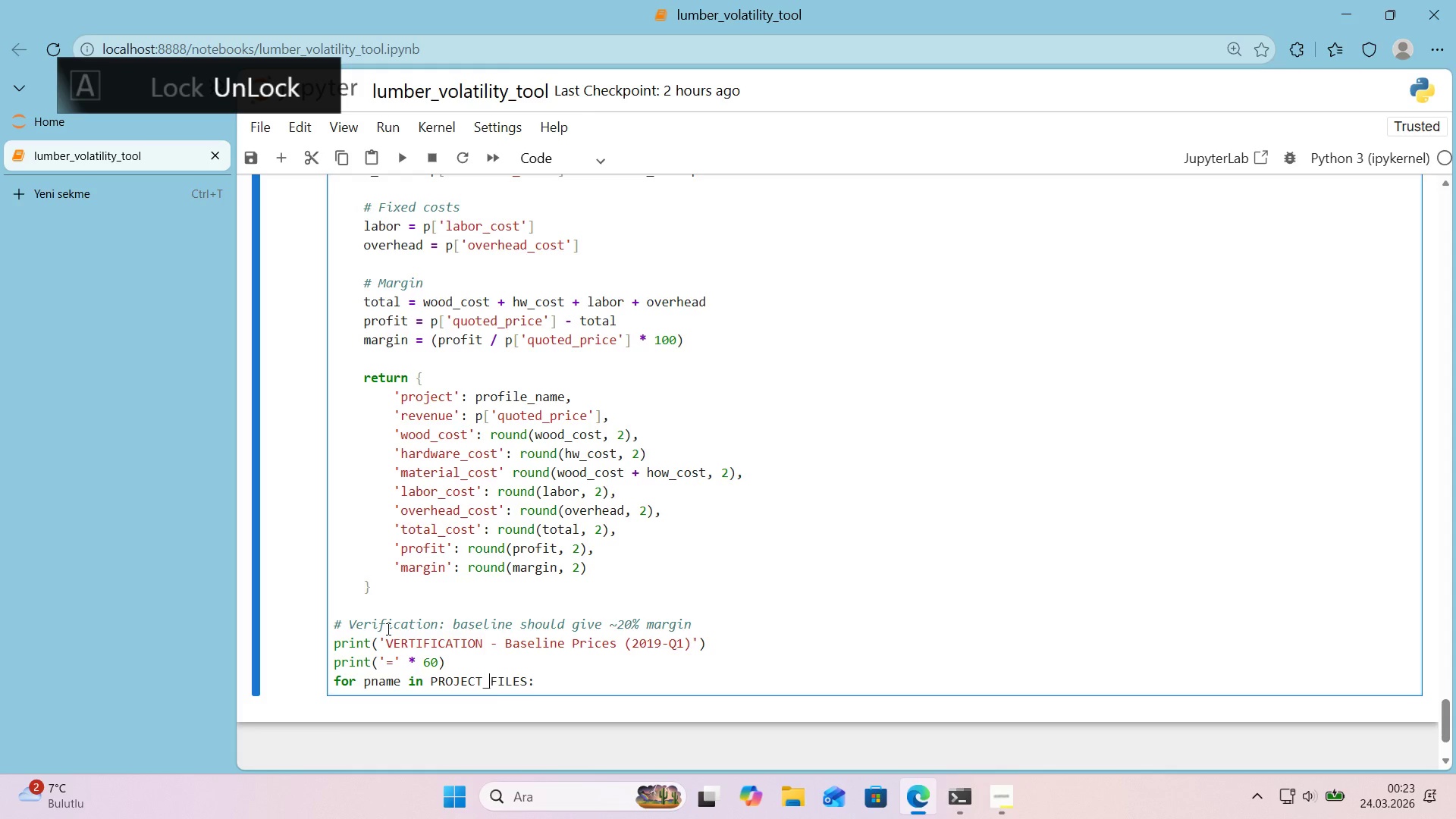 
type(pr)
key(Backspace)
key(Backspace)
type(PRO)
 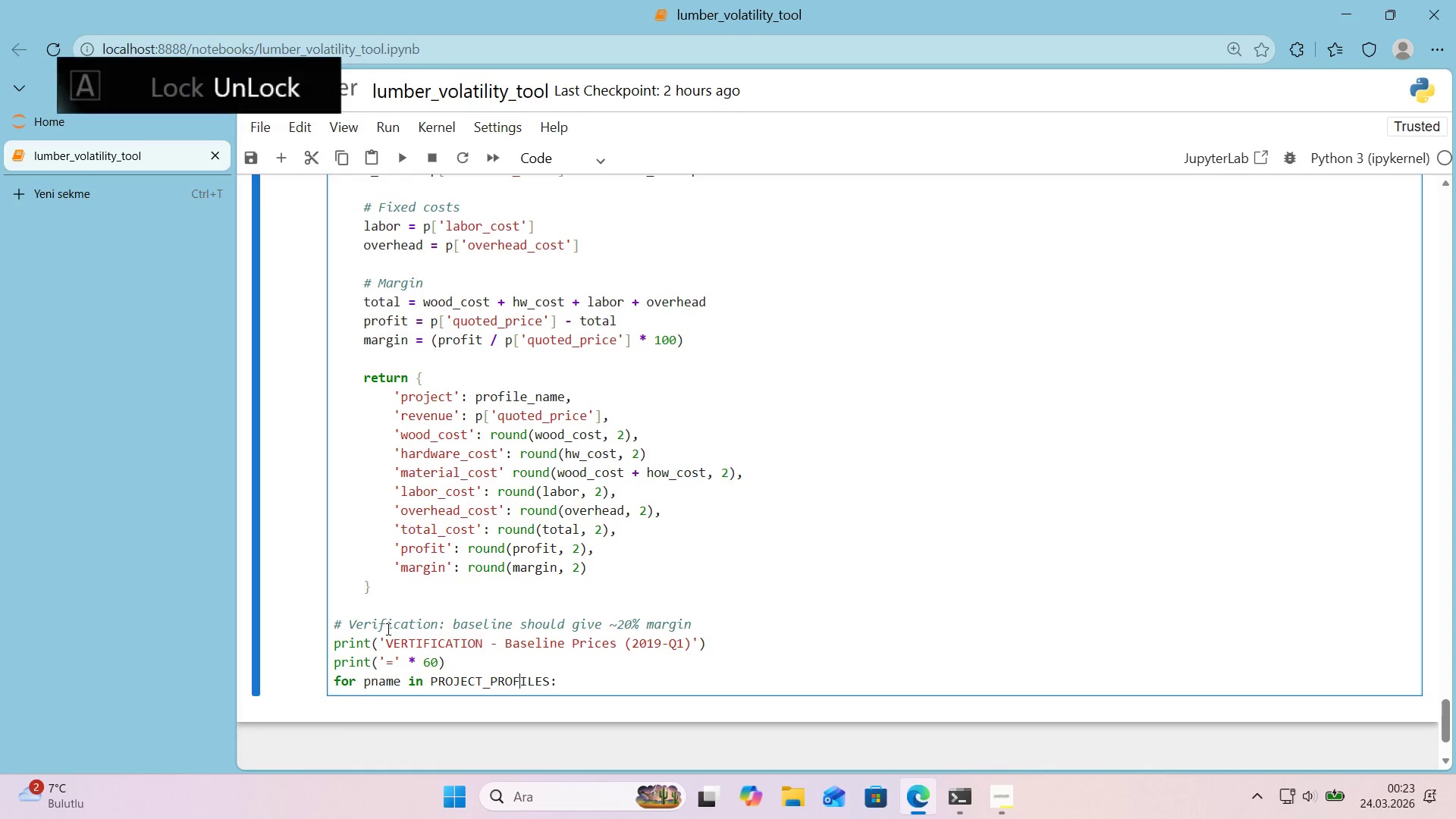 
hold_key(key=ArrowRight, duration=0.59)
 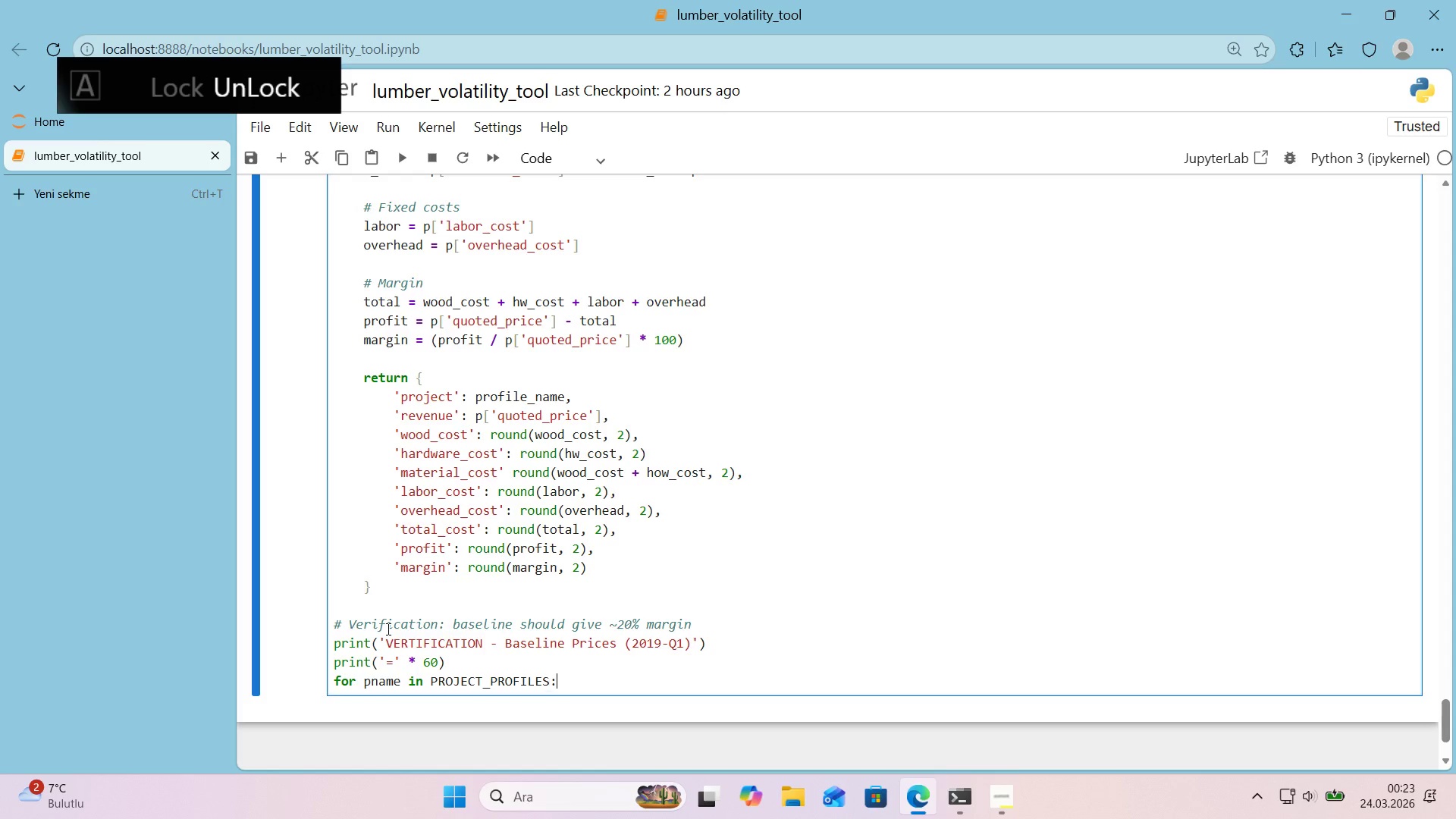 
key(ArrowRight)
 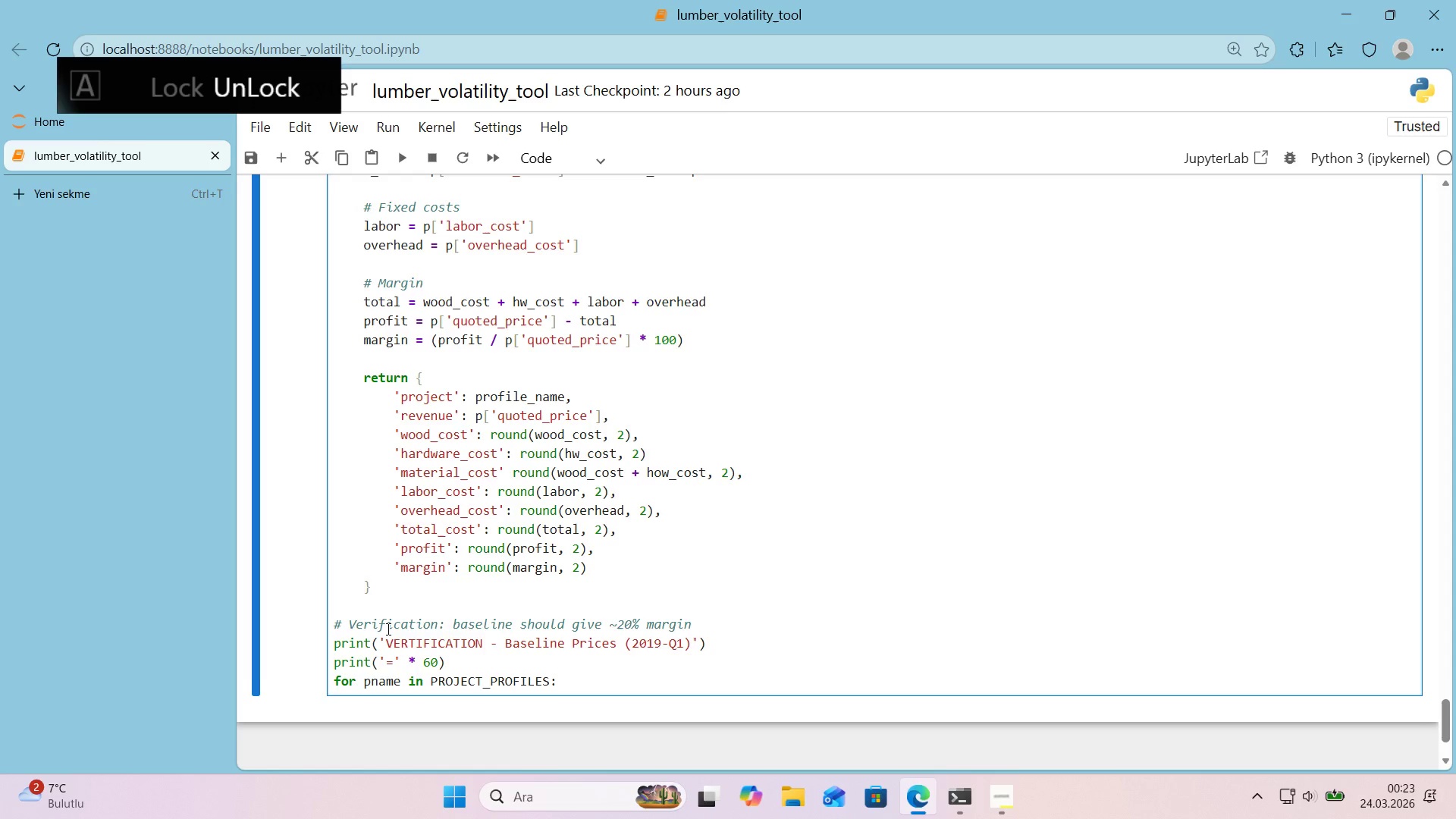 
key(Enter)
 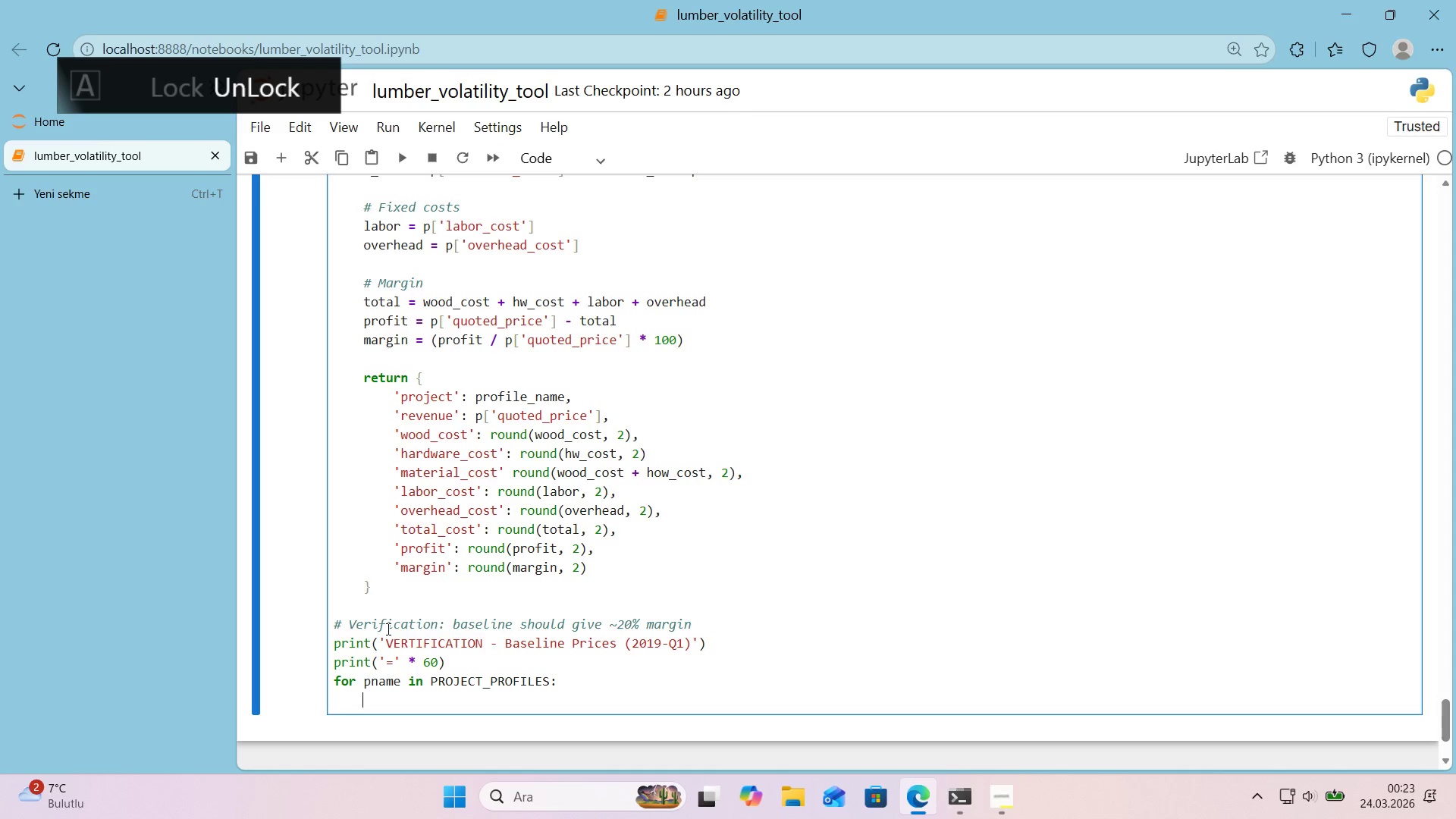 
type(r ) calculate_project_marg'n*()
 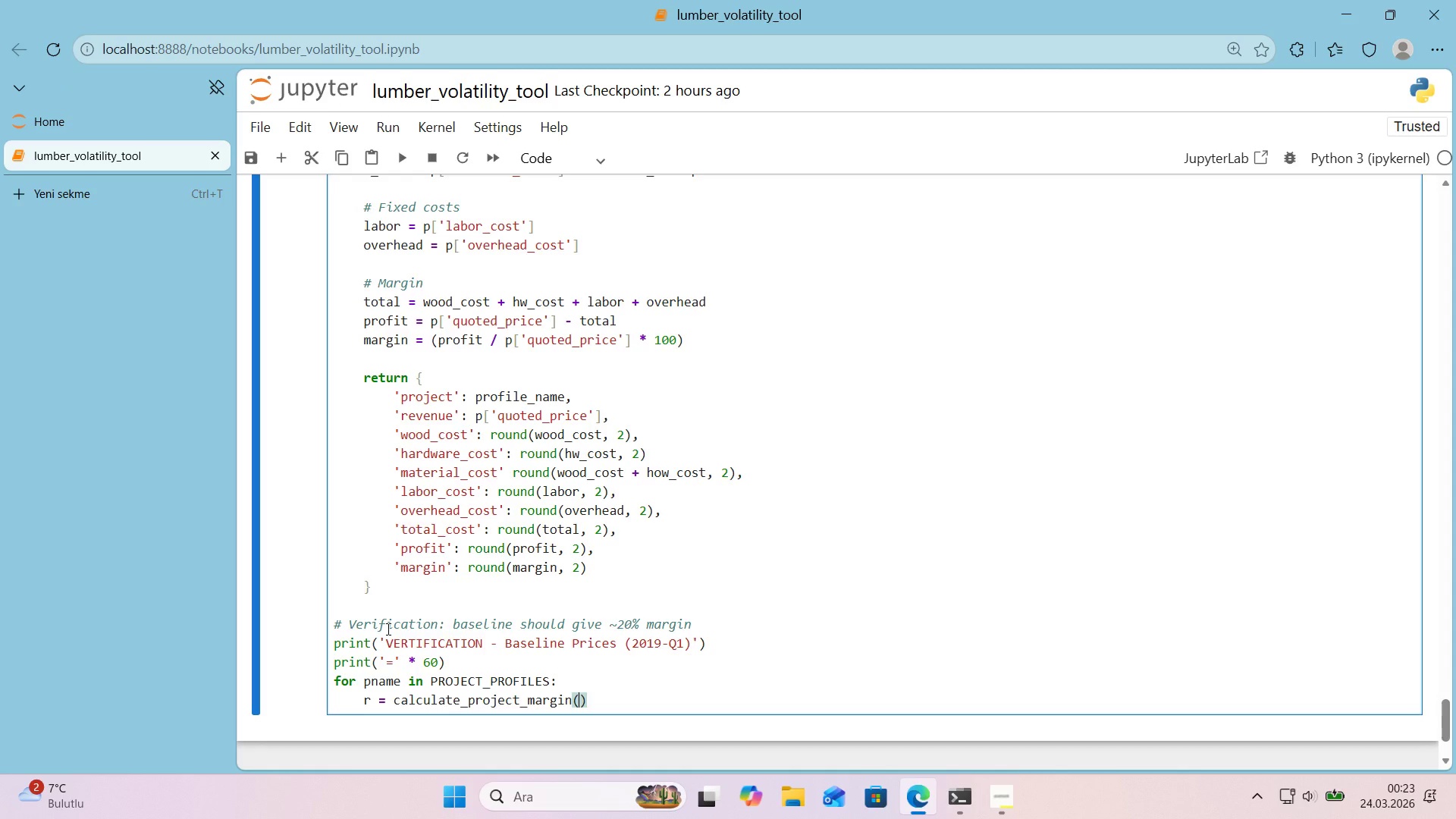 
 